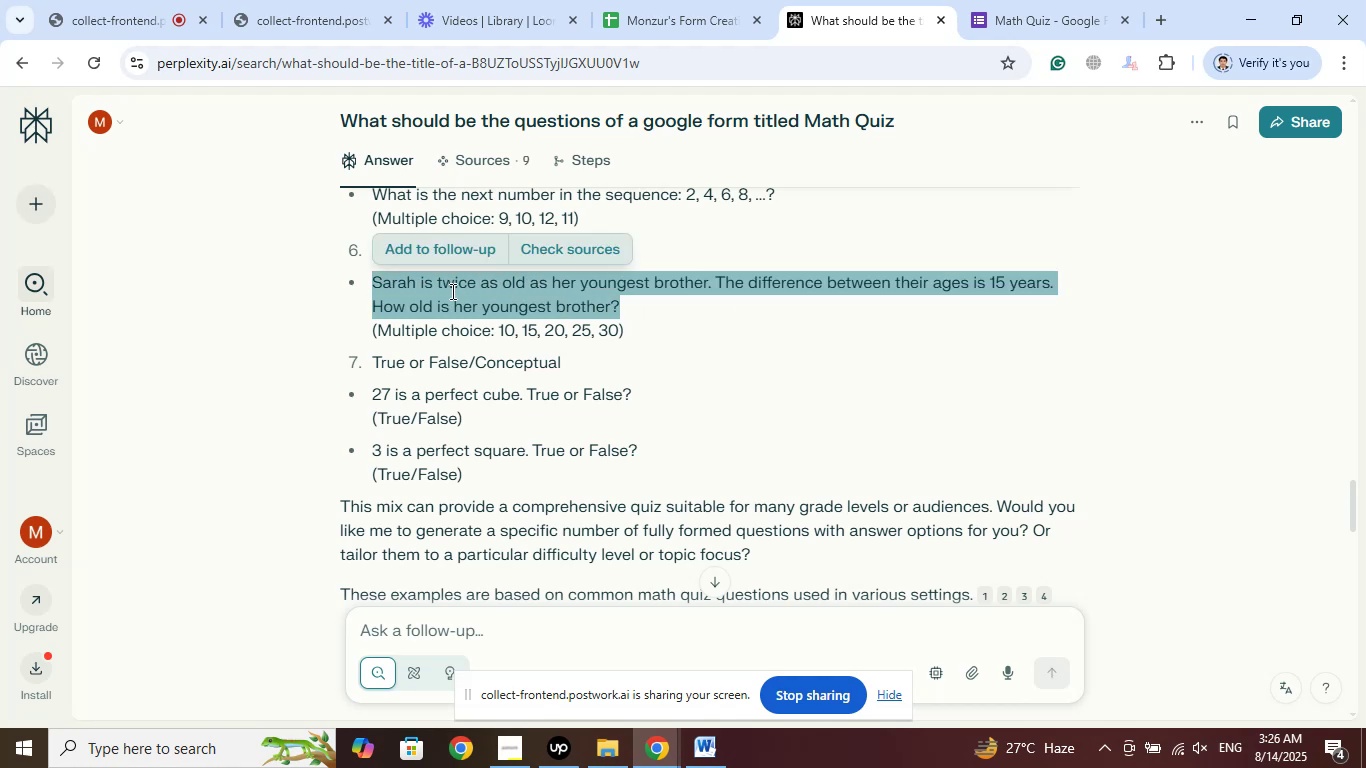 
right_click([451, 291])
 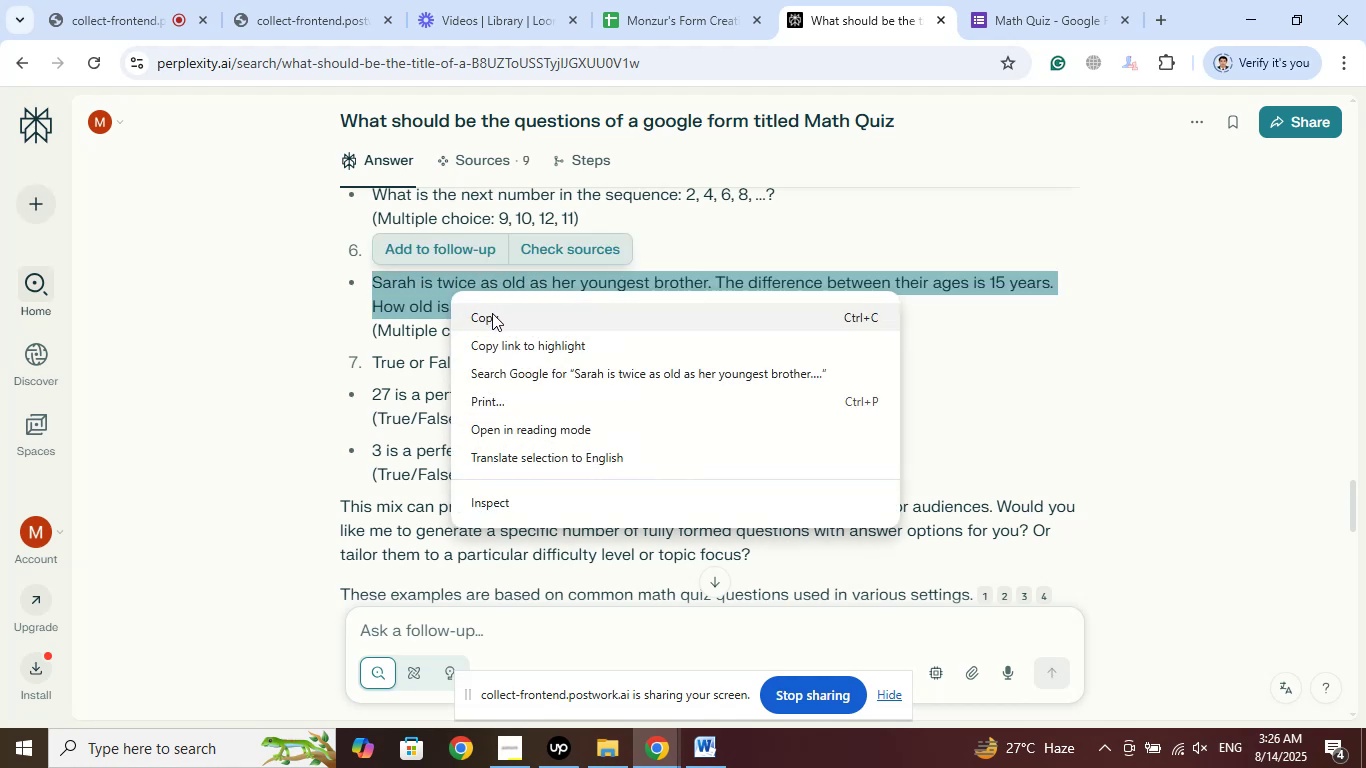 
left_click([492, 313])
 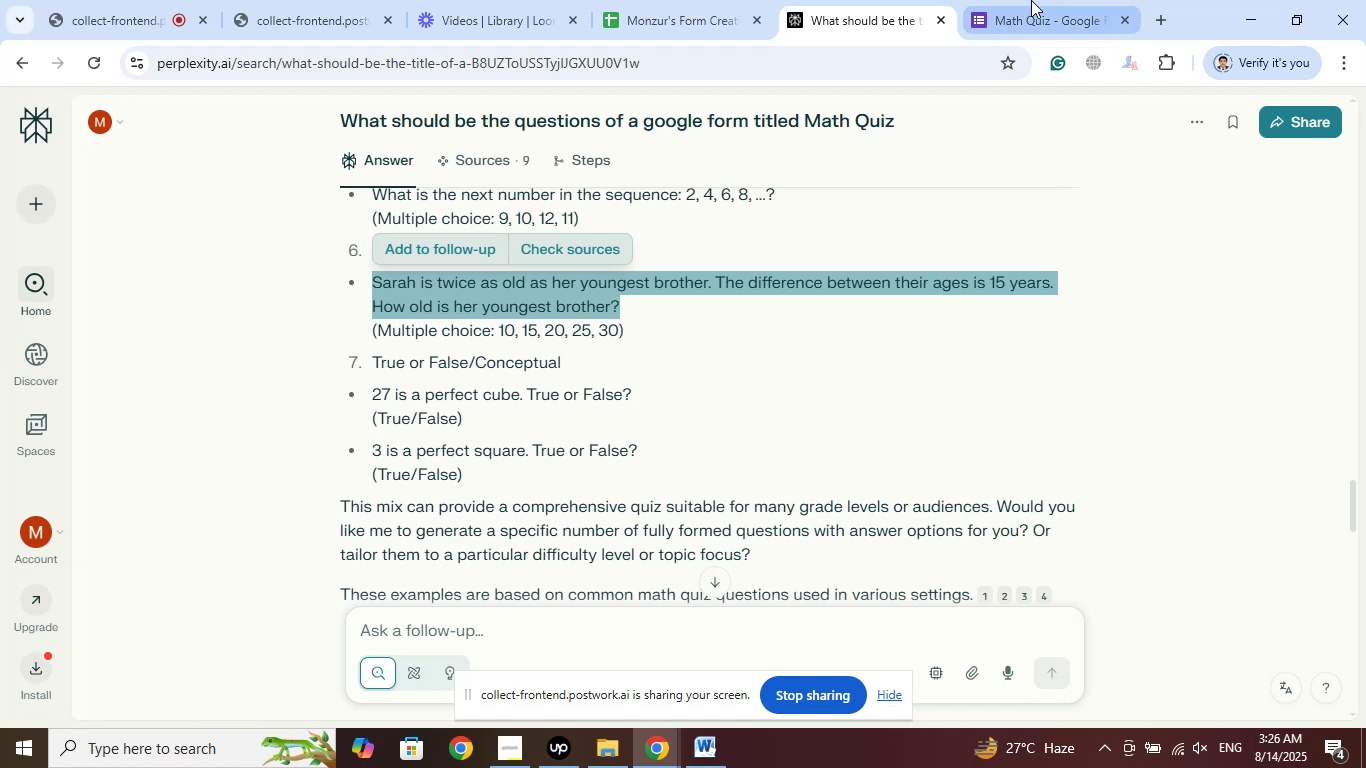 
left_click([1033, 0])
 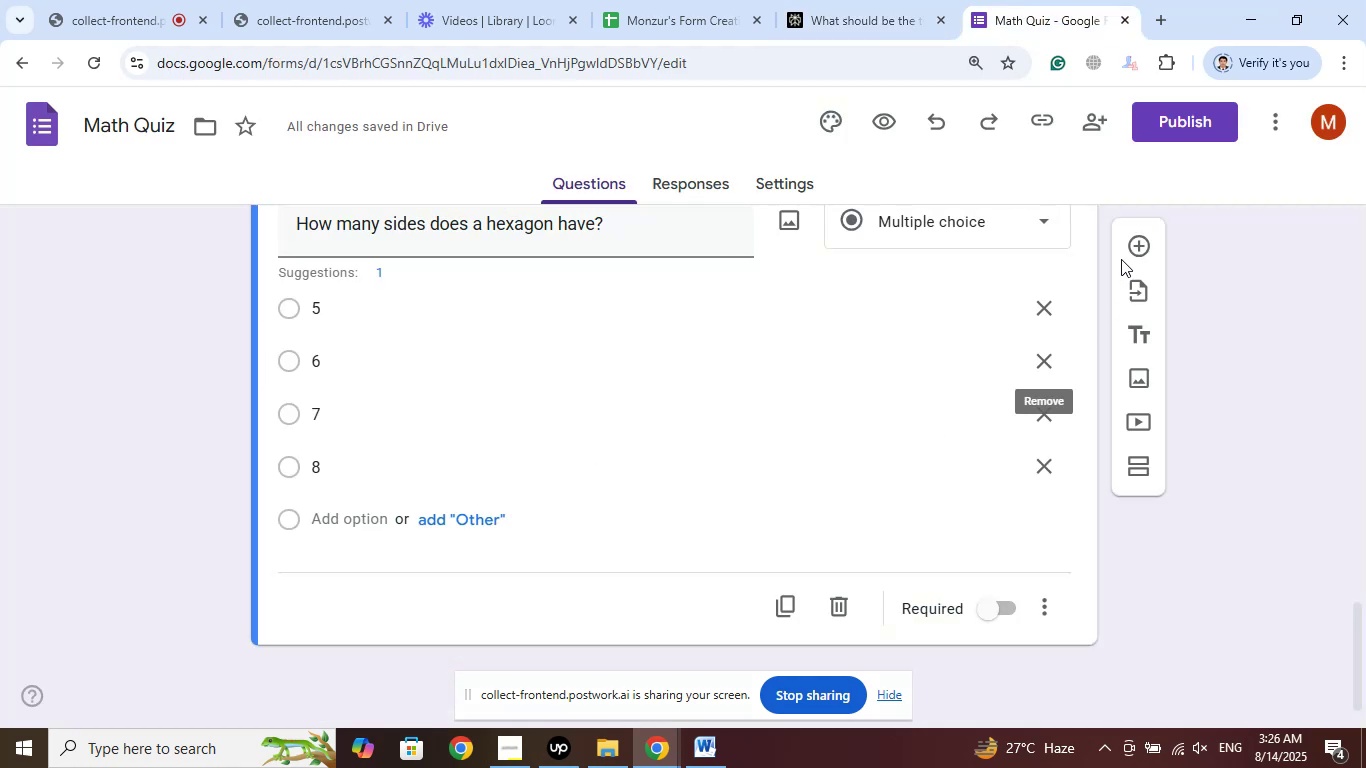 
left_click([1146, 245])
 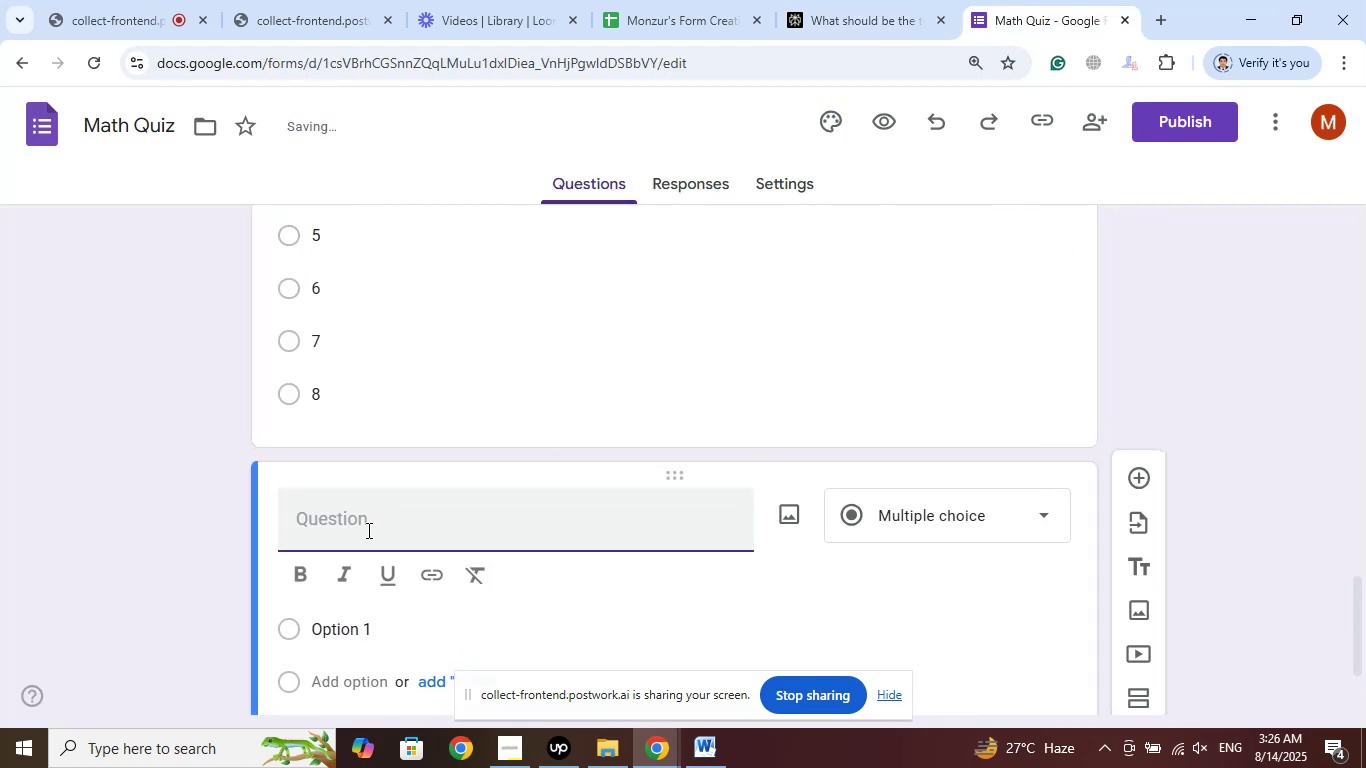 
right_click([365, 527])
 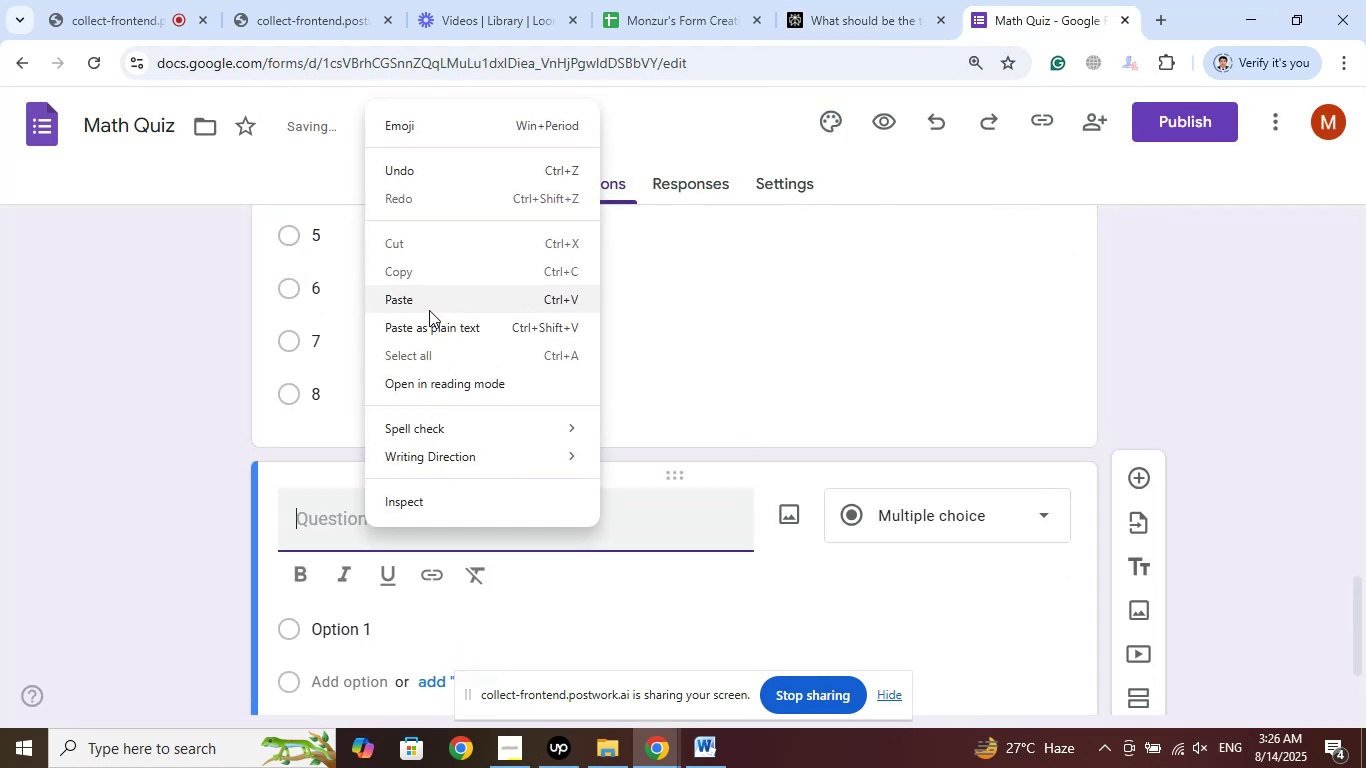 
left_click([424, 300])
 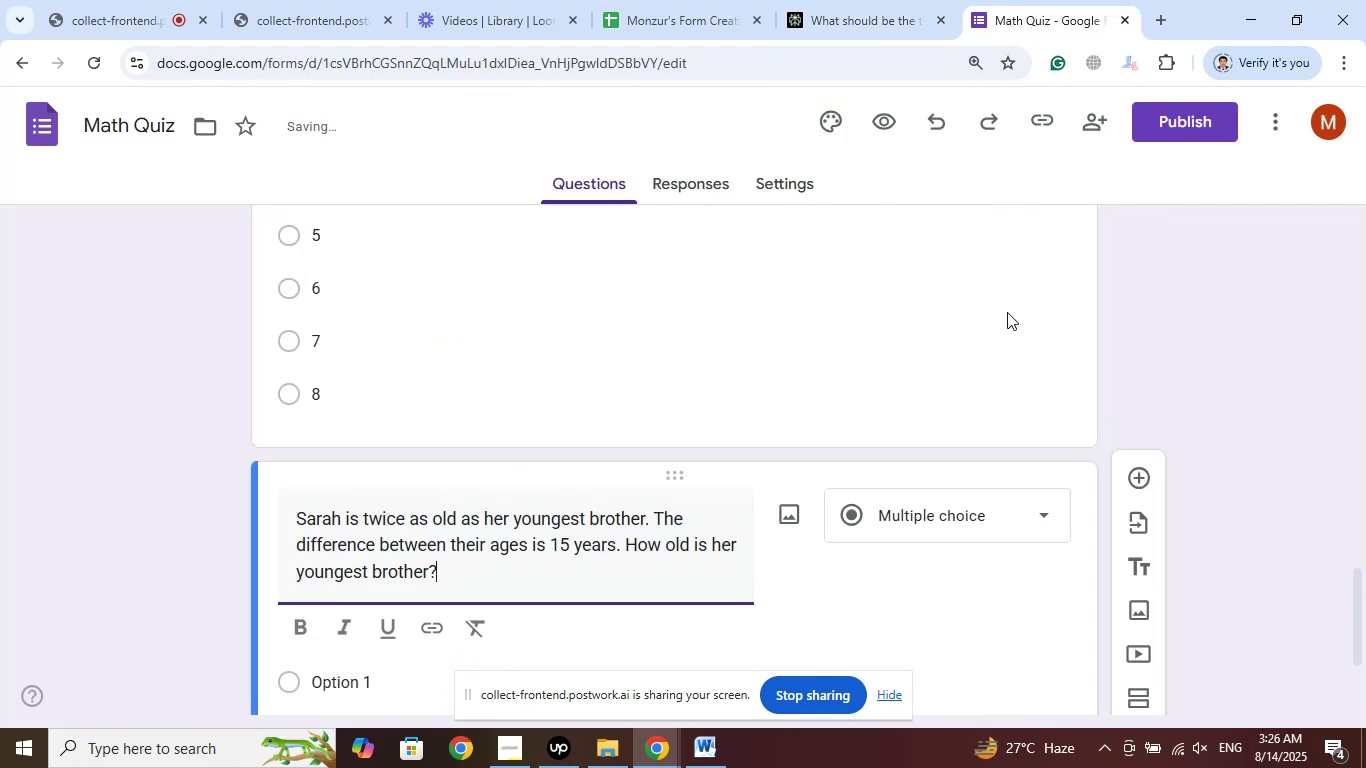 
left_click([873, 0])
 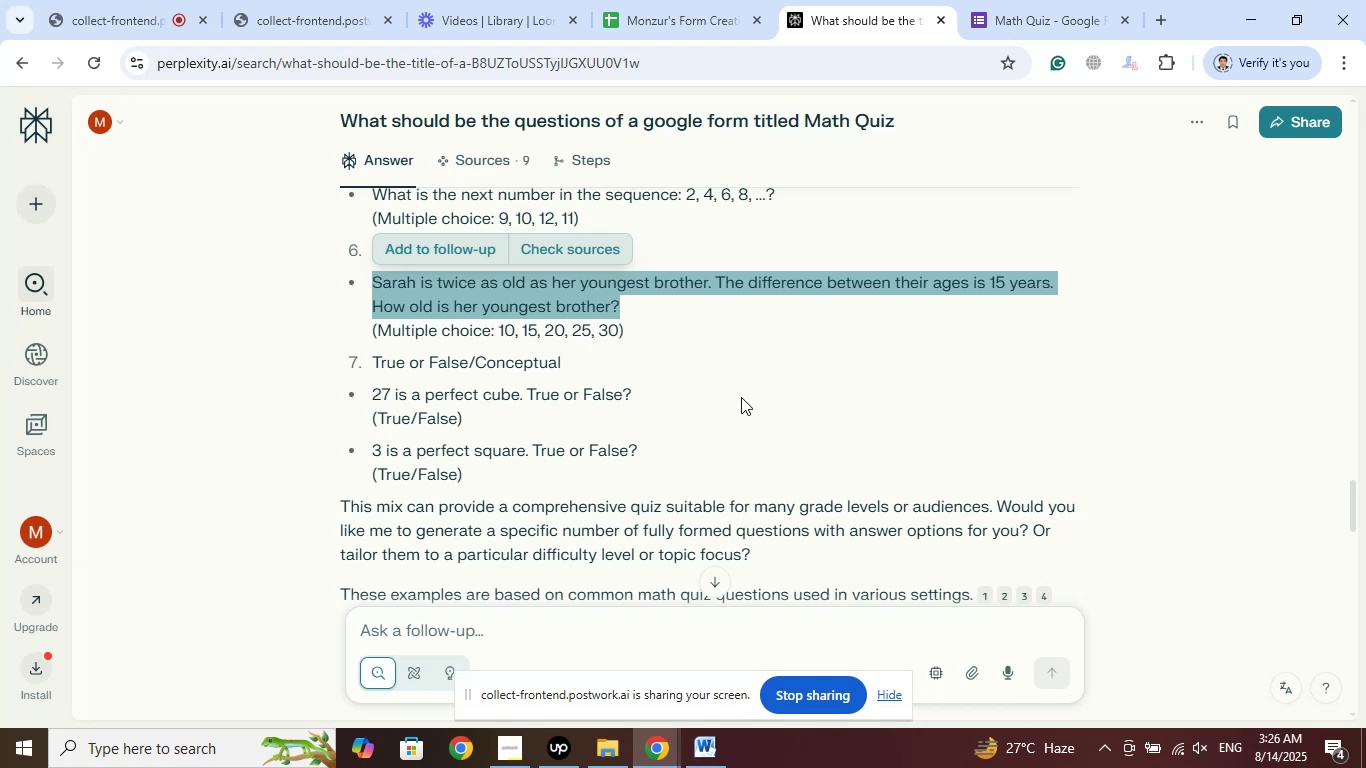 
wait(5.48)
 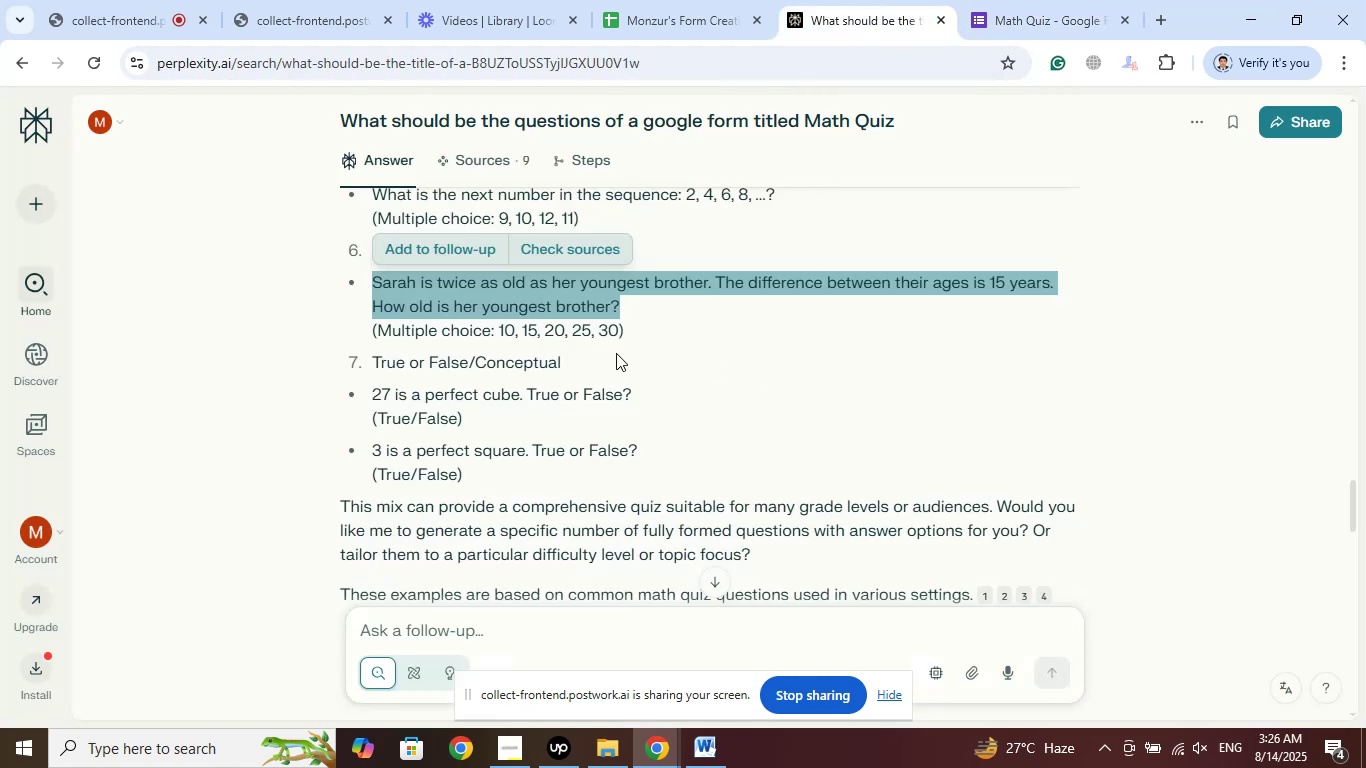 
left_click([1003, 0])
 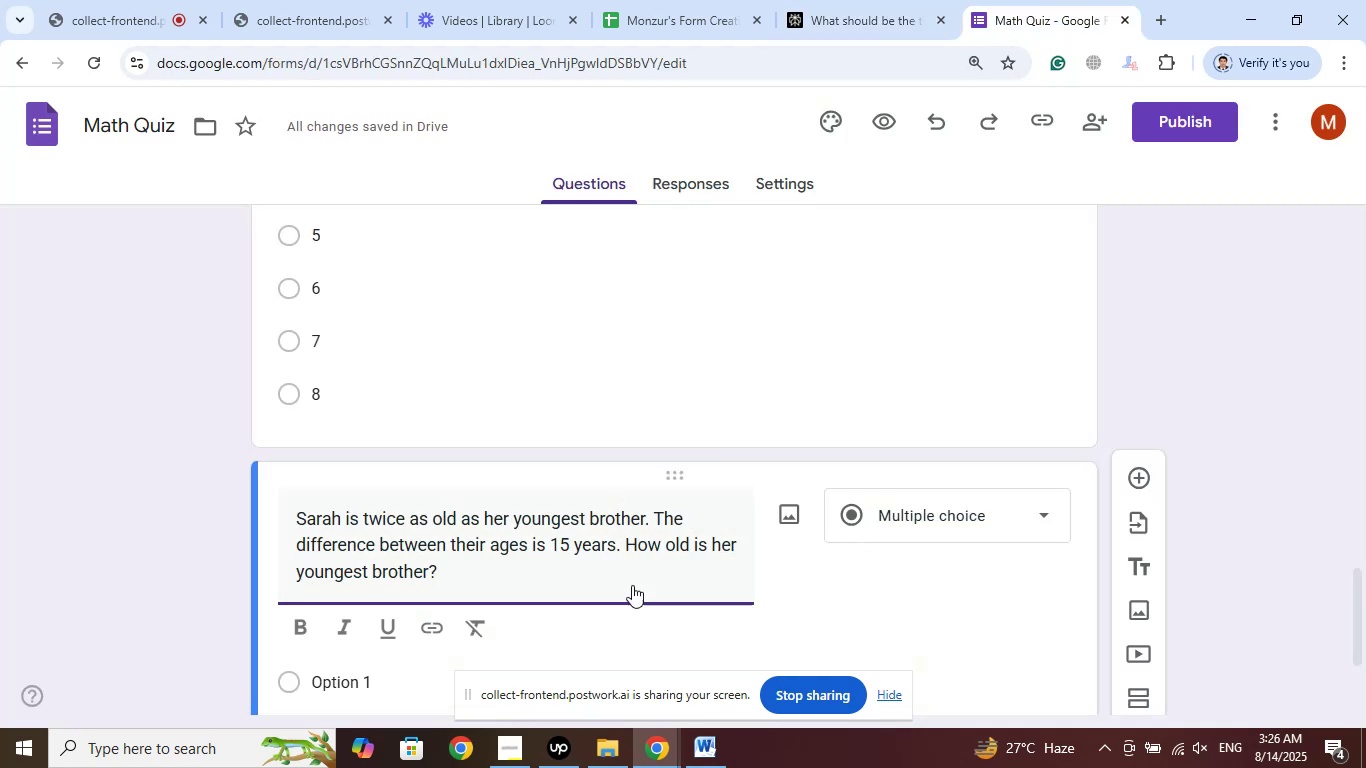 
scroll: coordinate [539, 547], scroll_direction: down, amount: 3.0
 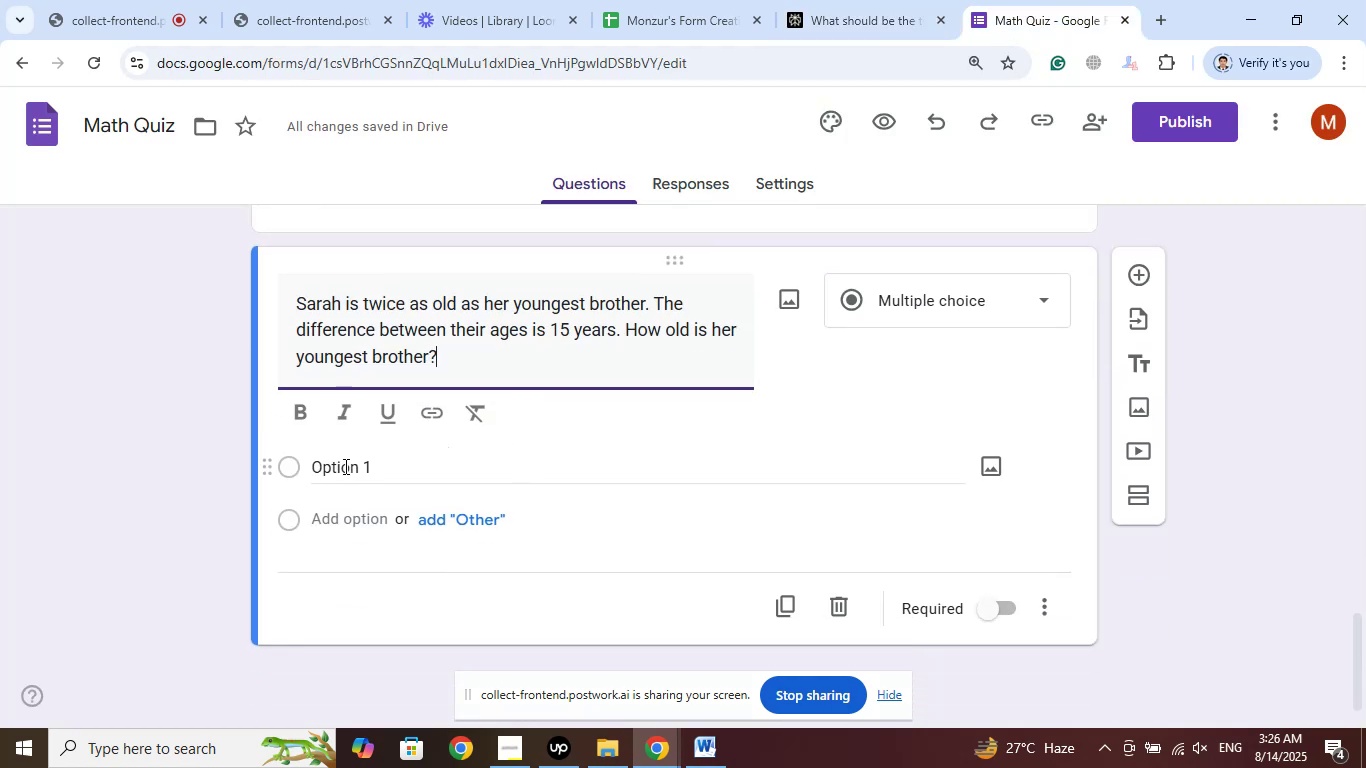 
left_click([362, 470])
 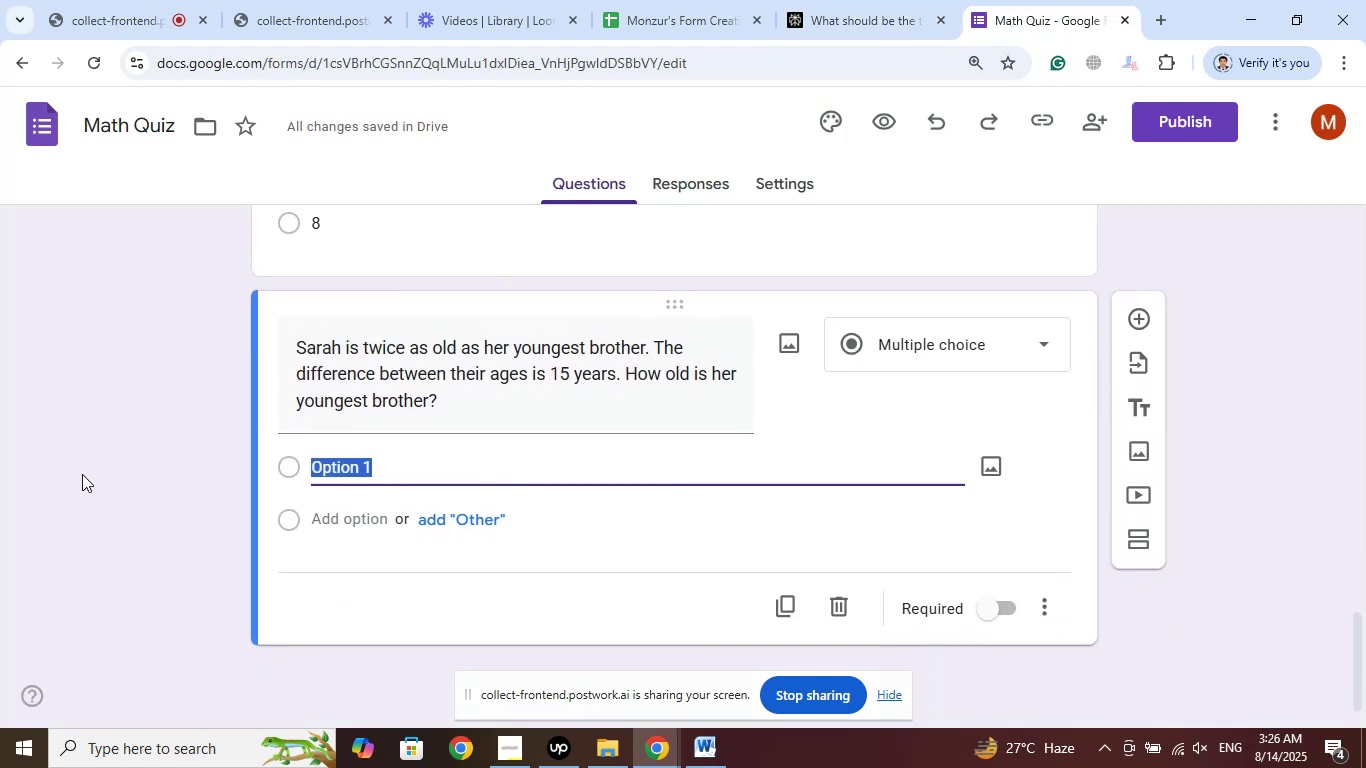 
key(Numpad1)
 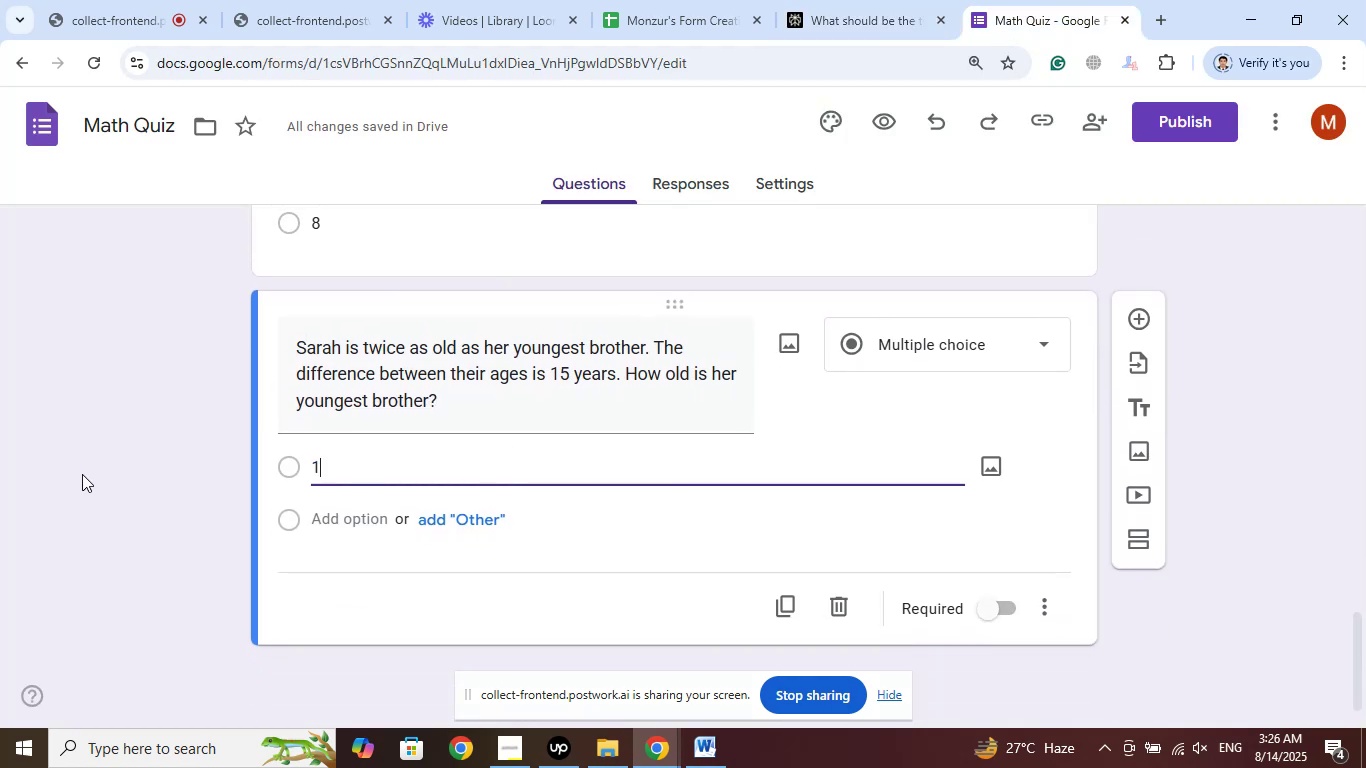 
key(Numpad0)
 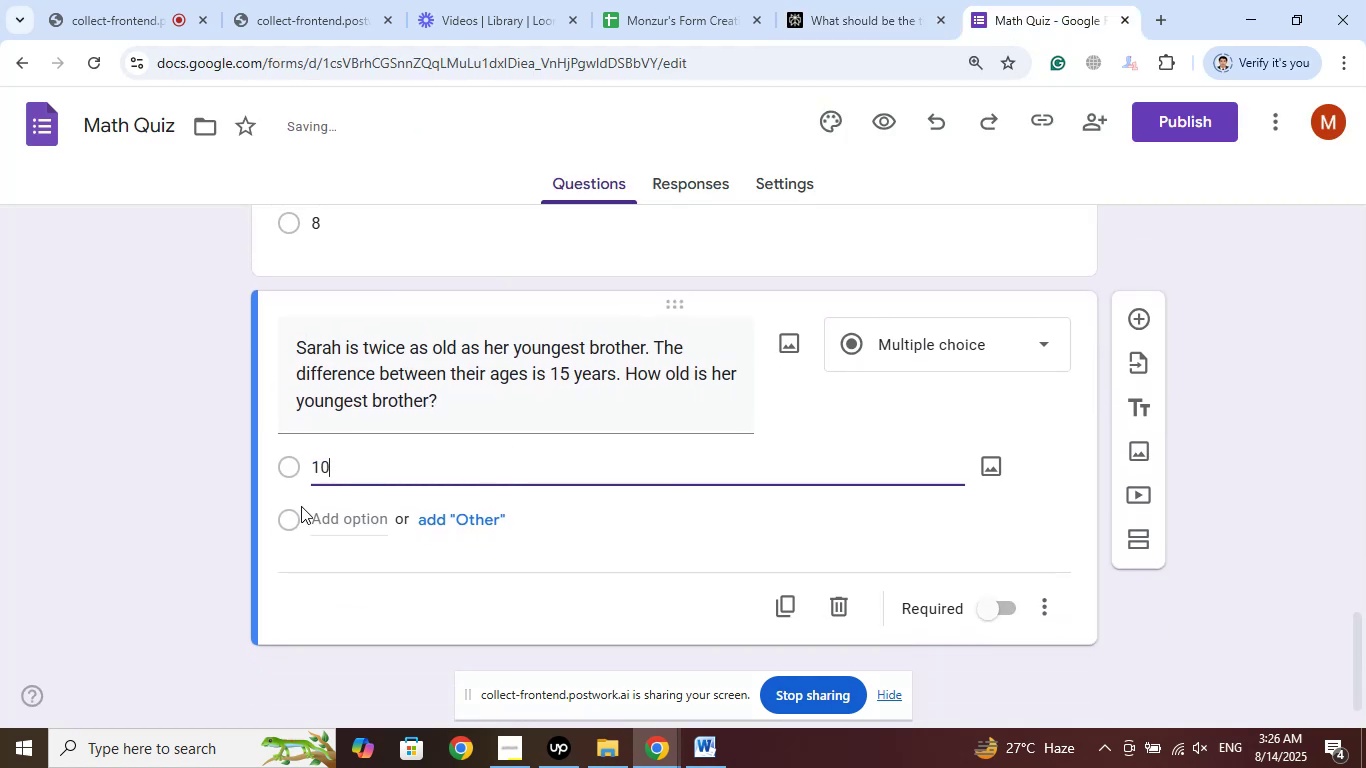 
left_click([327, 516])
 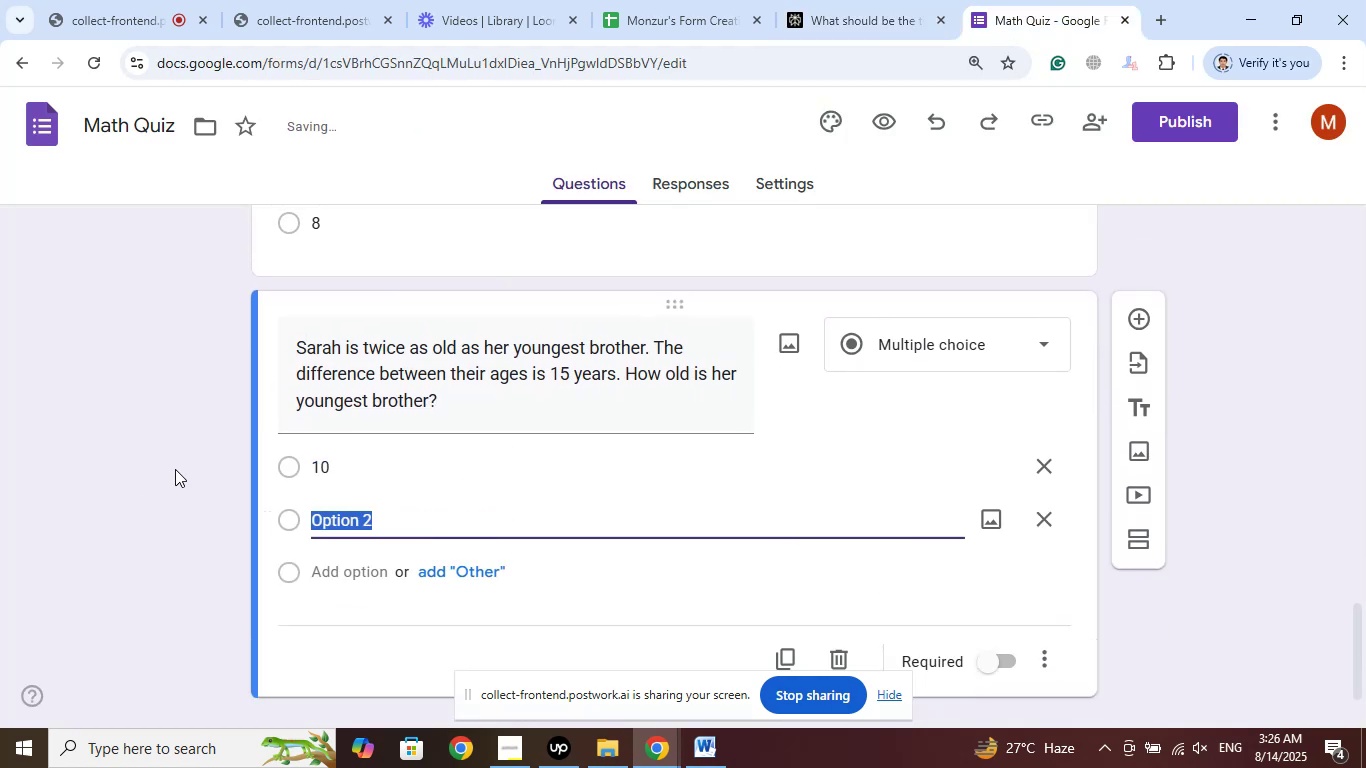 
key(Numpad1)
 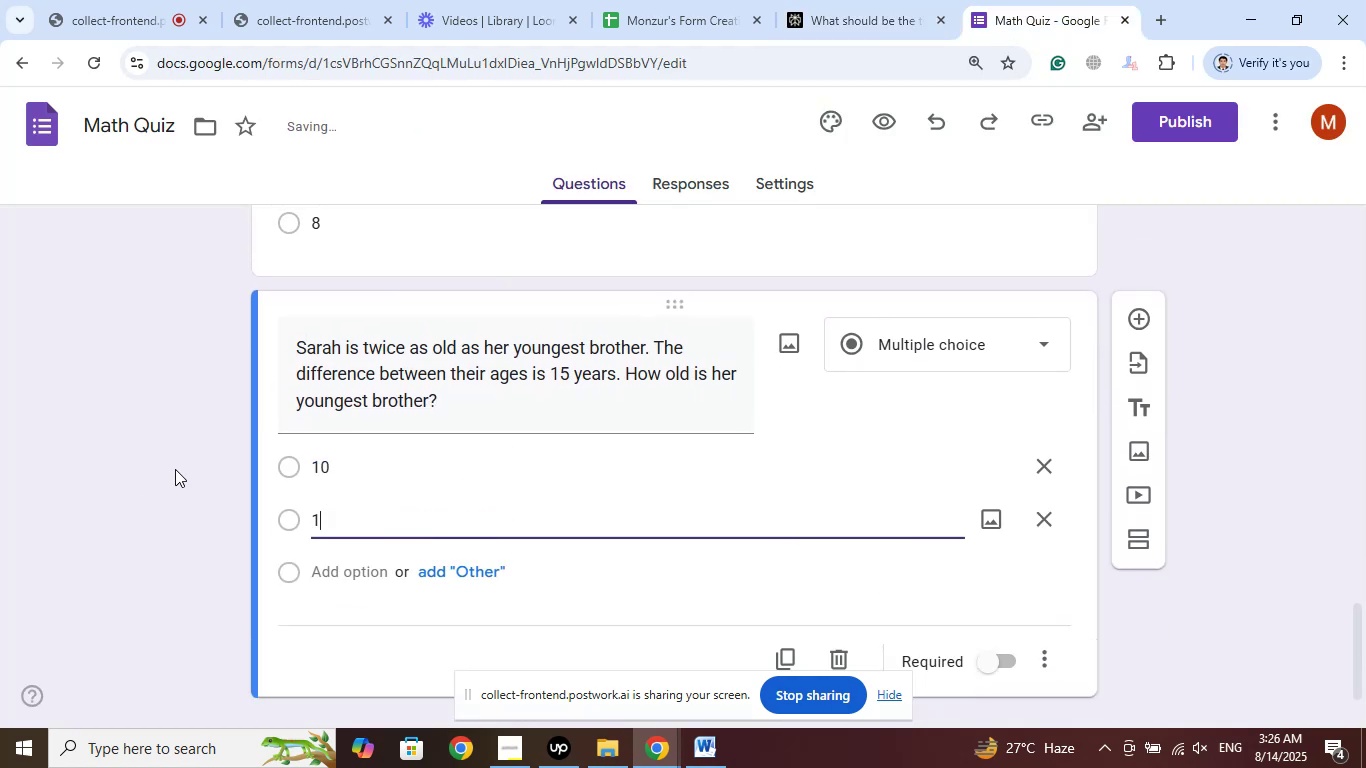 
key(Numpad5)
 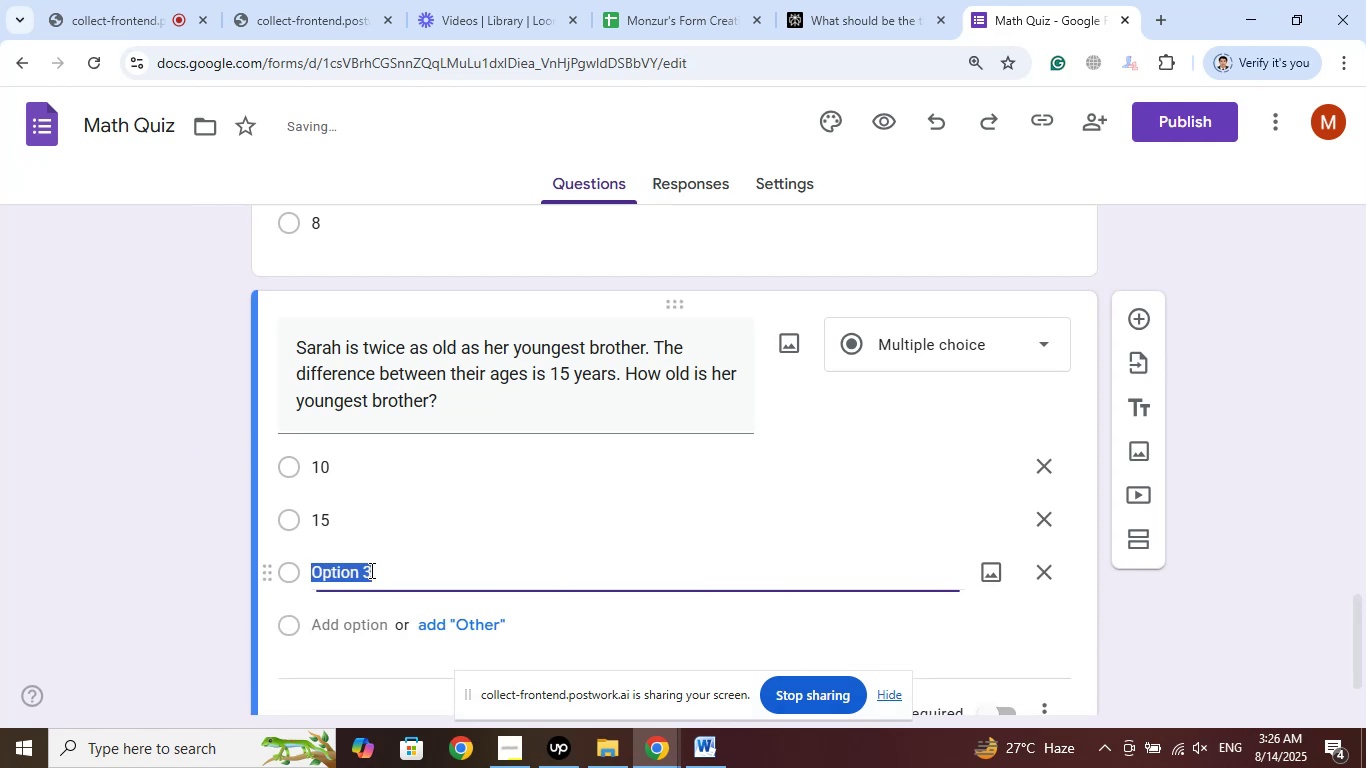 
key(Numpad2)
 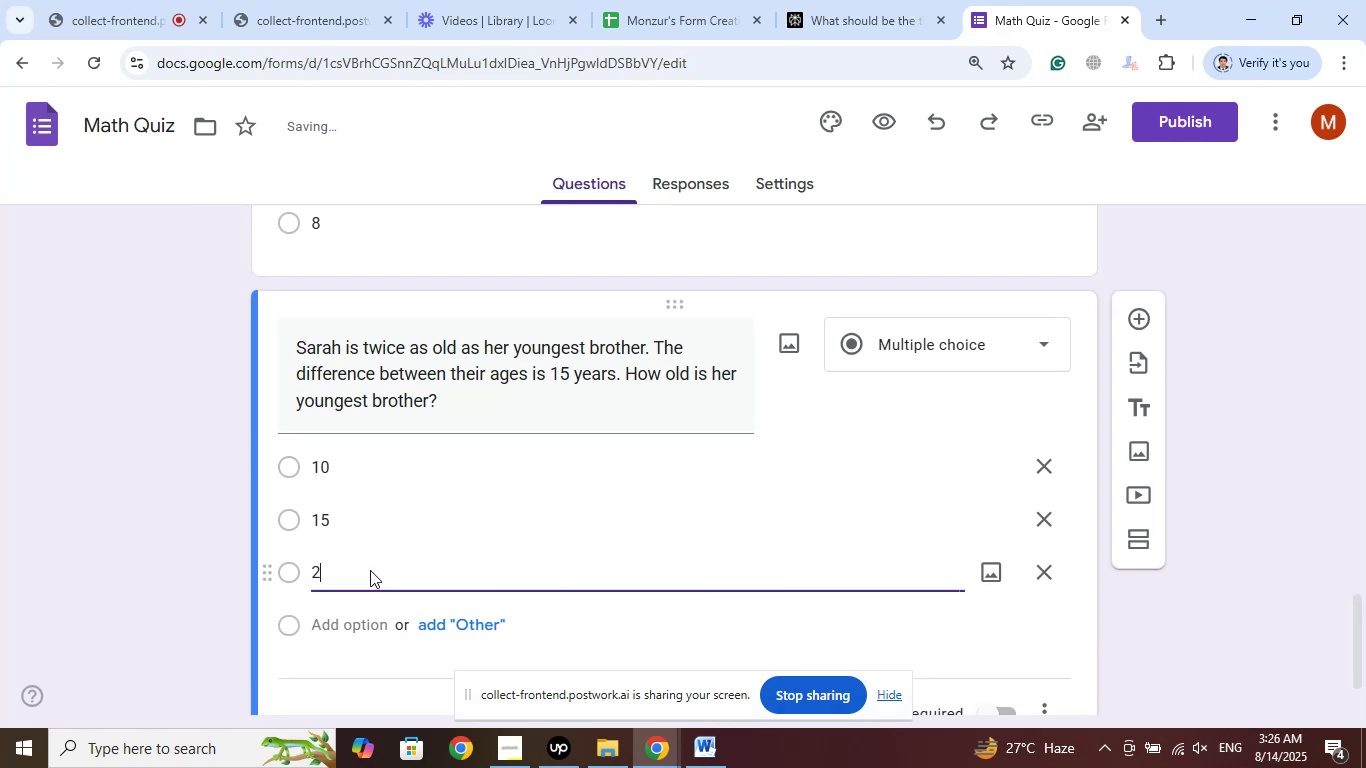 
key(Numpad0)
 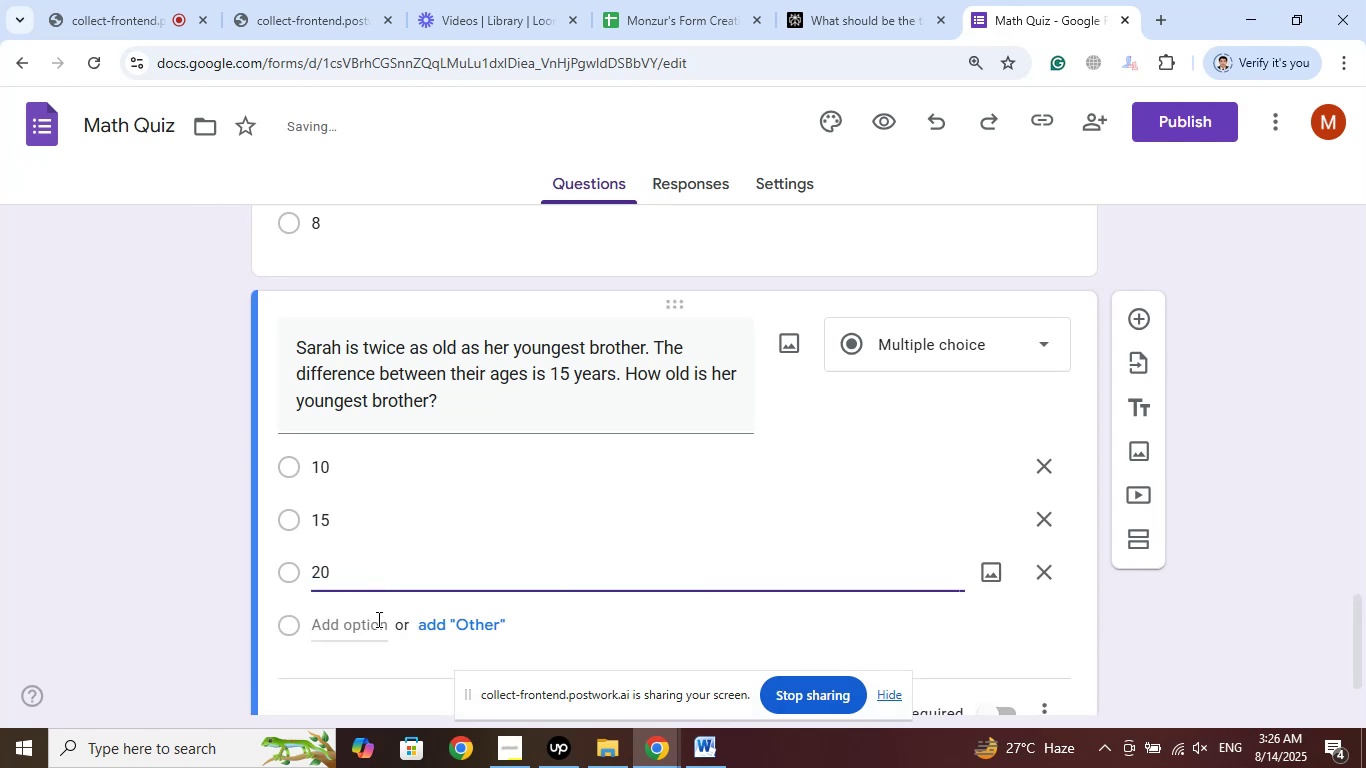 
left_click([370, 629])
 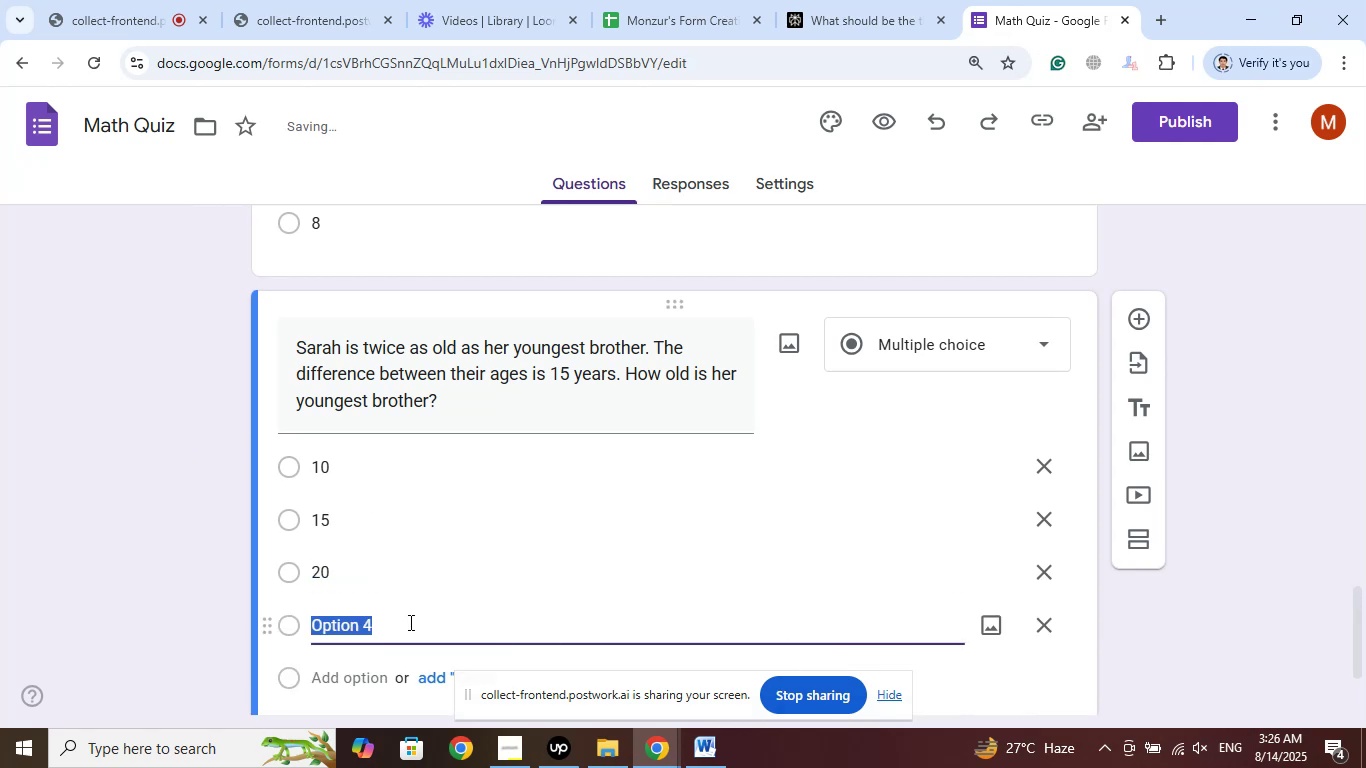 
key(Numpad2)
 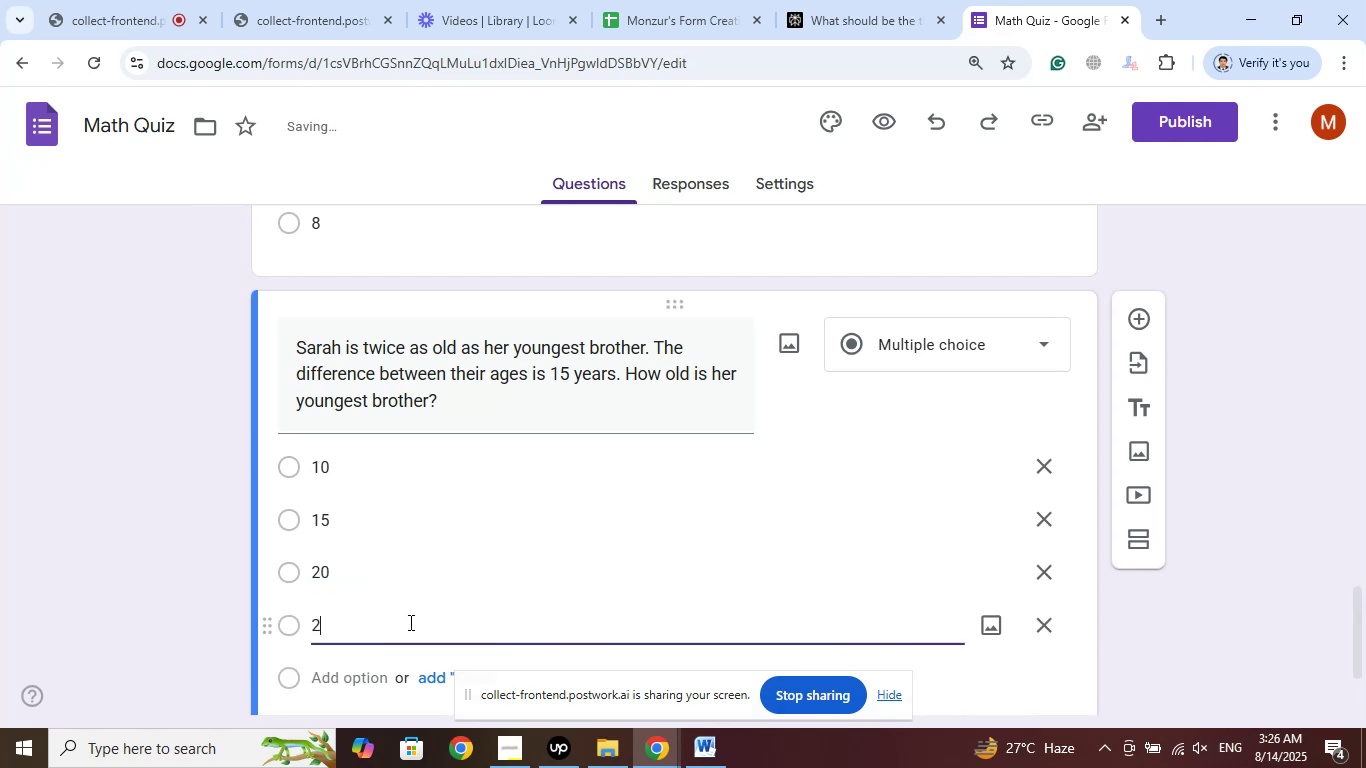 
key(Numpad5)
 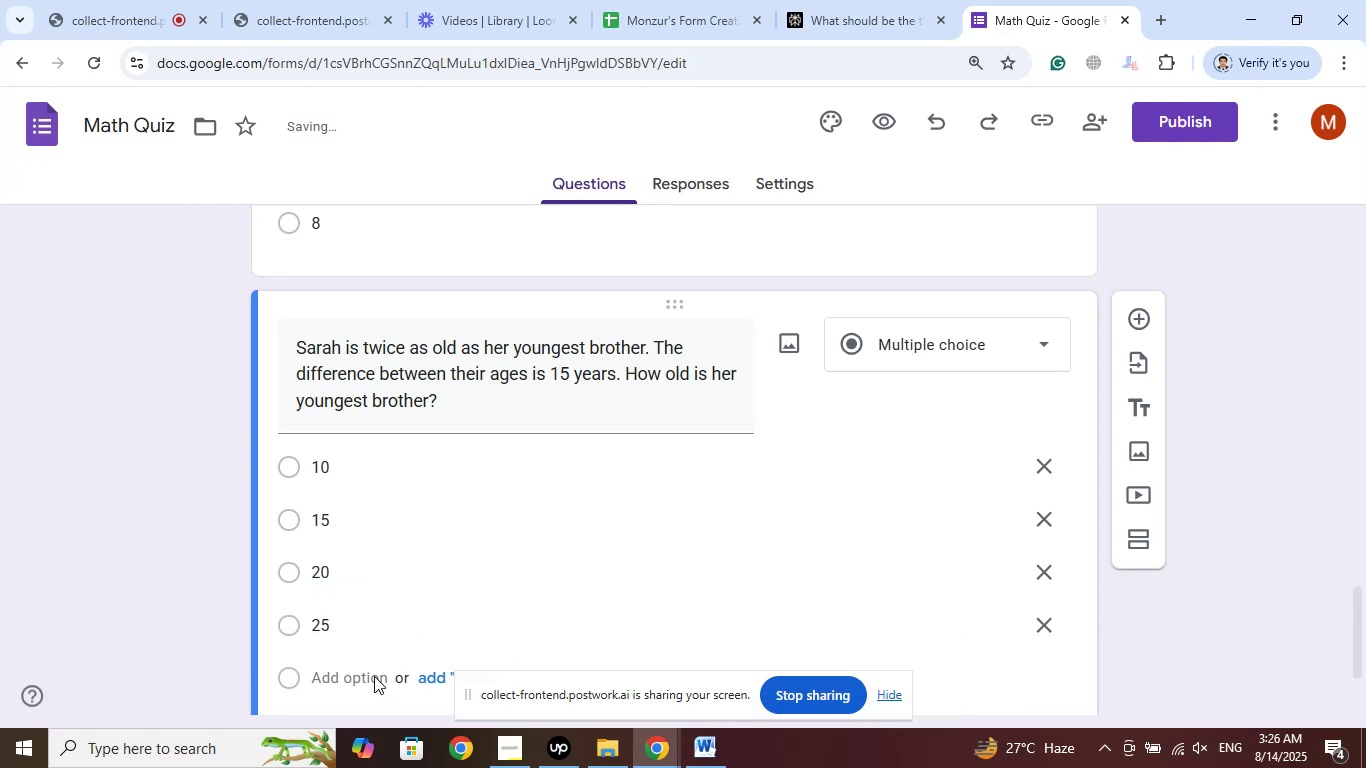 
left_click([350, 671])
 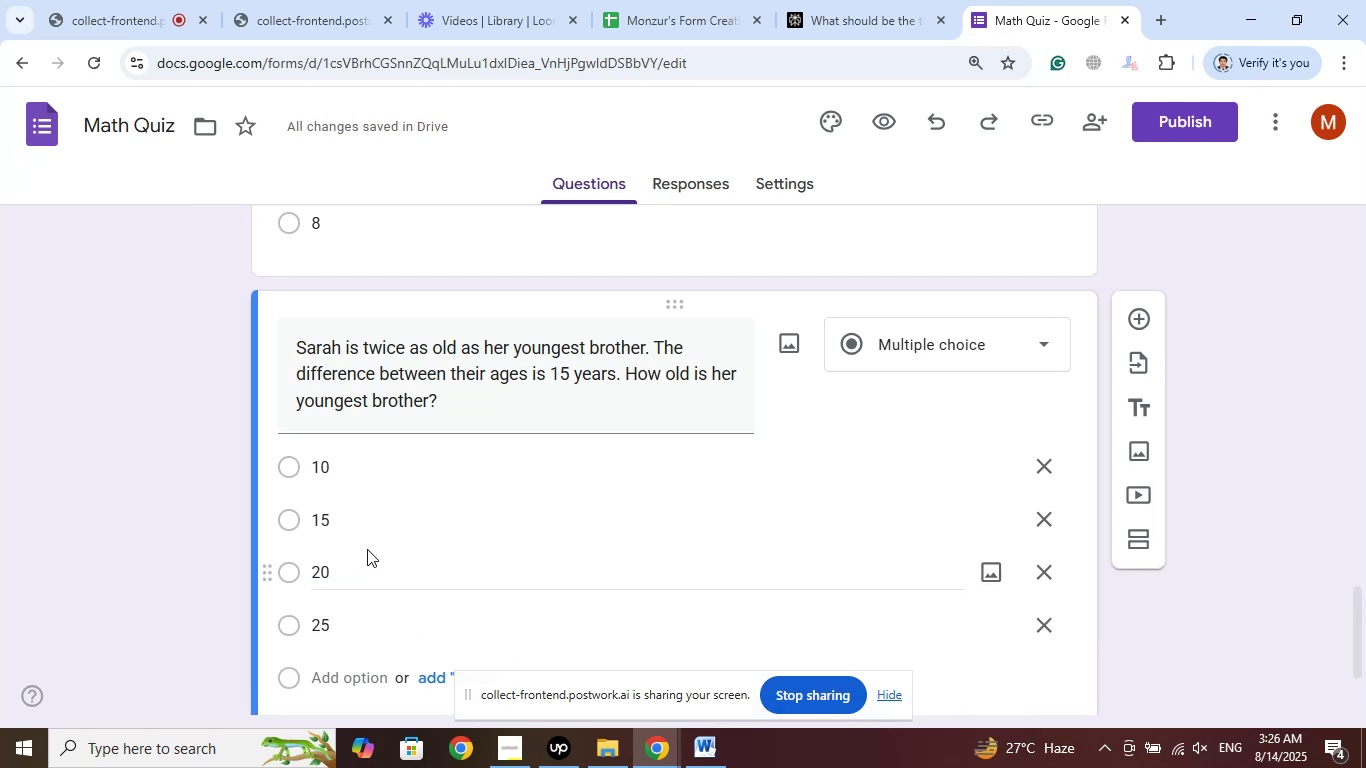 
scroll: coordinate [377, 548], scroll_direction: down, amount: 2.0
 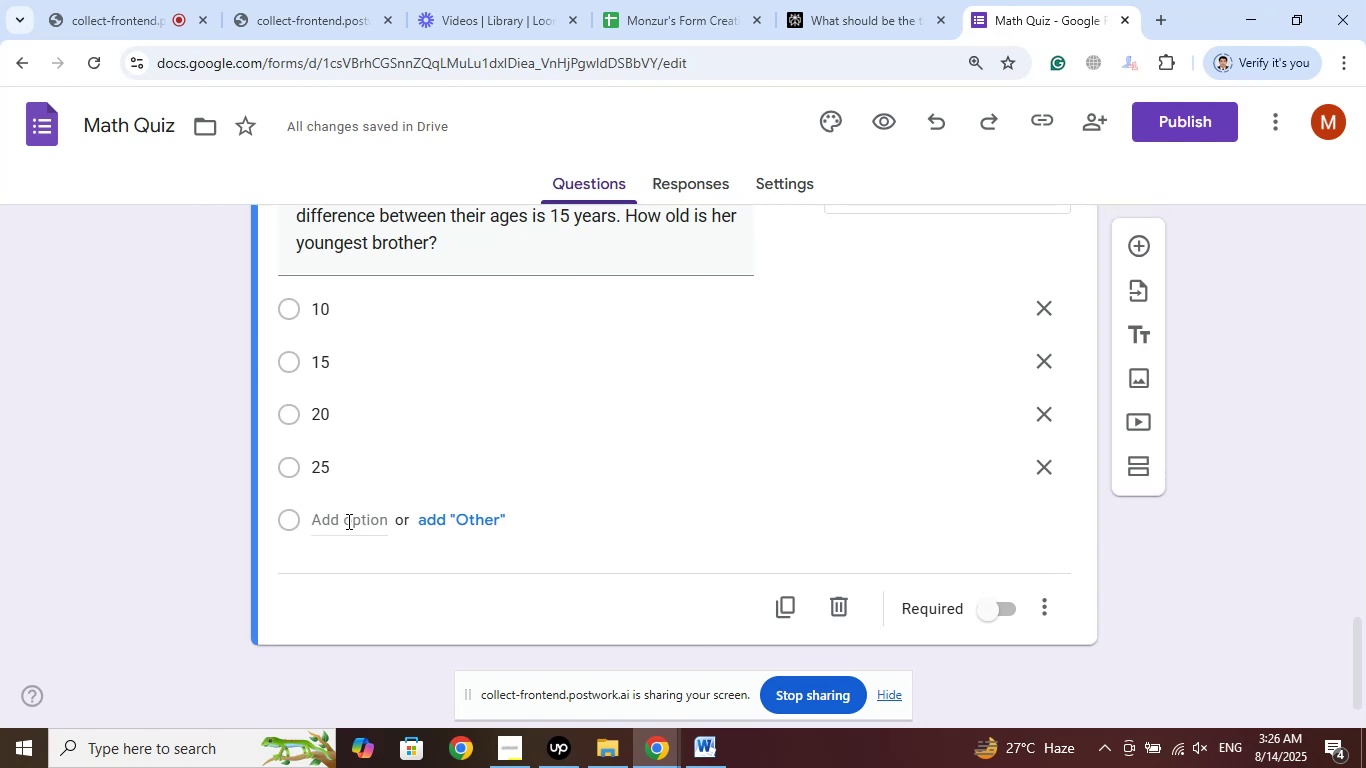 
left_click([347, 521])
 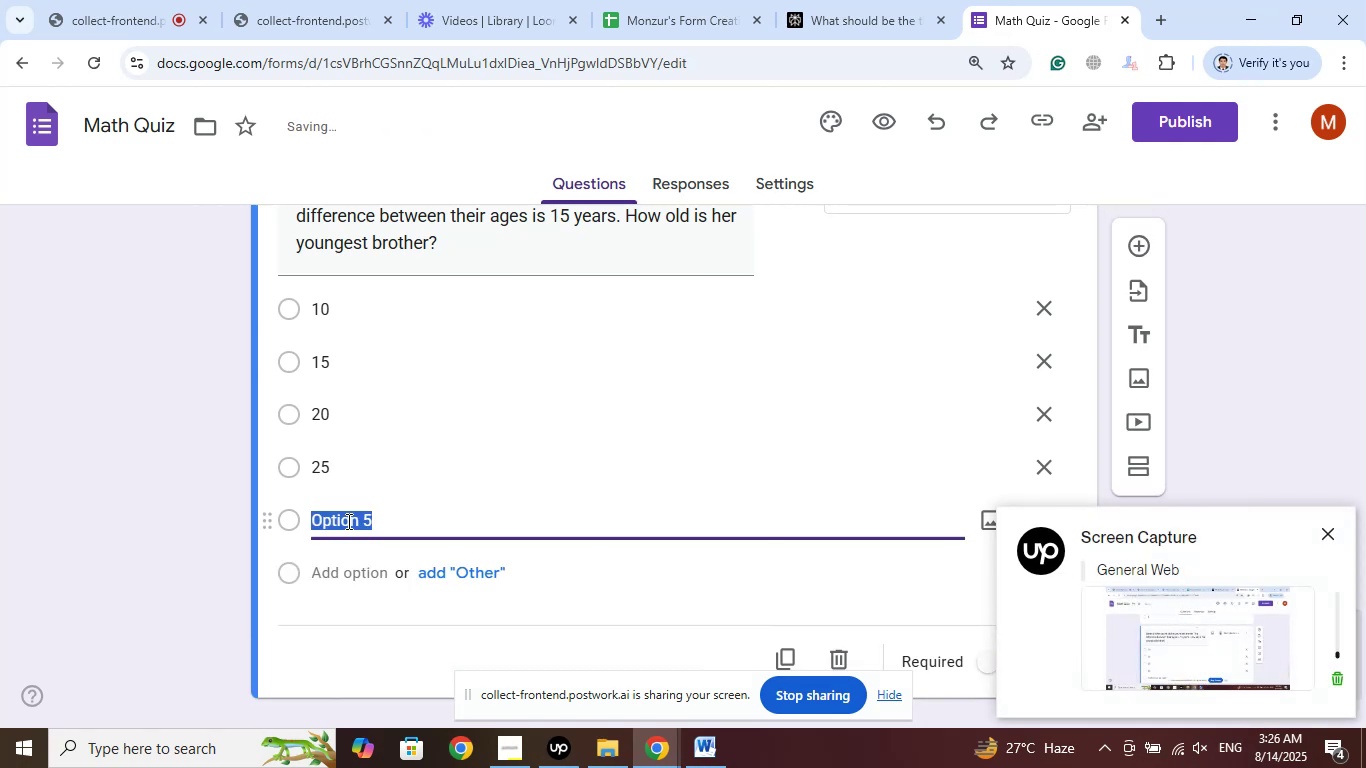 
key(Numpad3)
 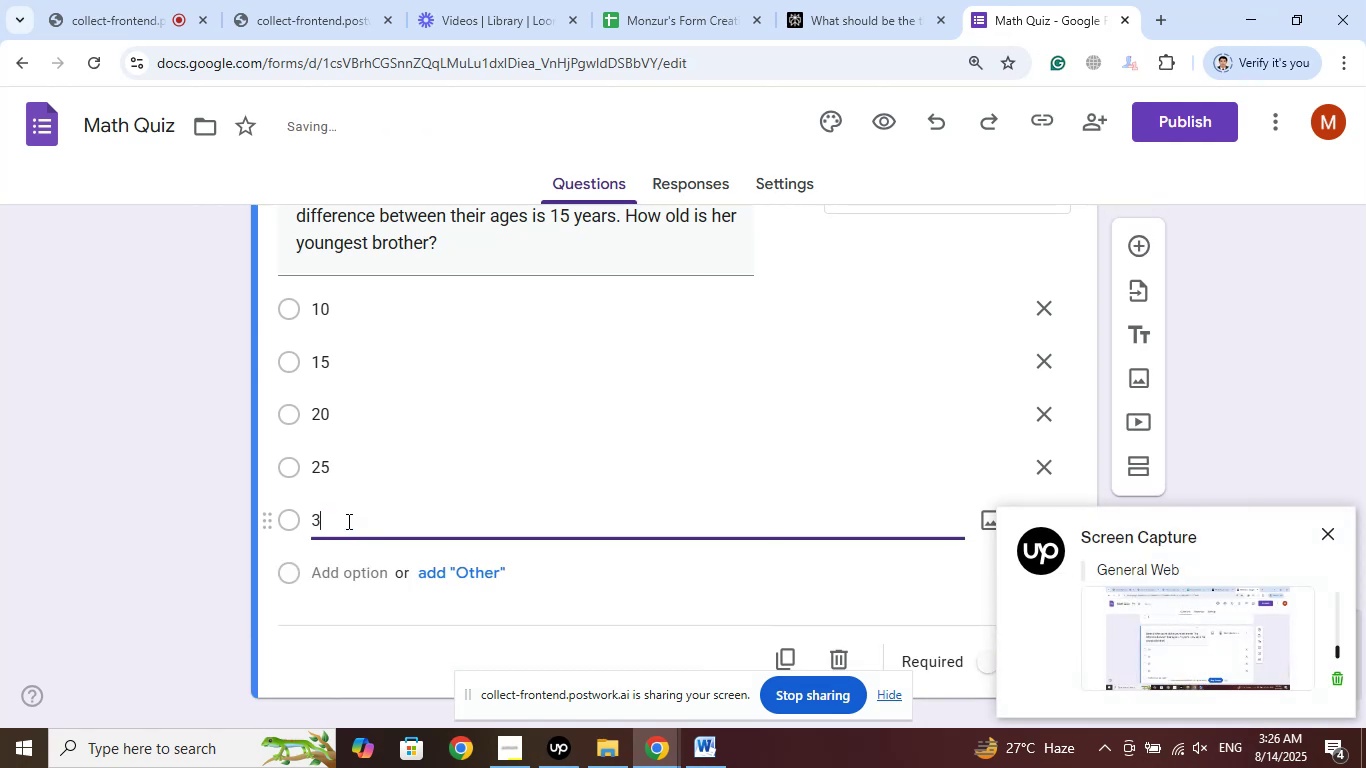 
key(Numpad0)
 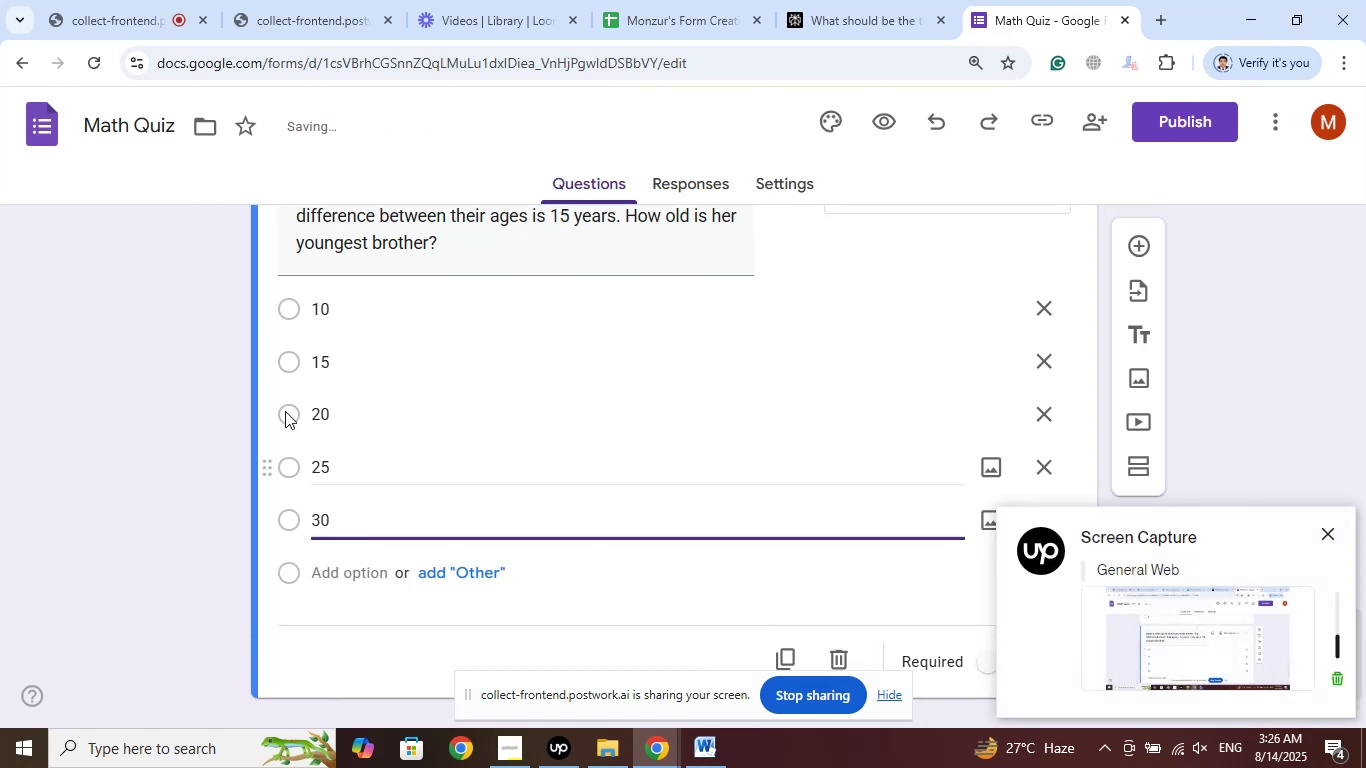 
left_click([165, 404])
 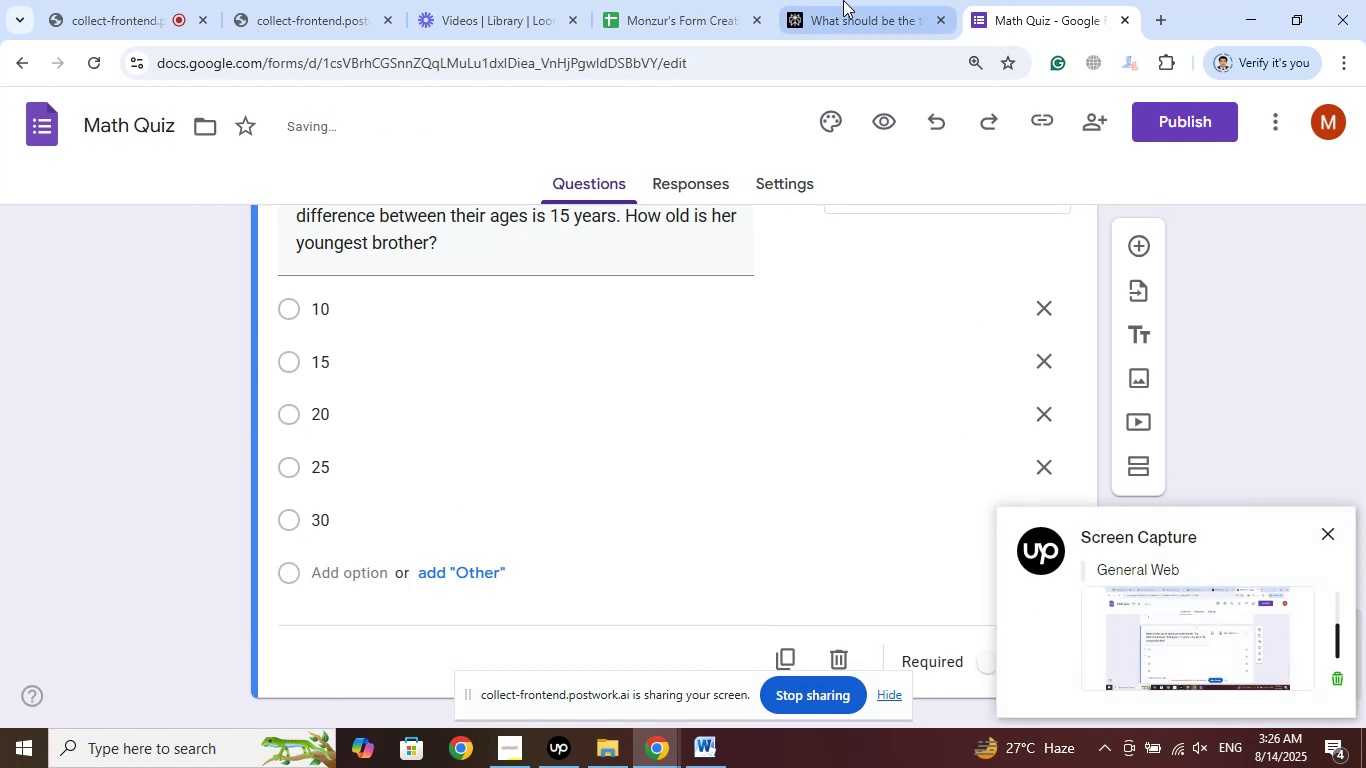 
left_click([840, 0])
 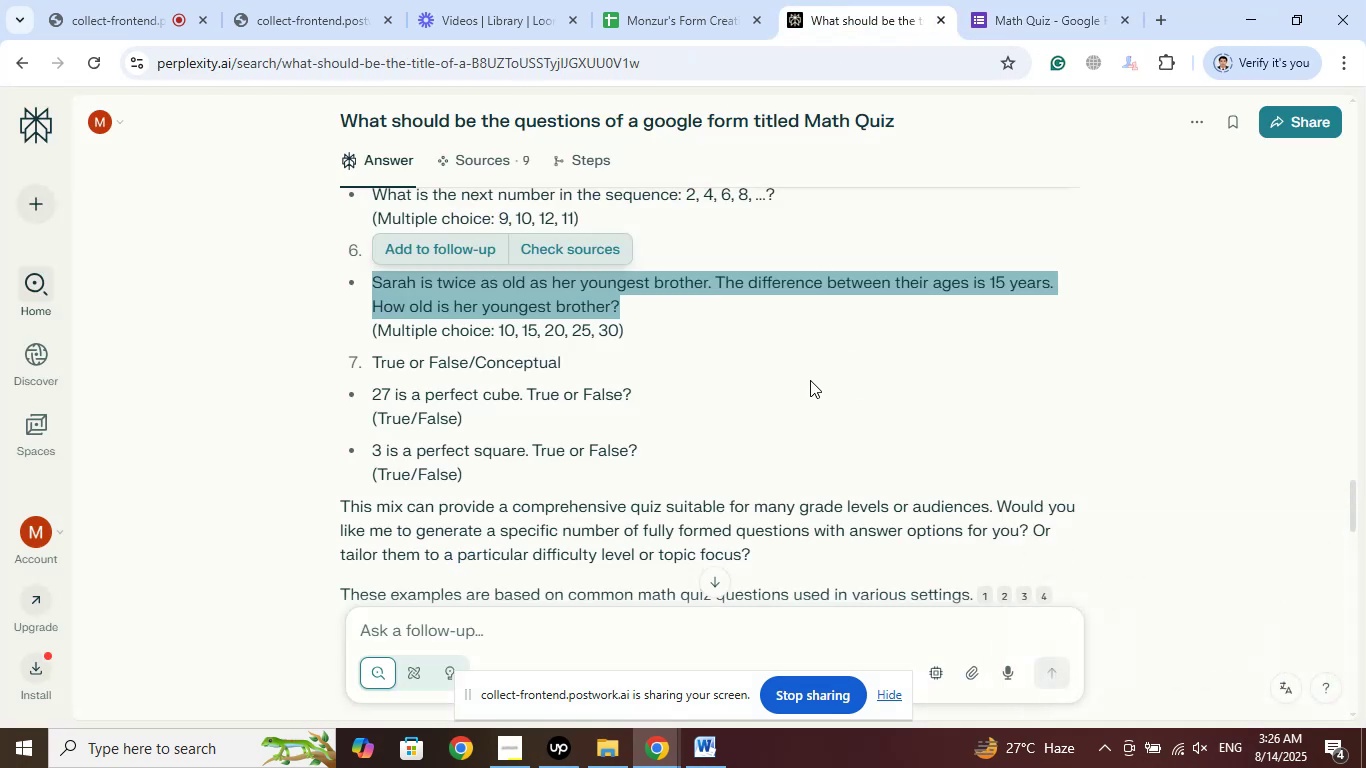 
wait(5.58)
 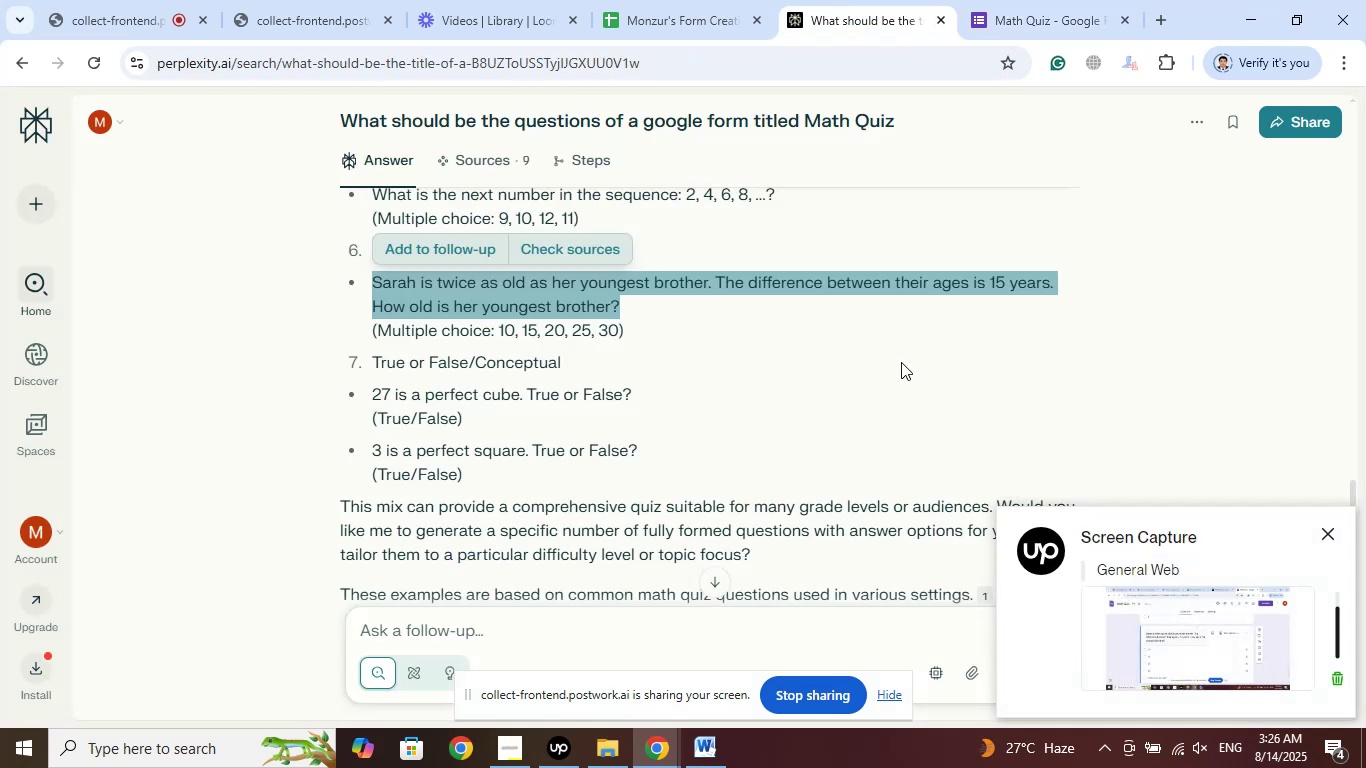 
left_click_drag(start_coordinate=[645, 393], to_coordinate=[373, 396])
 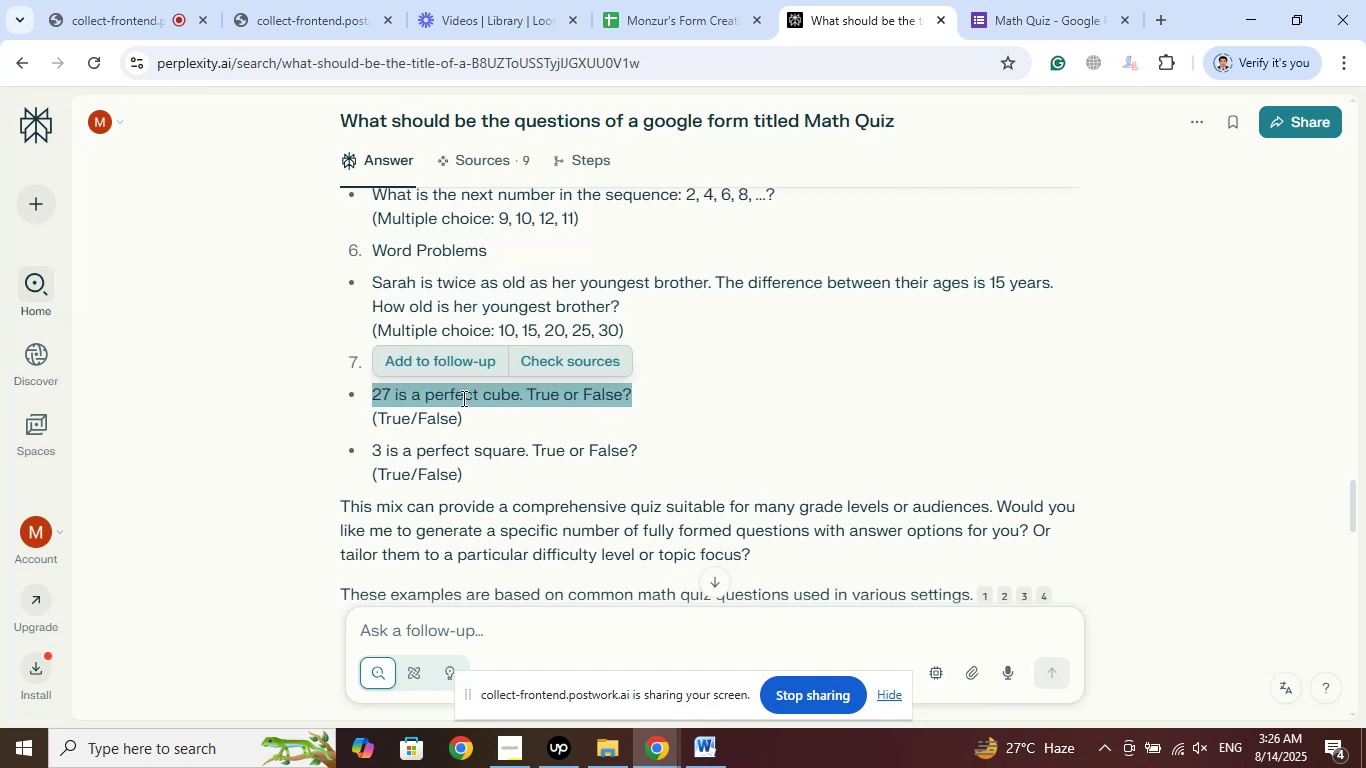 
right_click([462, 398])
 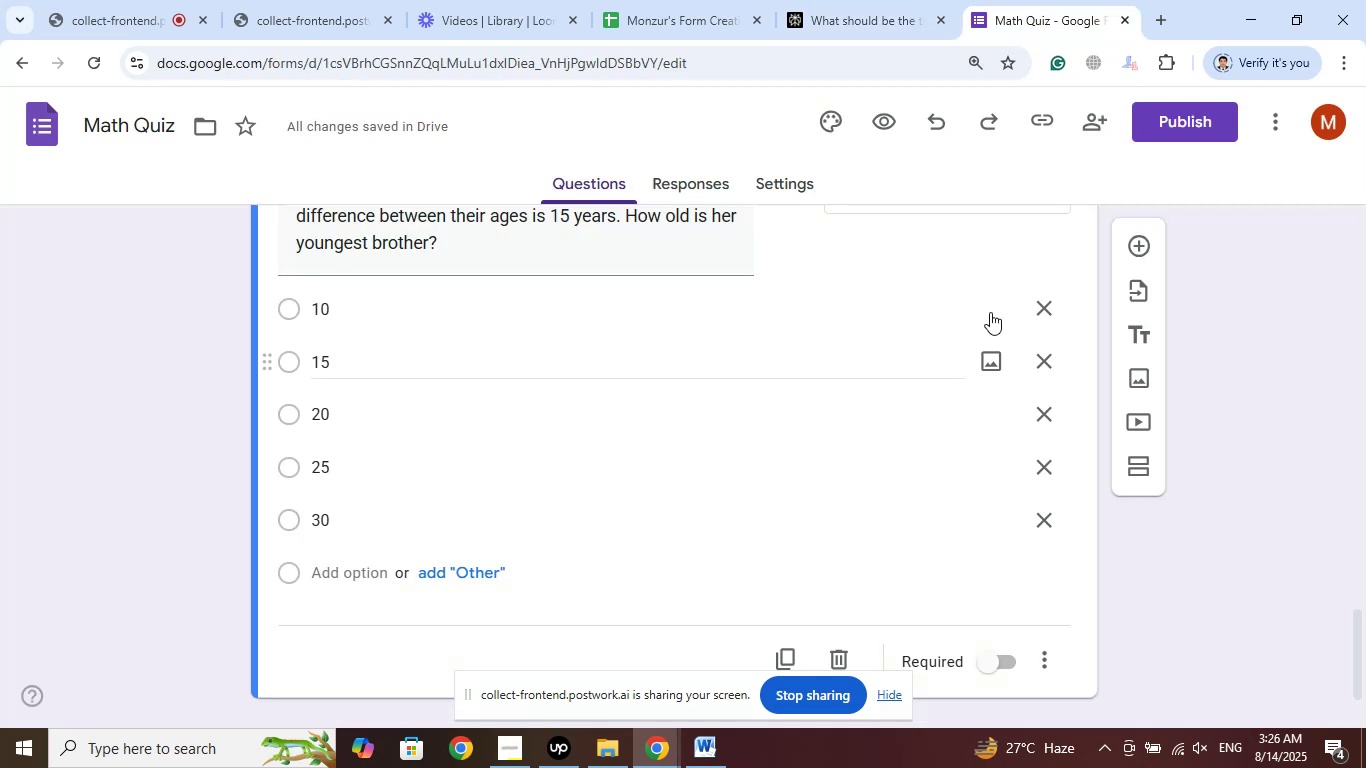 
left_click([1140, 249])
 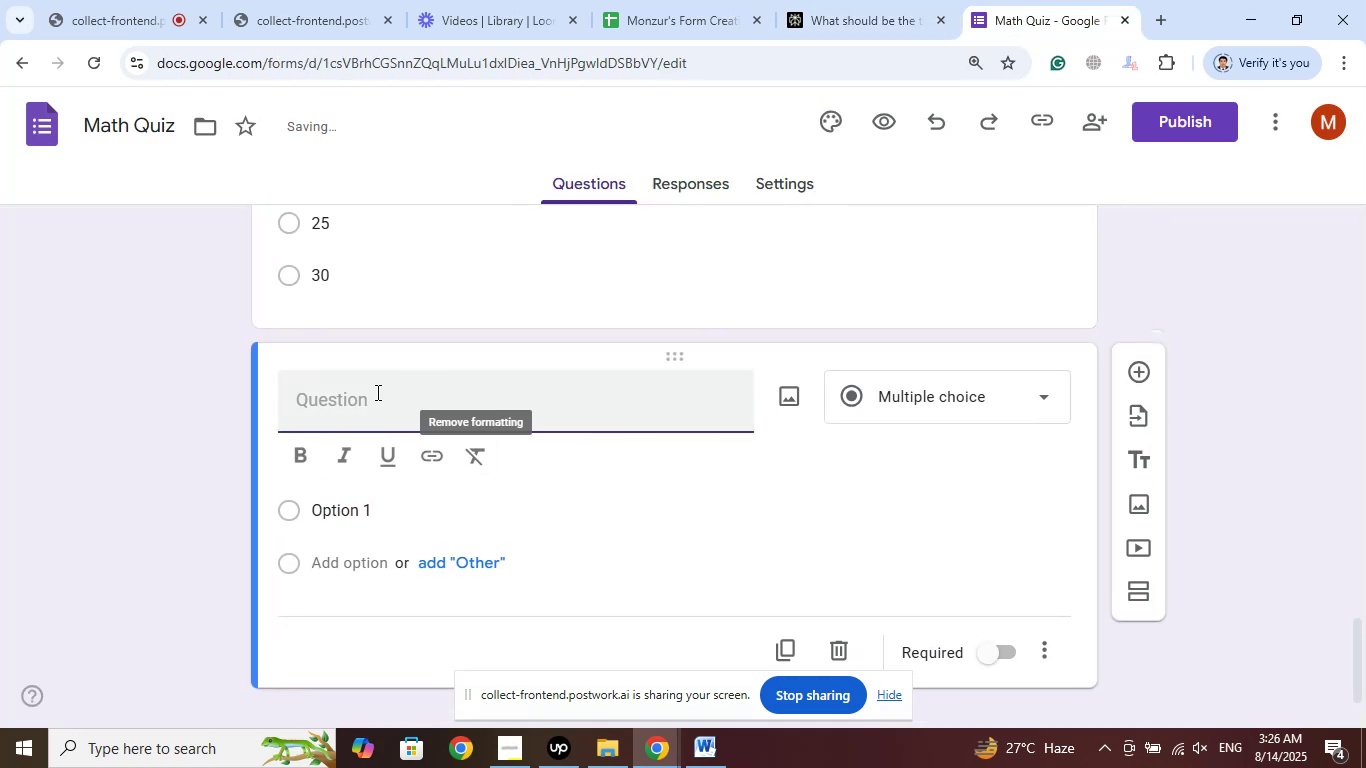 
right_click([367, 398])
 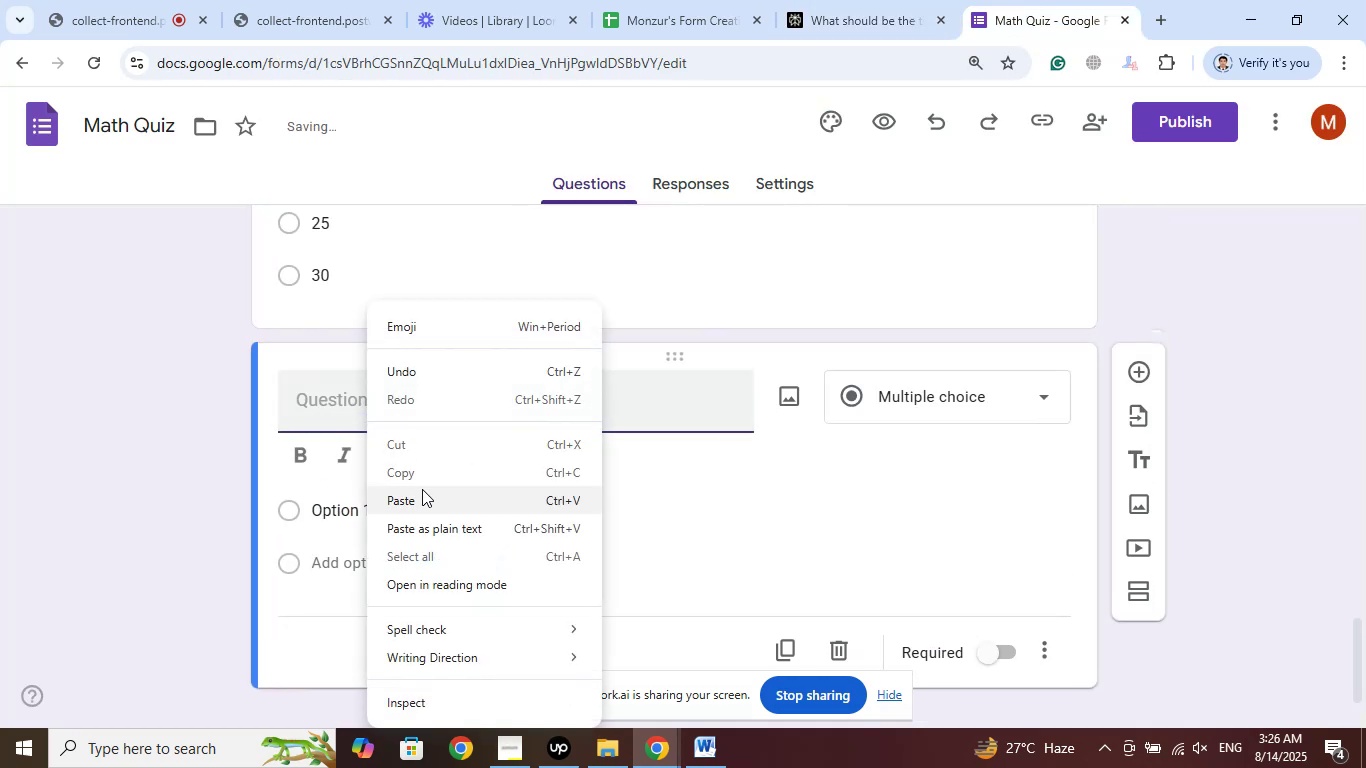 
left_click([420, 497])
 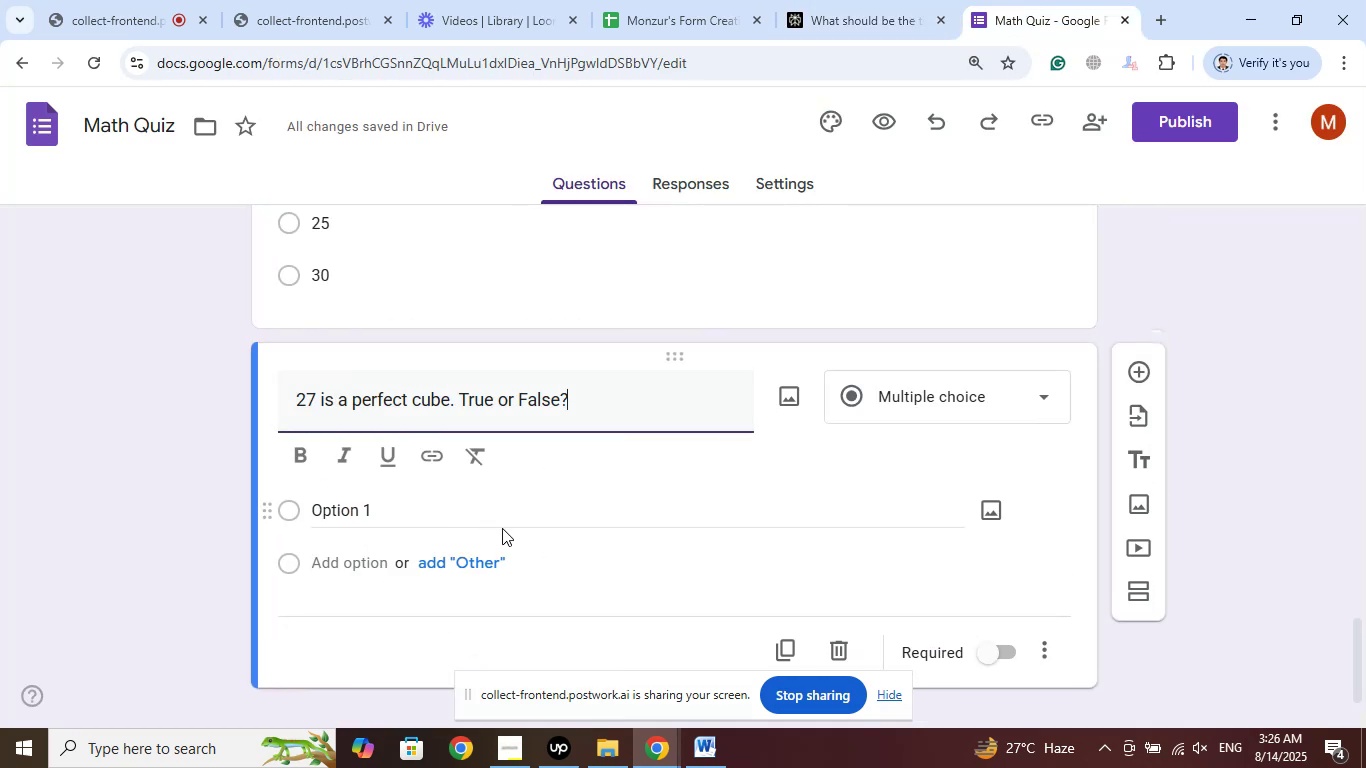 
mouse_move([530, 529])
 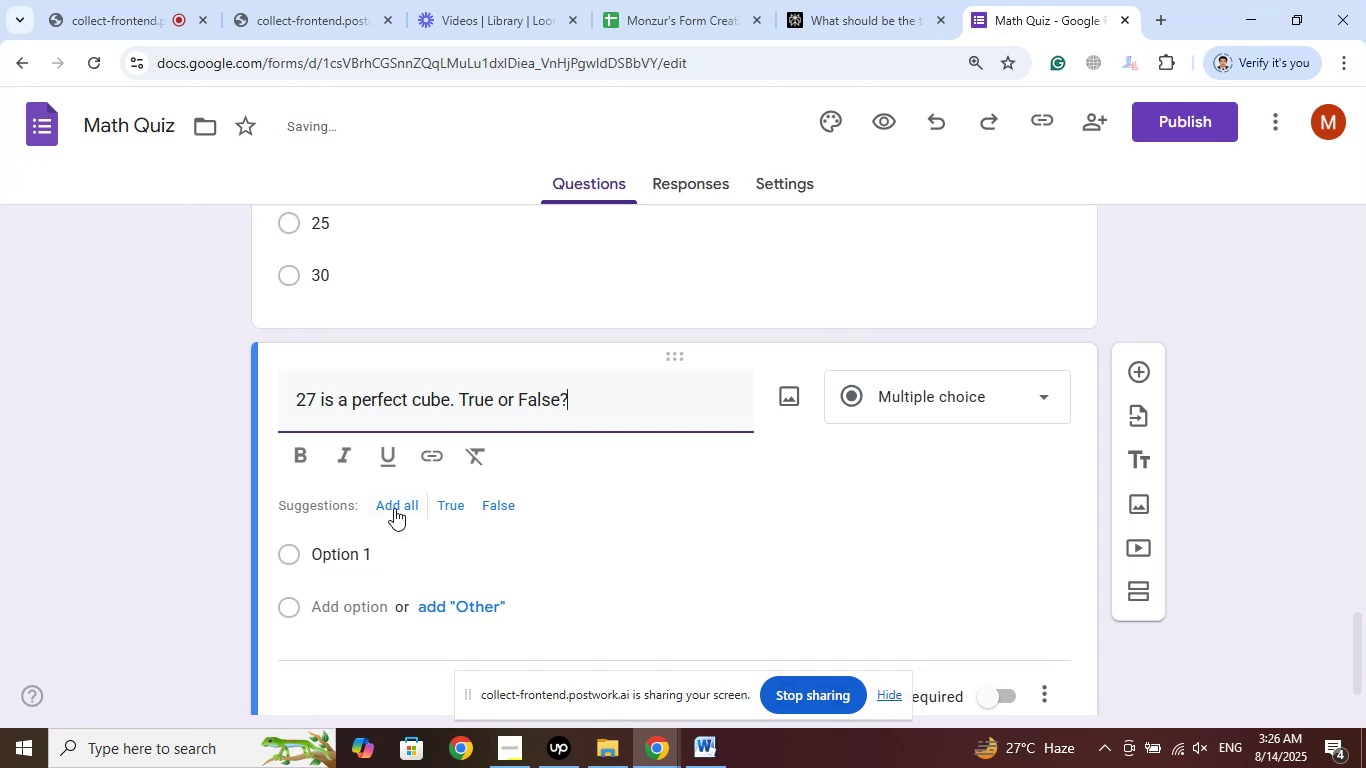 
left_click([394, 506])
 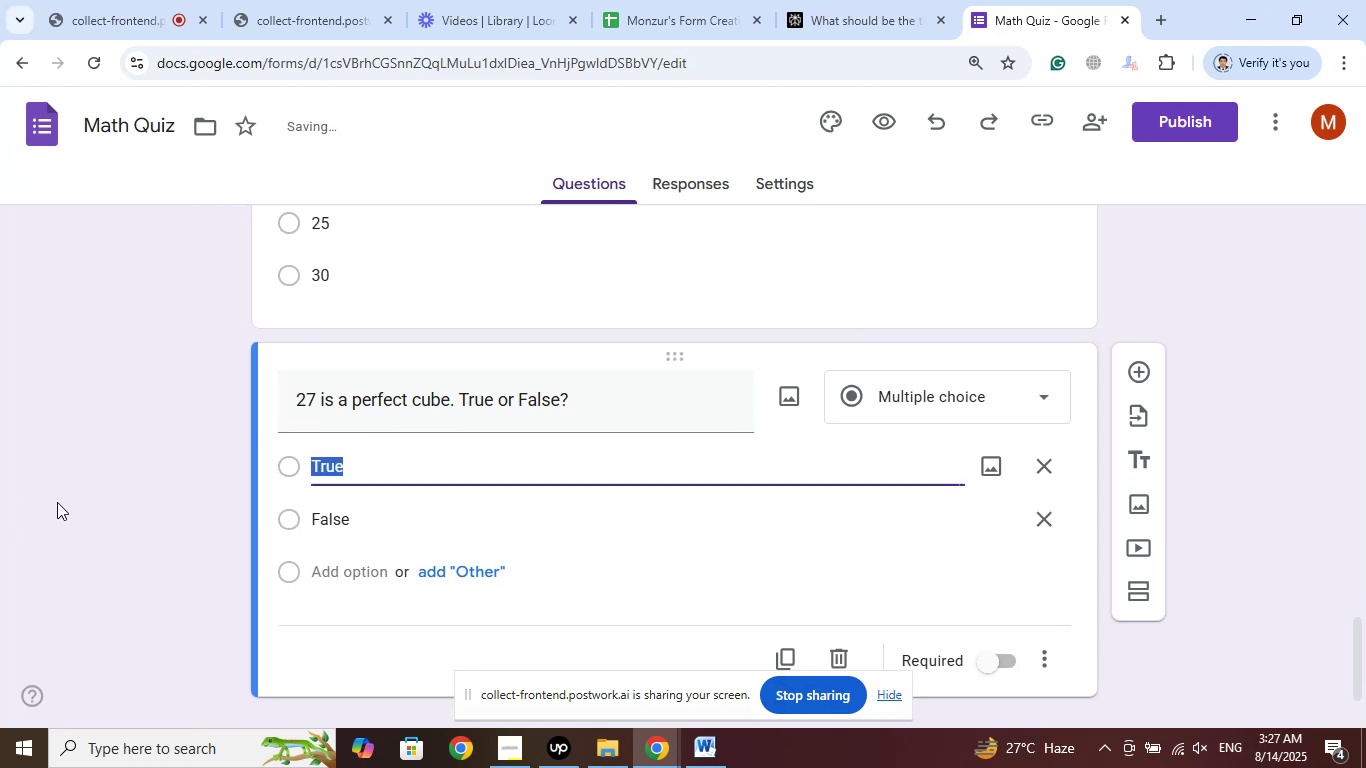 
left_click([60, 499])
 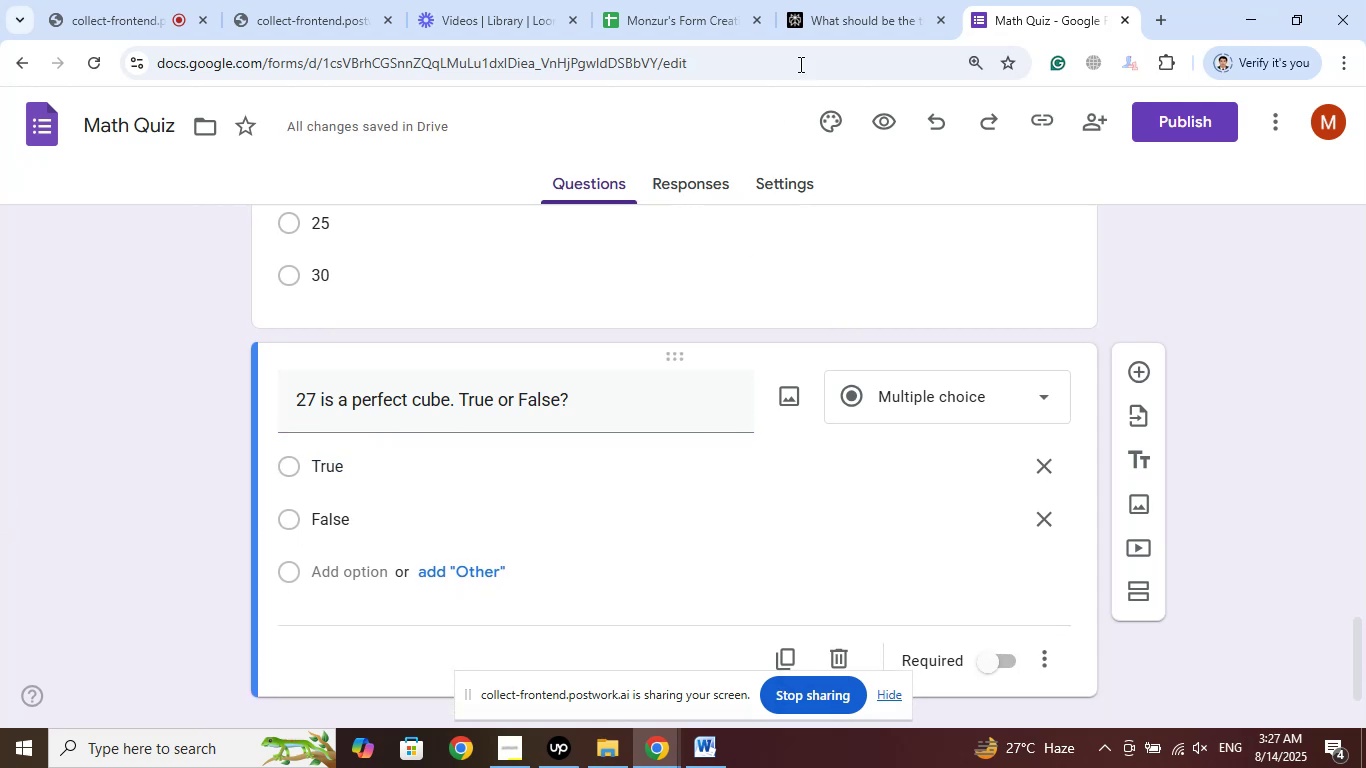 
left_click([839, 0])
 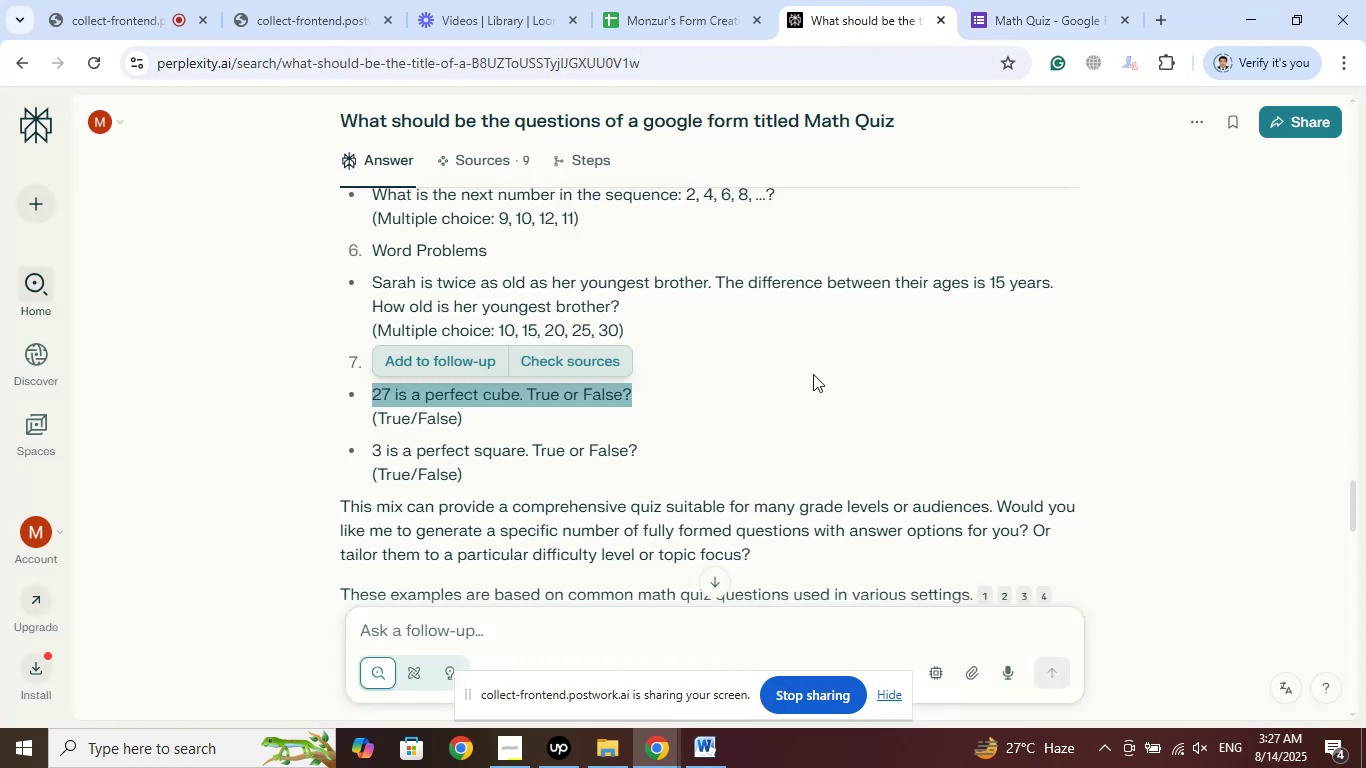 
scroll: coordinate [813, 386], scroll_direction: down, amount: 2.0
 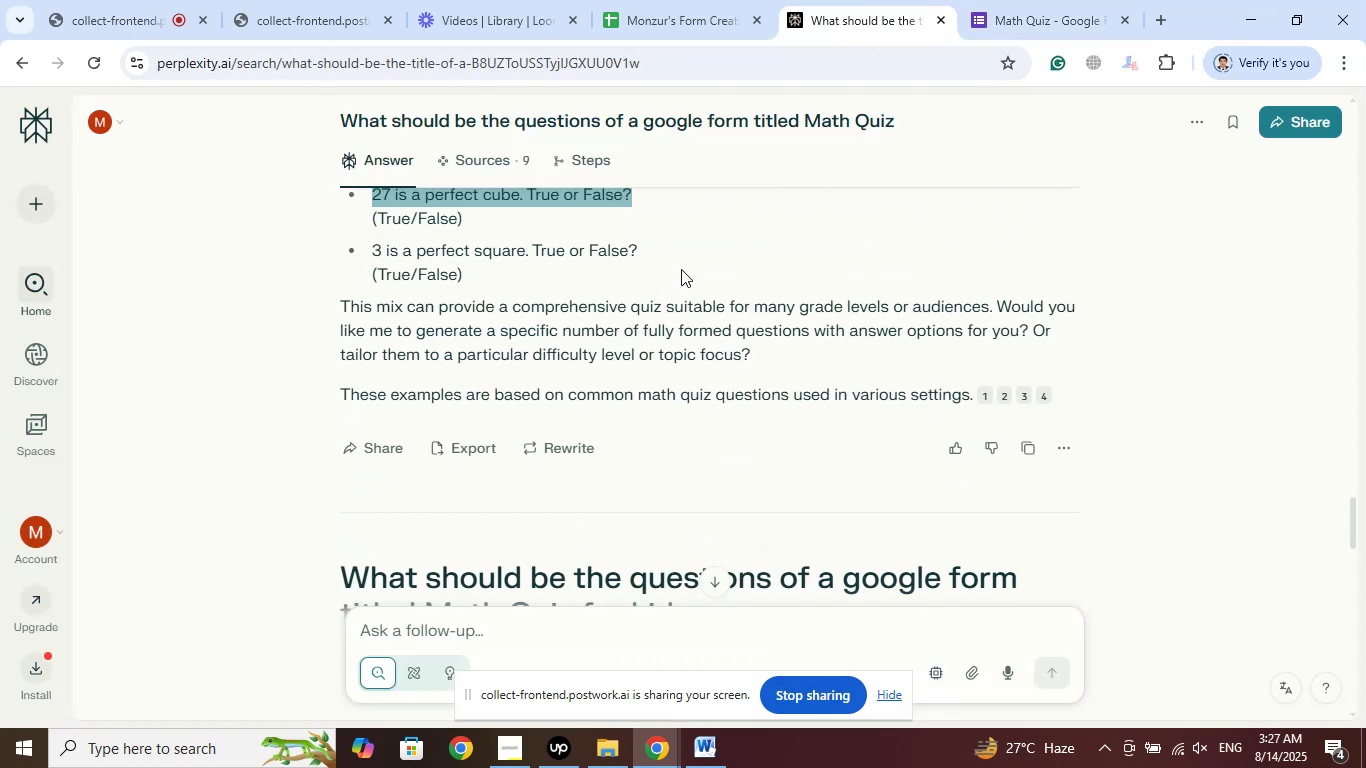 
left_click_drag(start_coordinate=[644, 245], to_coordinate=[375, 248])
 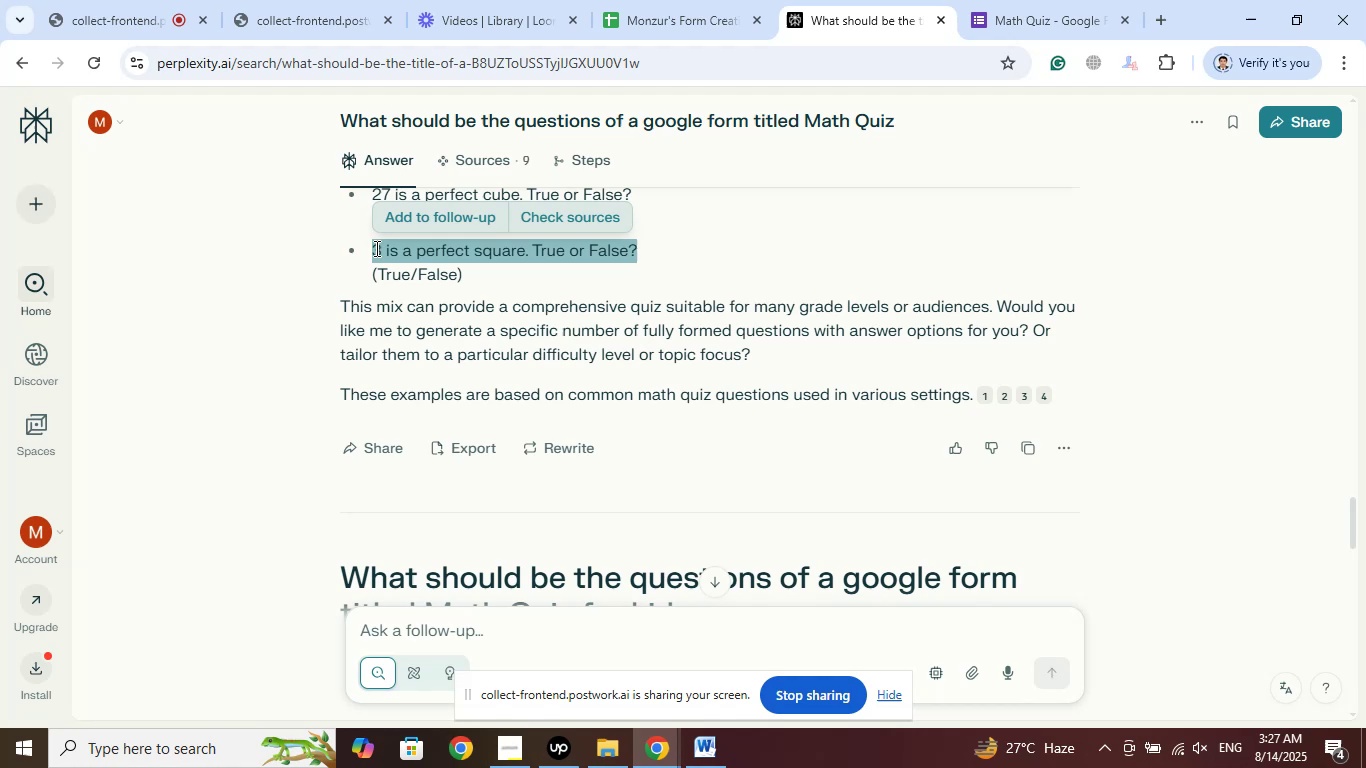 
right_click([375, 248])
 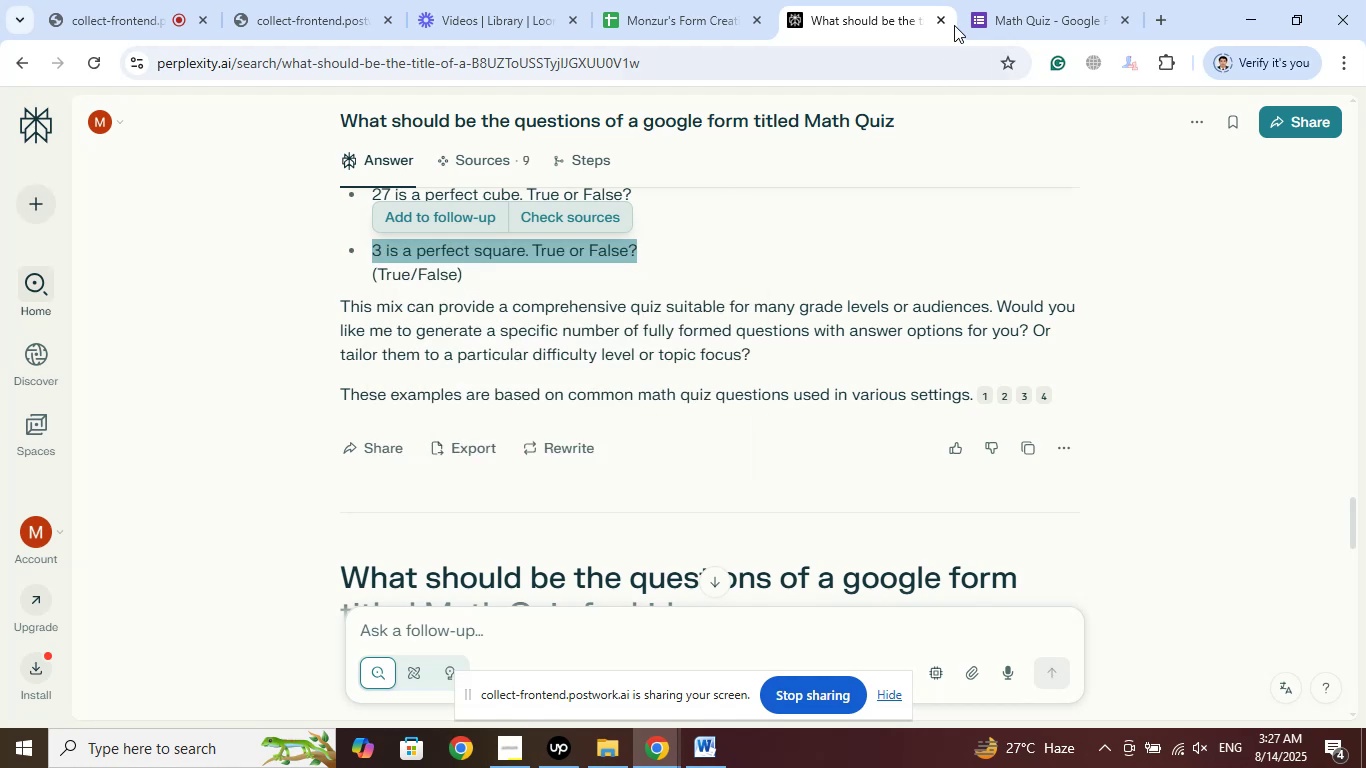 
left_click([1015, 0])
 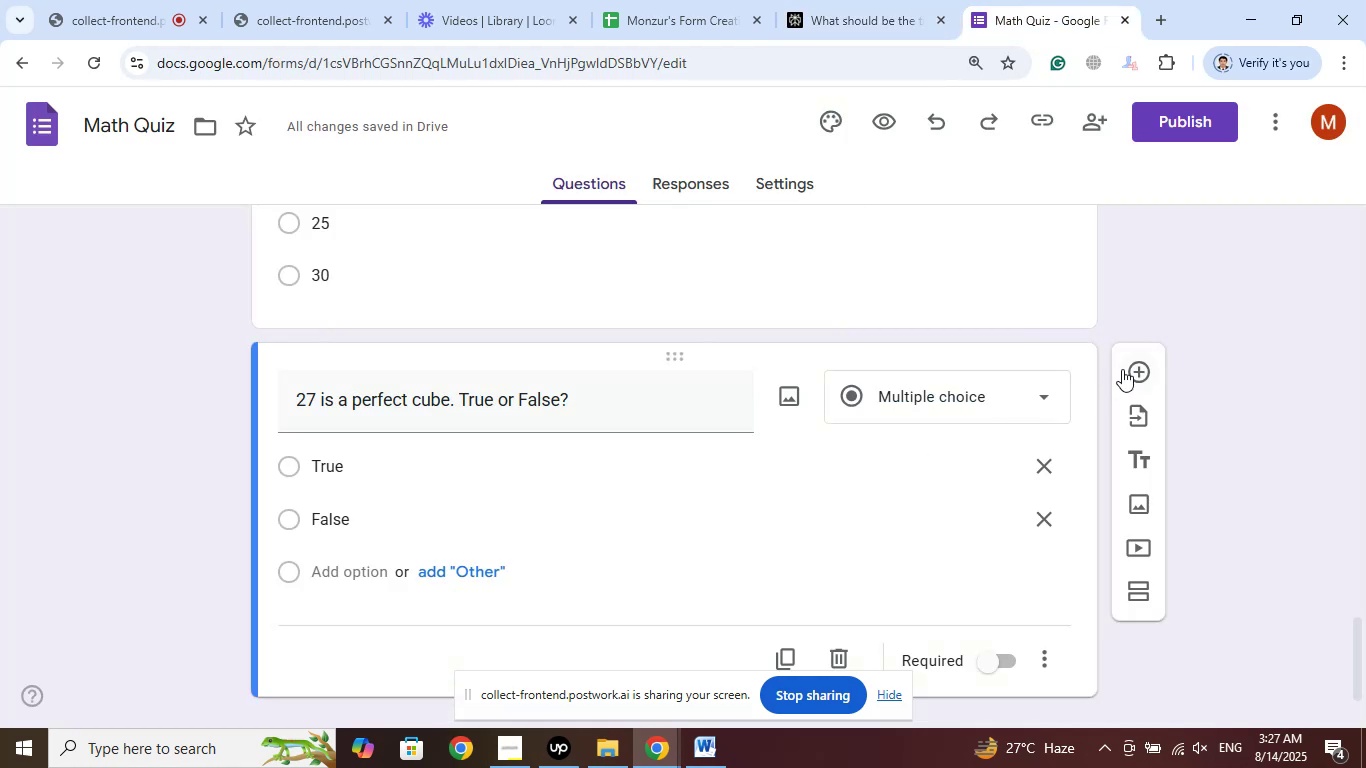 
left_click([1136, 370])
 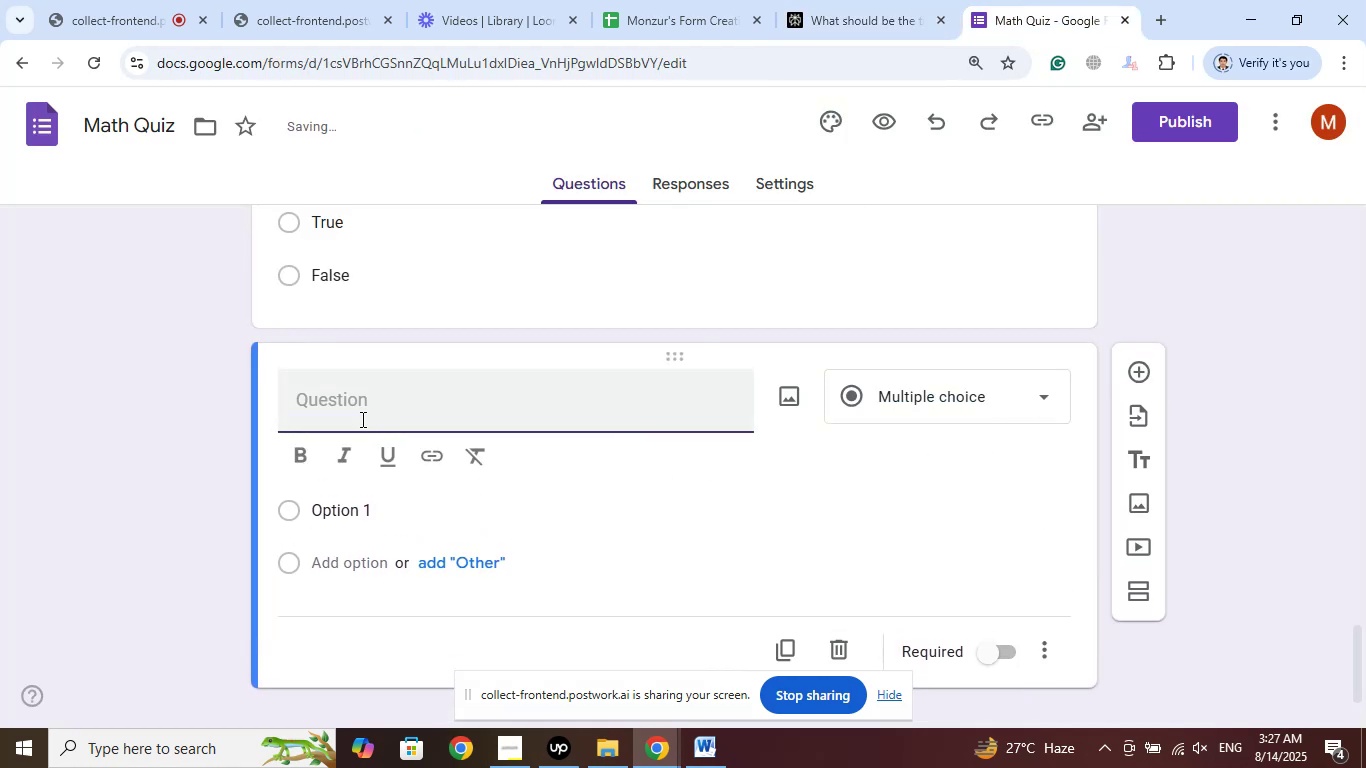 
right_click([355, 408])
 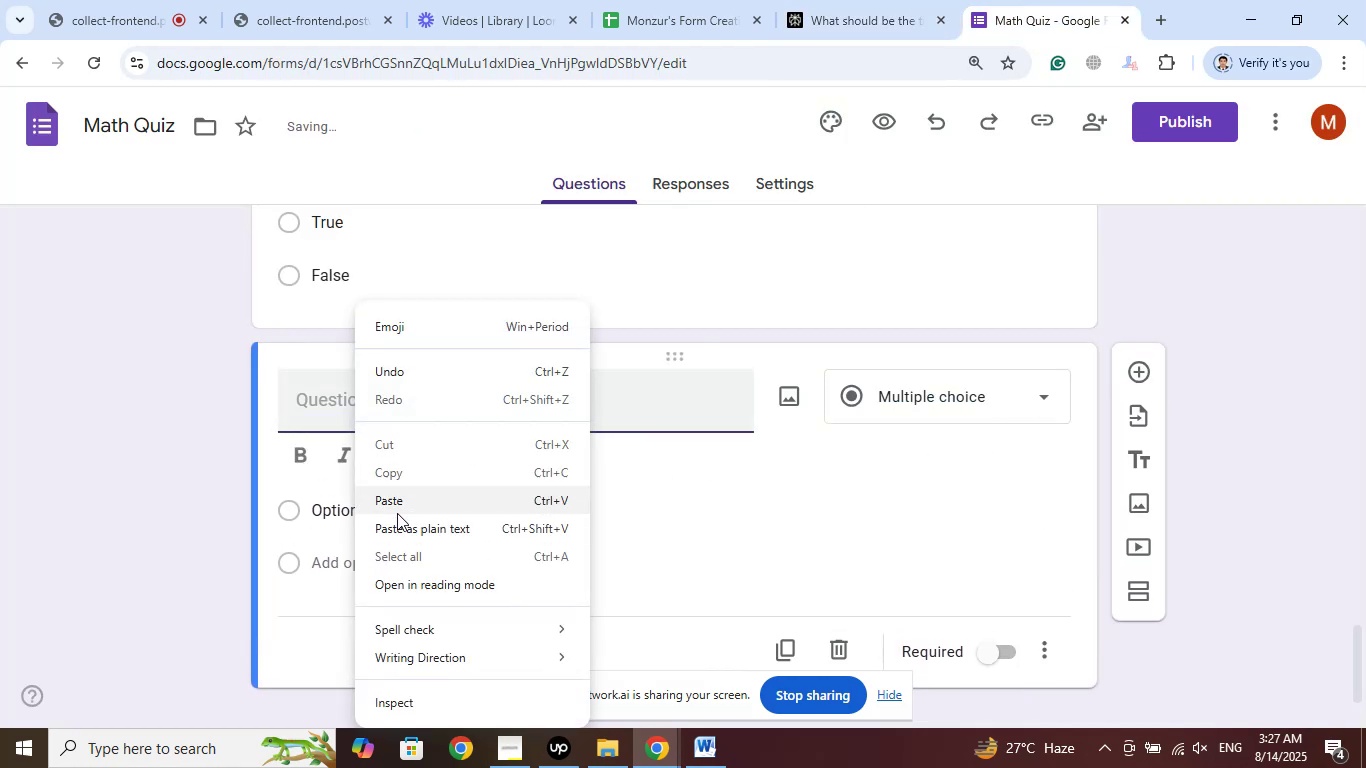 
left_click([397, 503])
 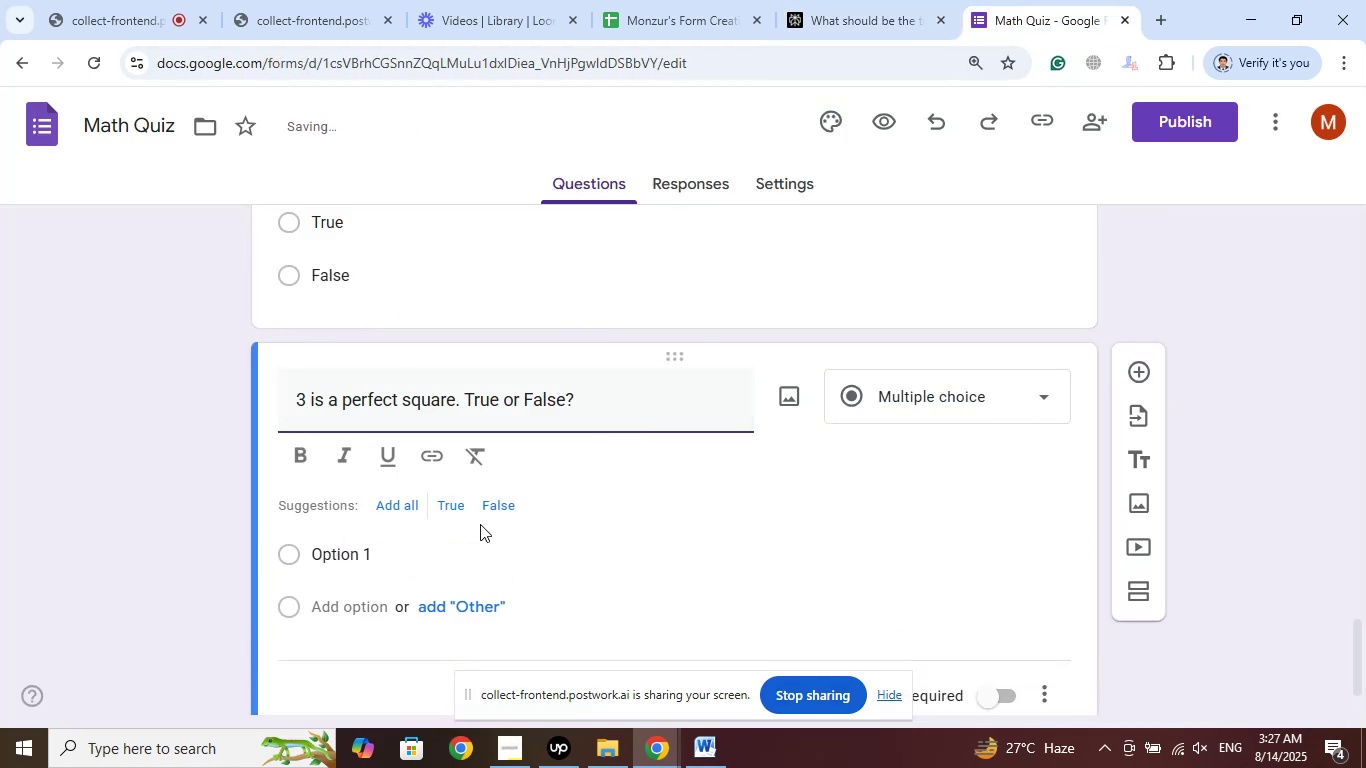 
left_click([392, 508])
 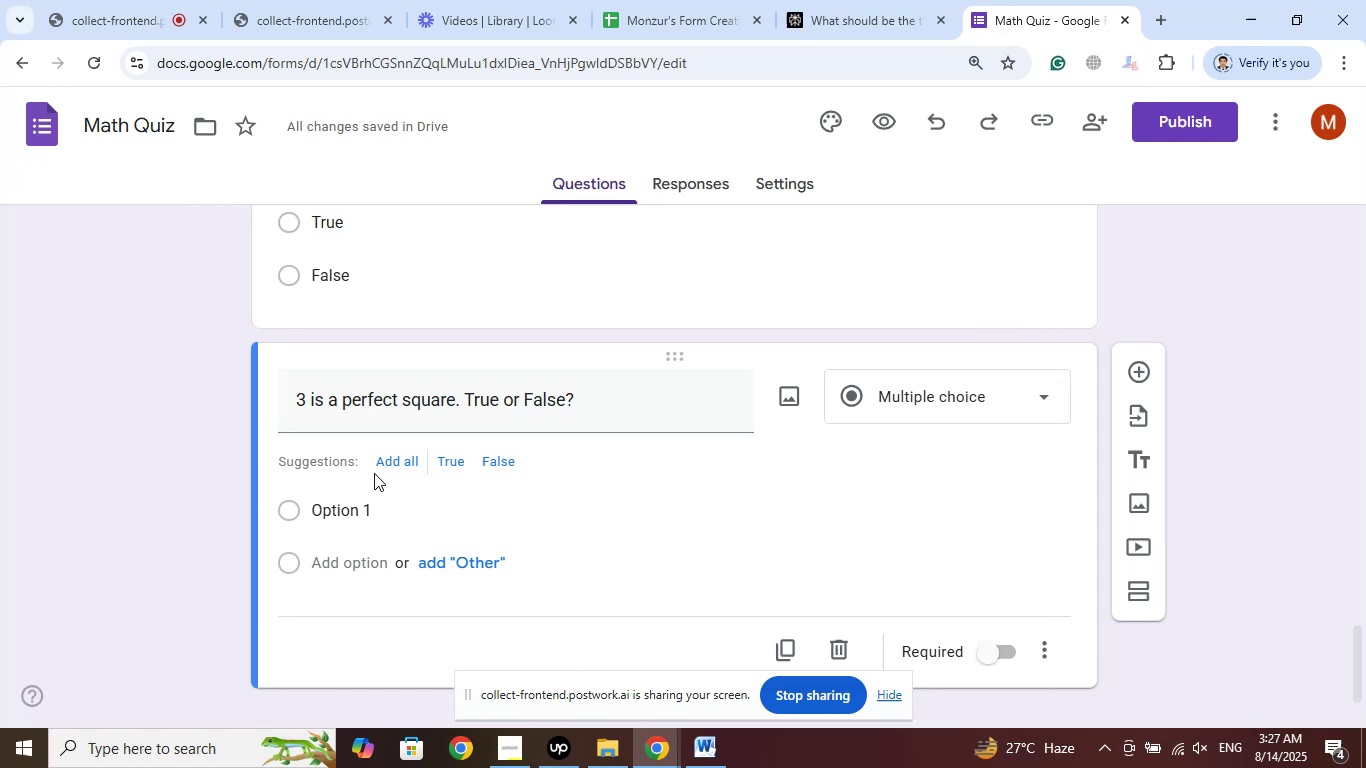 
left_click([392, 458])
 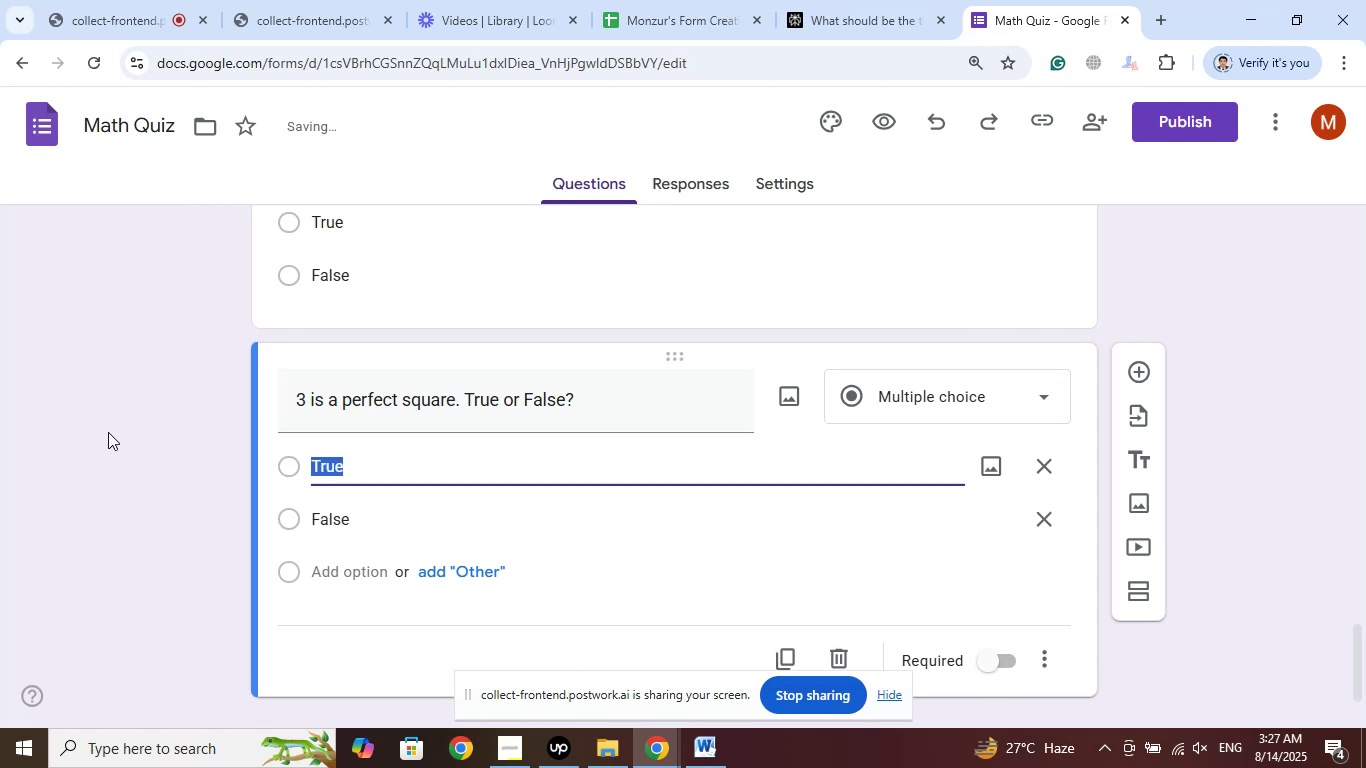 
left_click([112, 430])
 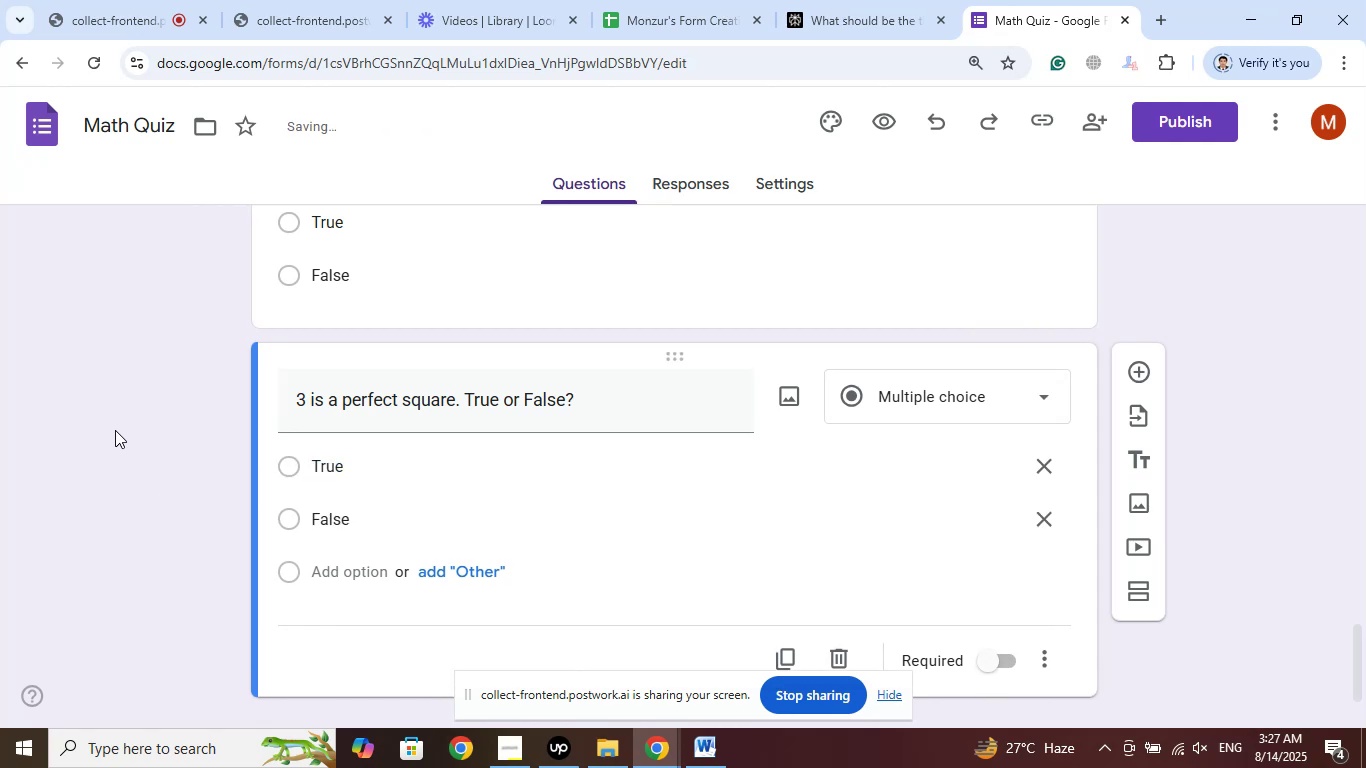 
scroll: coordinate [153, 404], scroll_direction: up, amount: 7.0
 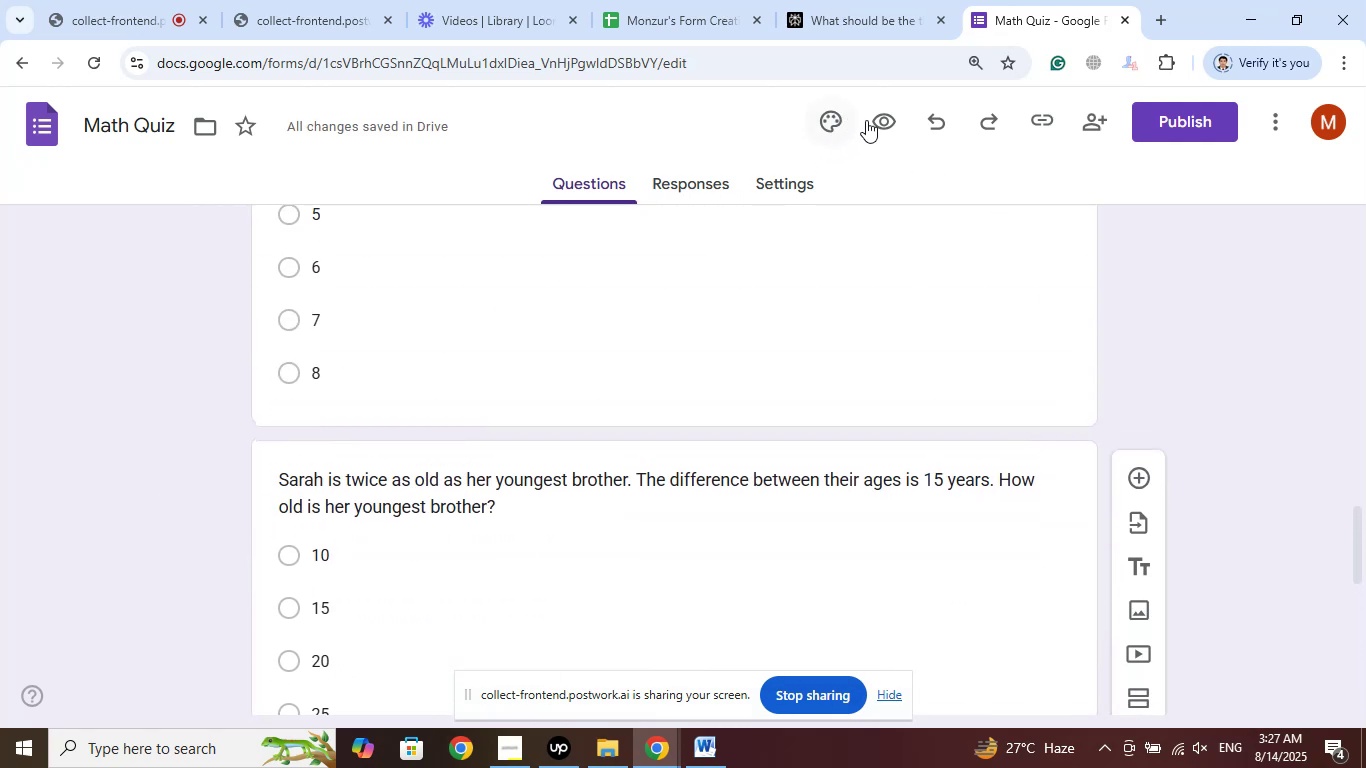 
left_click([882, 121])
 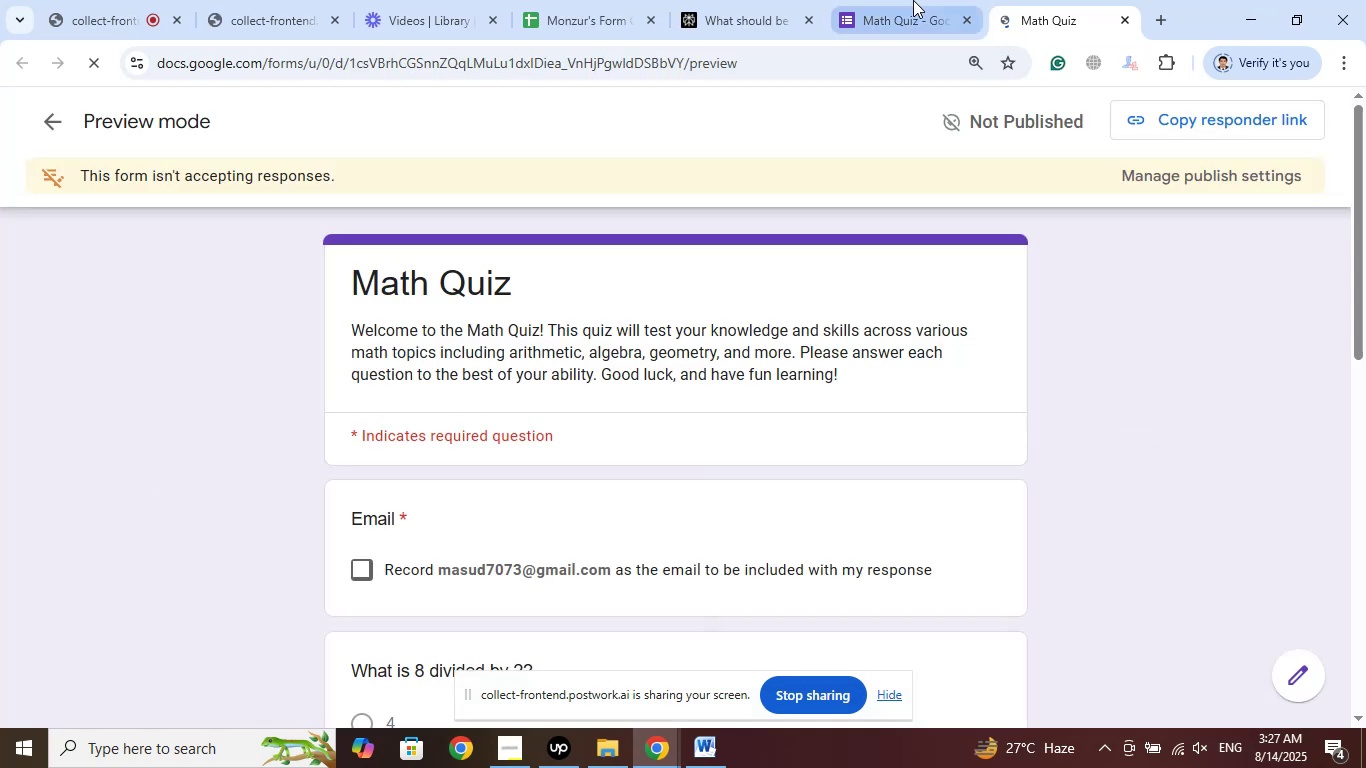 
scroll: coordinate [894, 256], scroll_direction: up, amount: 29.0
 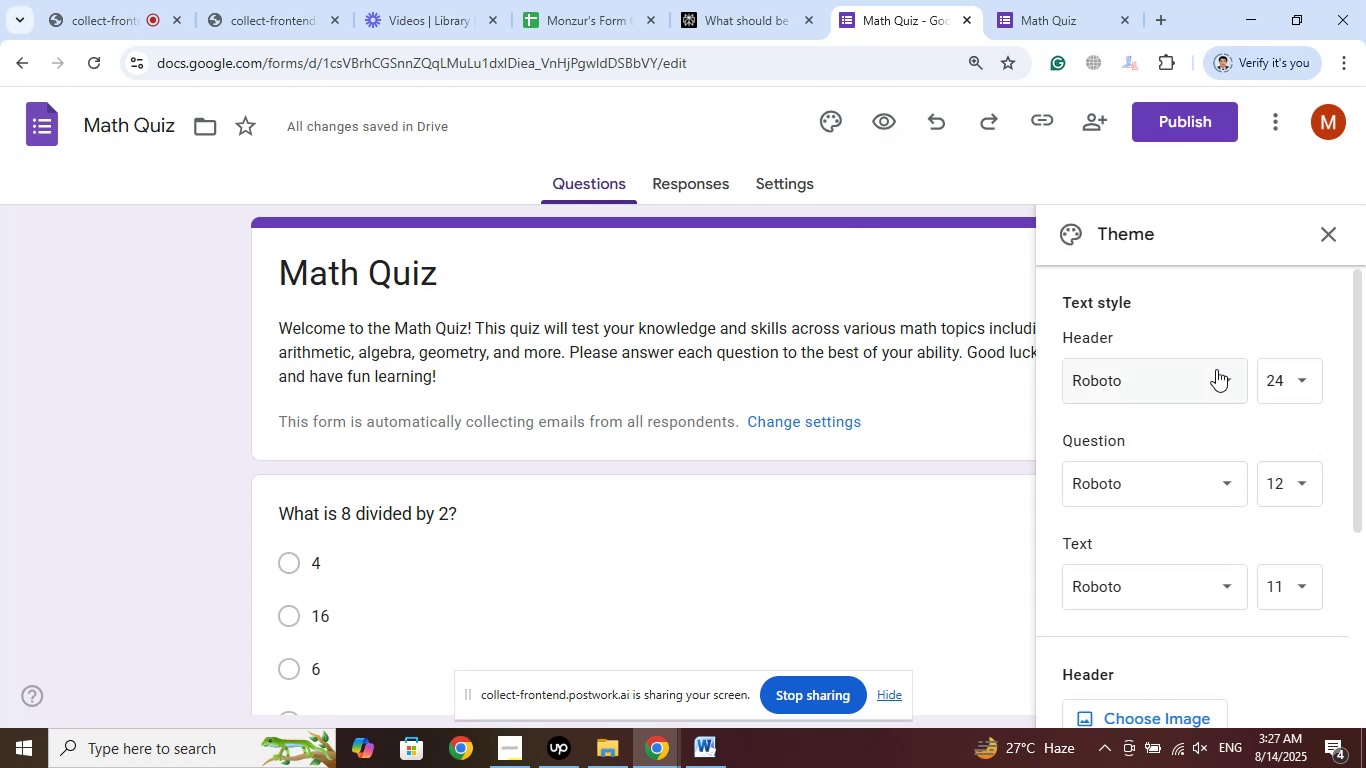 
scroll: coordinate [1216, 314], scroll_direction: down, amount: 2.0
 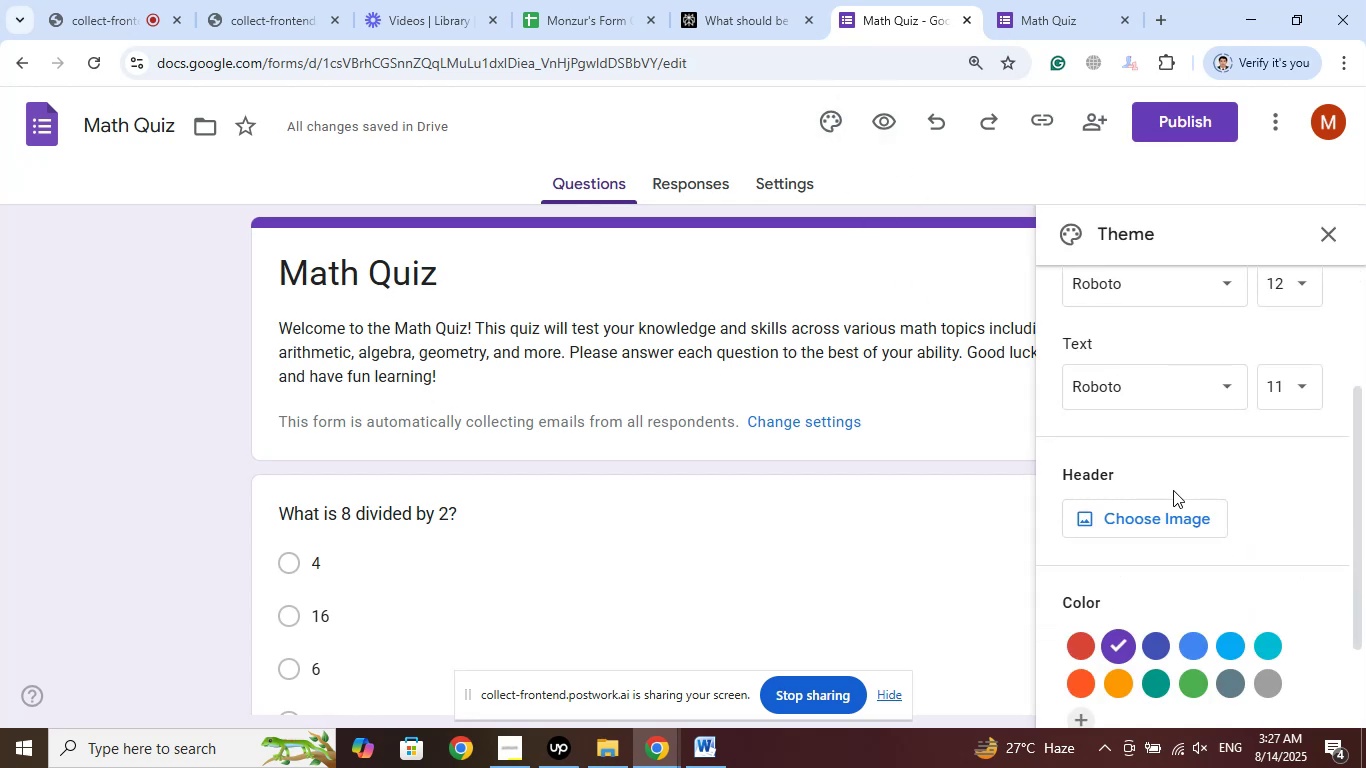 
left_click([1166, 518])
 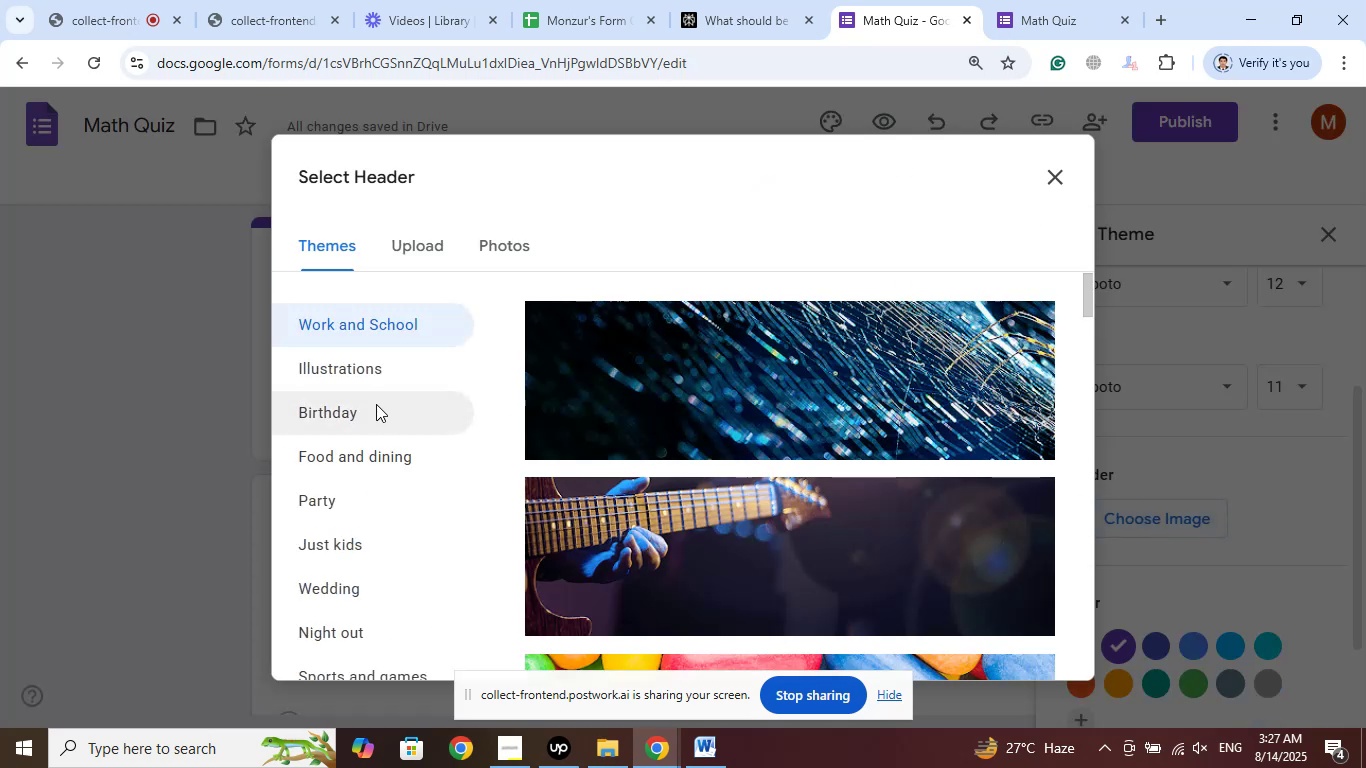 
wait(6.72)
 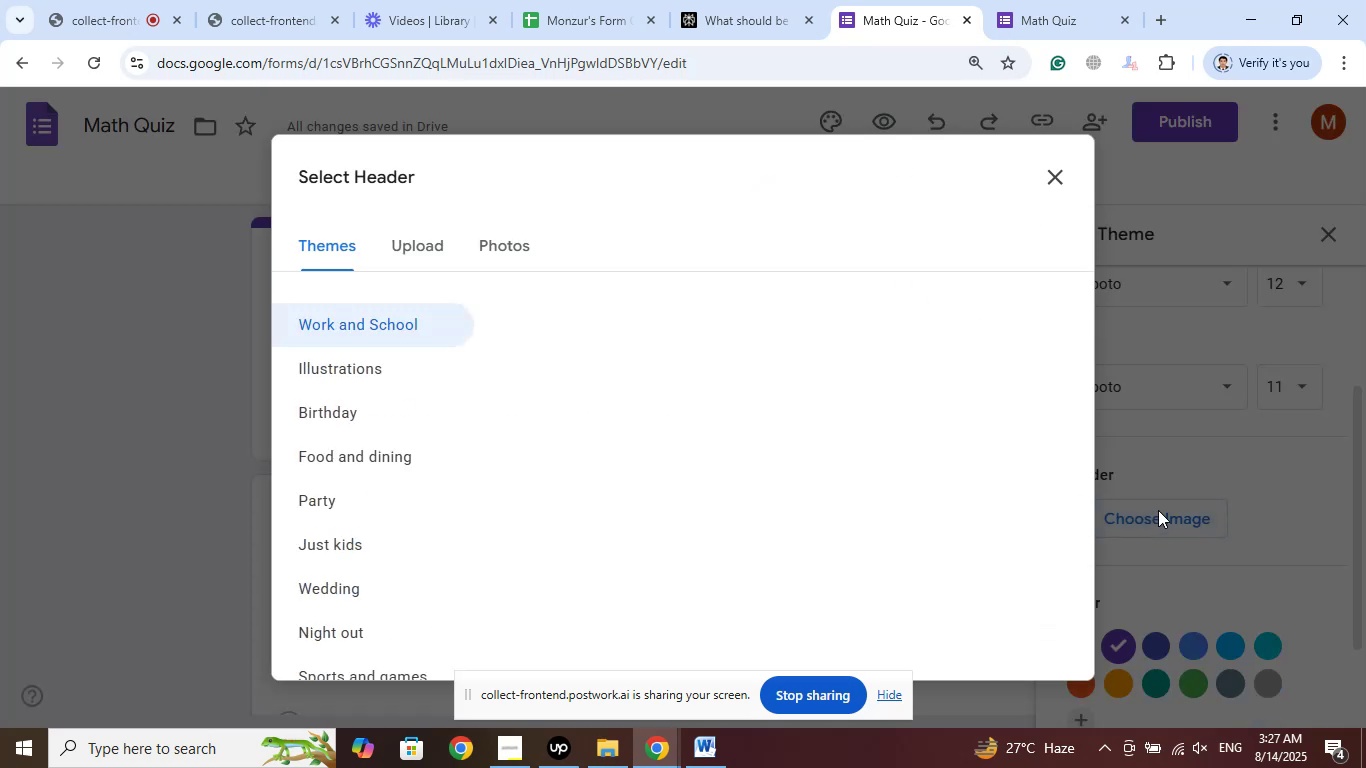 
scroll: coordinate [833, 439], scroll_direction: down, amount: 8.0
 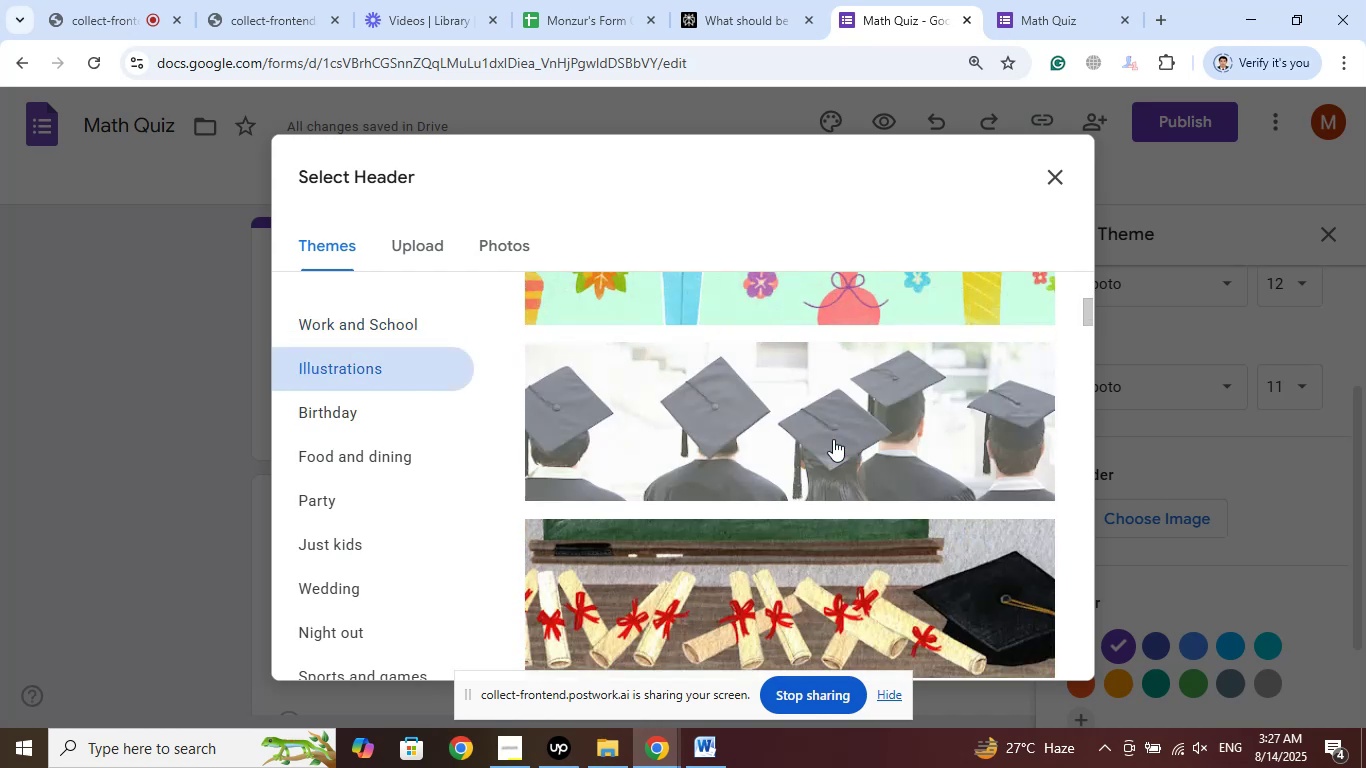 
scroll: coordinate [833, 439], scroll_direction: up, amount: 1.0
 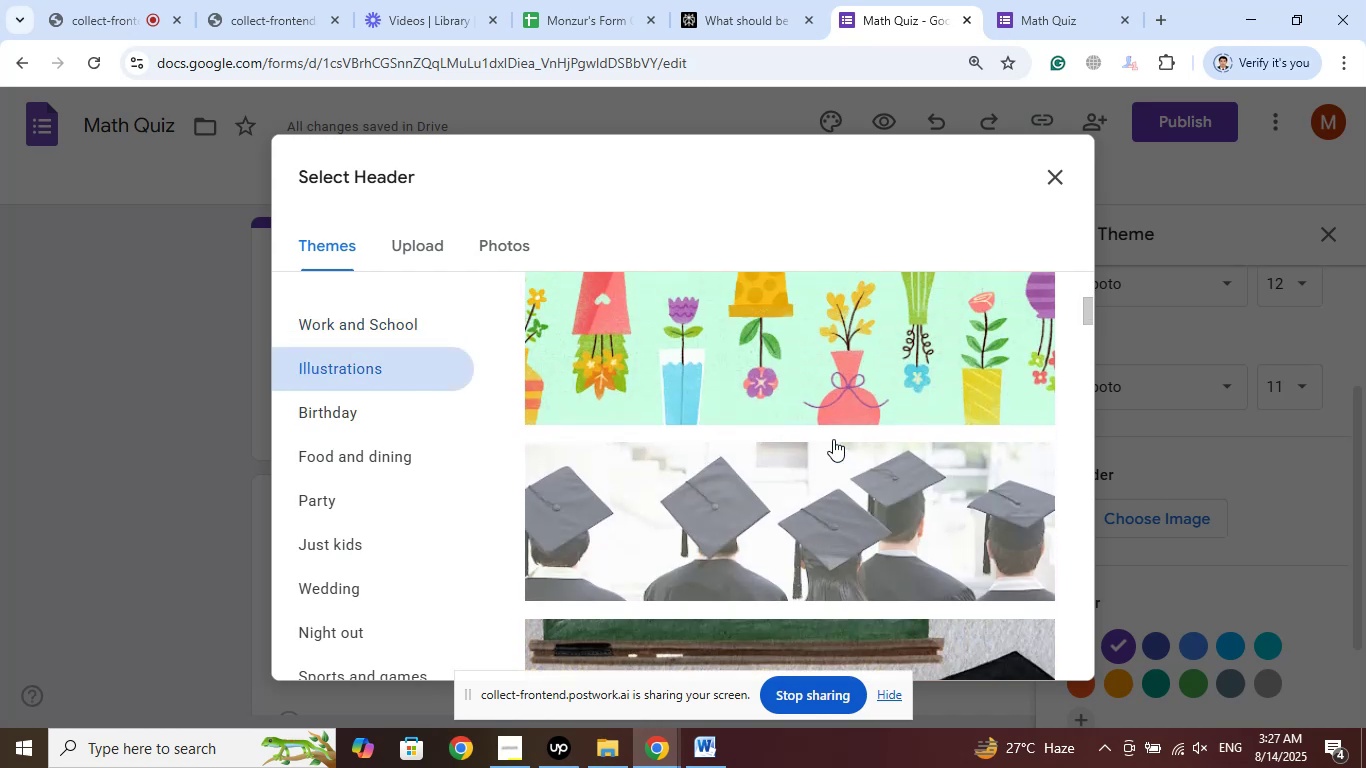 
scroll: coordinate [834, 435], scroll_direction: down, amount: 12.0
 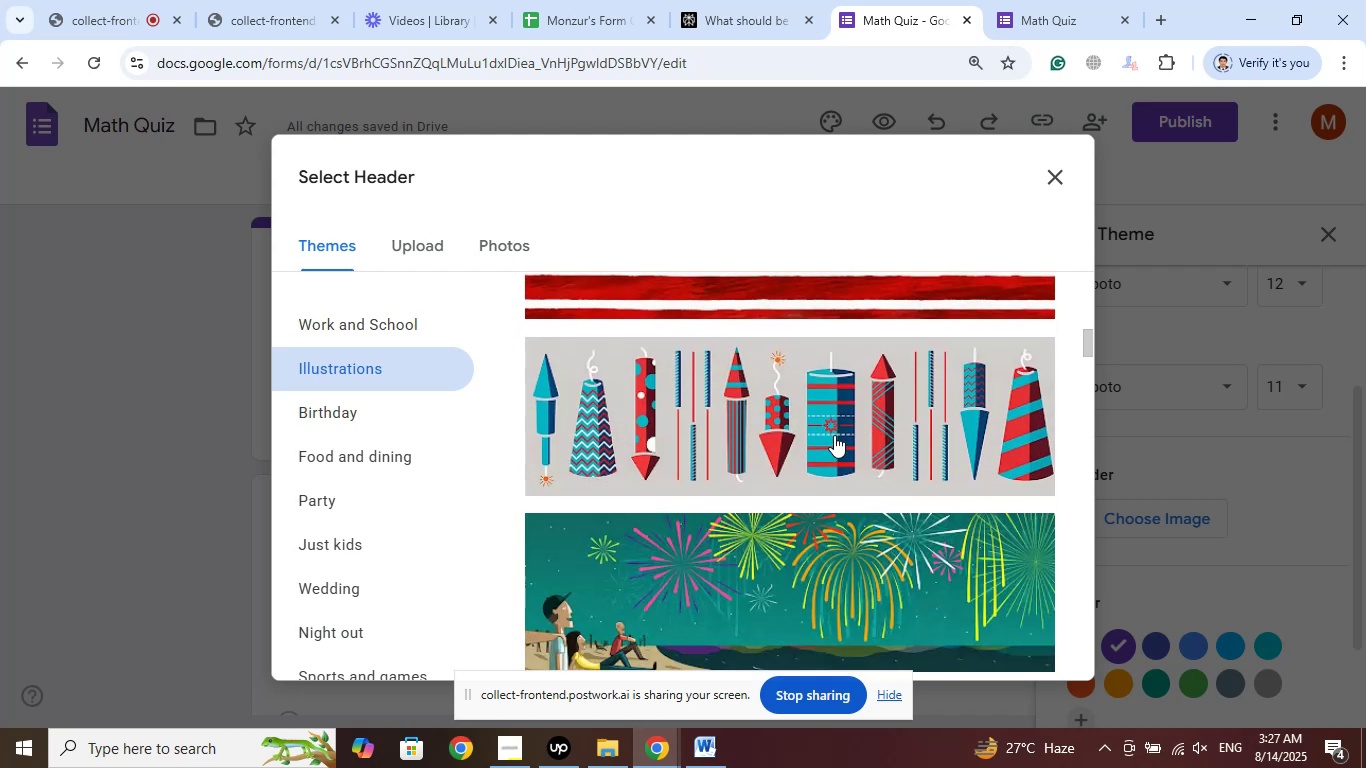 
scroll: coordinate [834, 435], scroll_direction: up, amount: 2.0
 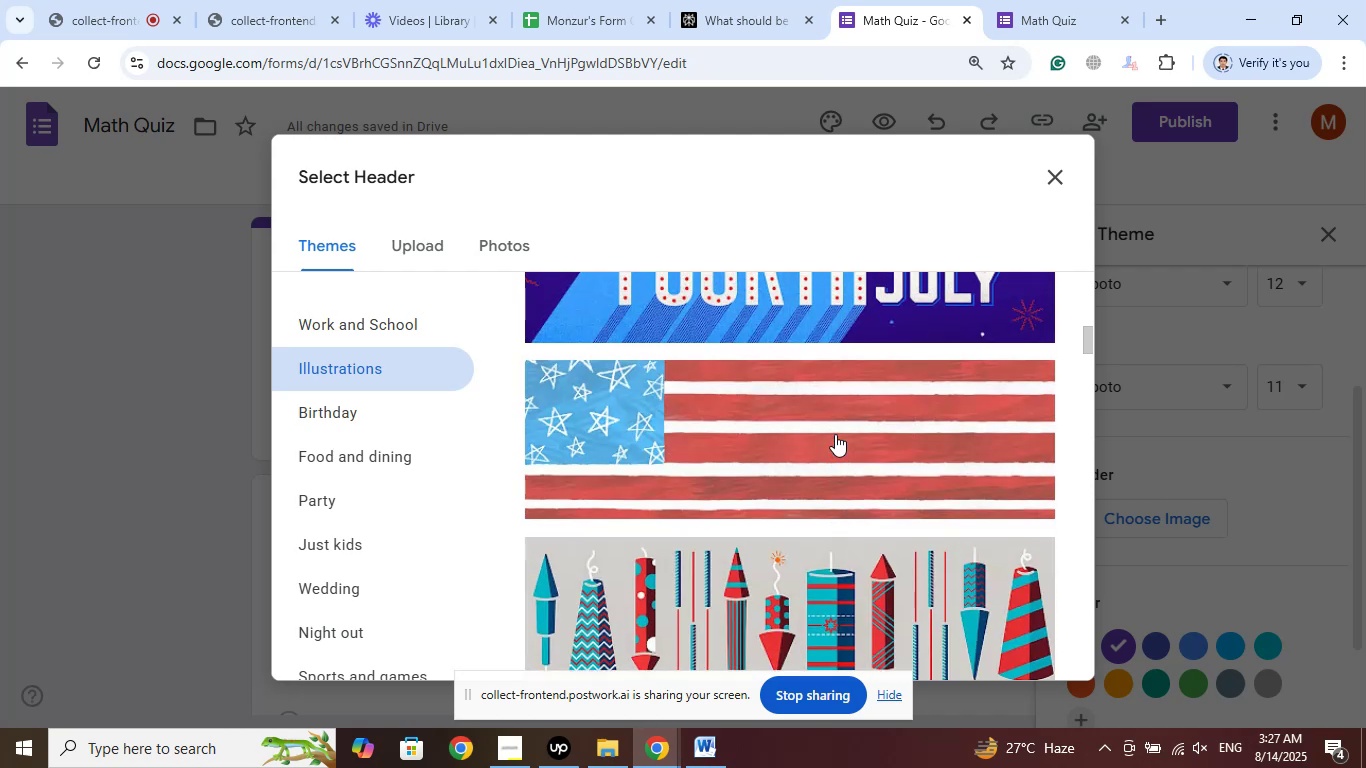 
scroll: coordinate [835, 434], scroll_direction: down, amount: 5.0
 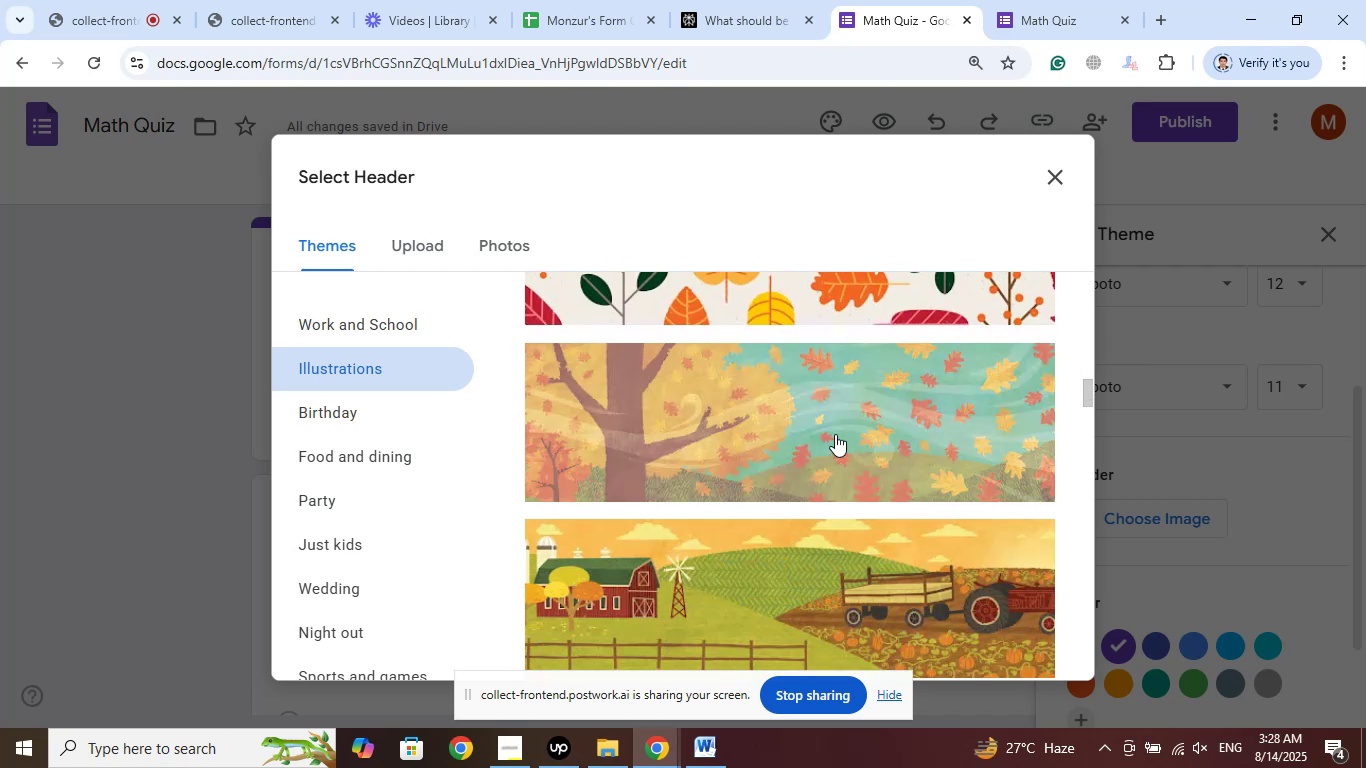 
scroll: coordinate [835, 434], scroll_direction: up, amount: 2.0
 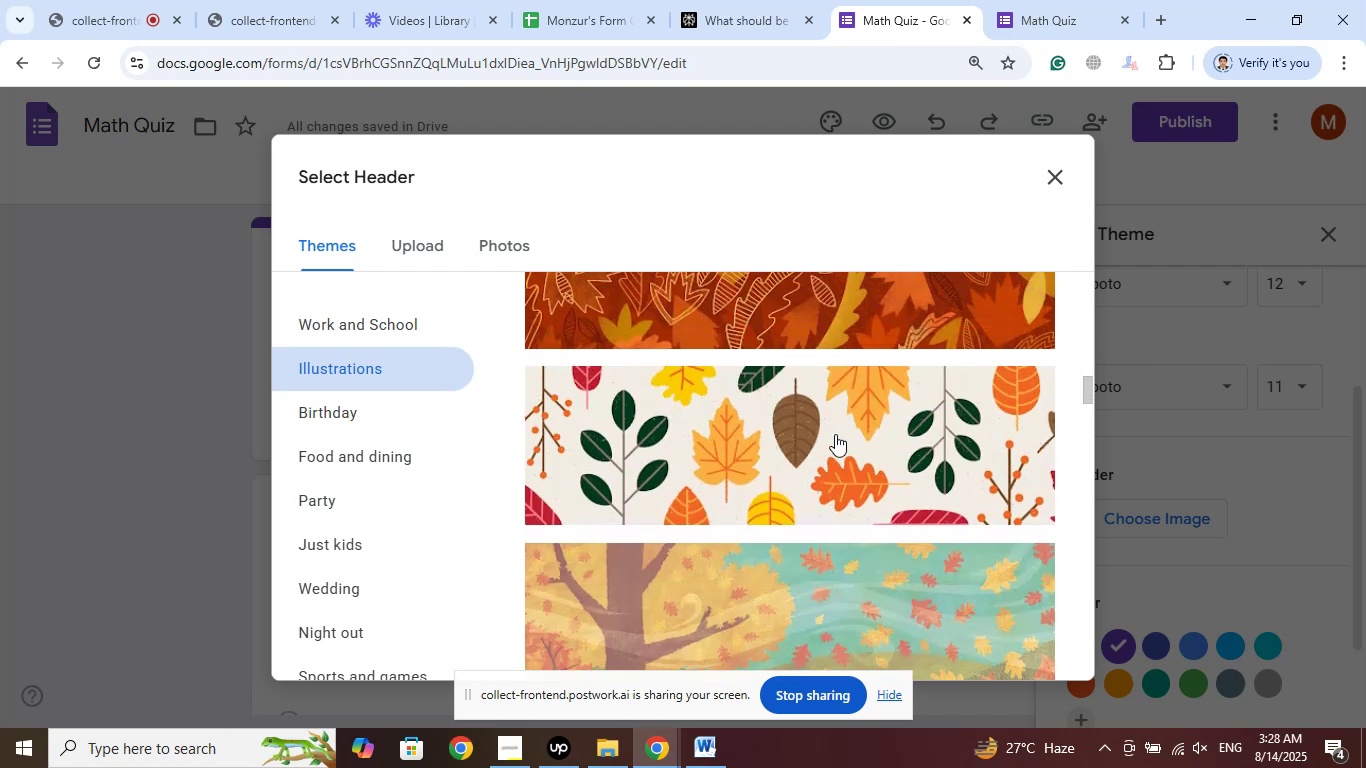 
scroll: coordinate [838, 434], scroll_direction: down, amount: 34.0
 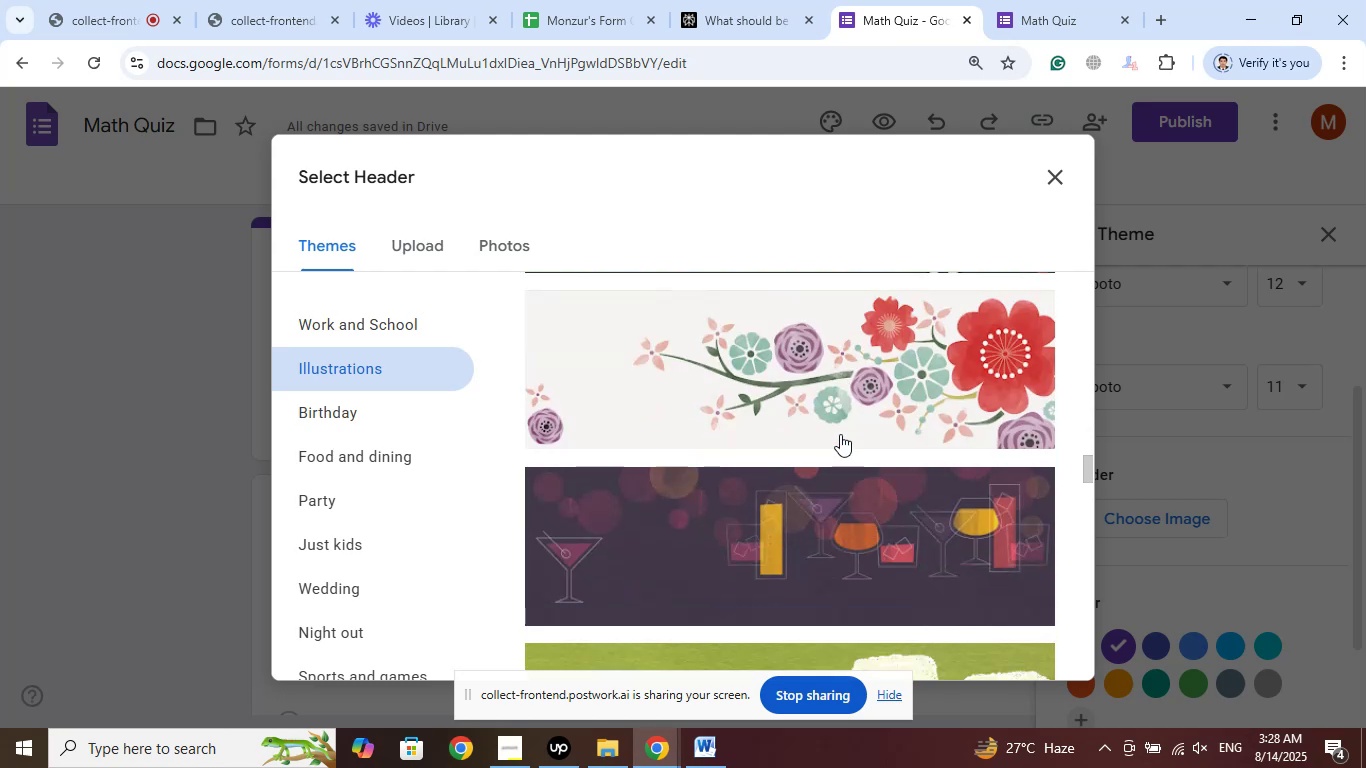 
scroll: coordinate [841, 433], scroll_direction: down, amount: 21.0
 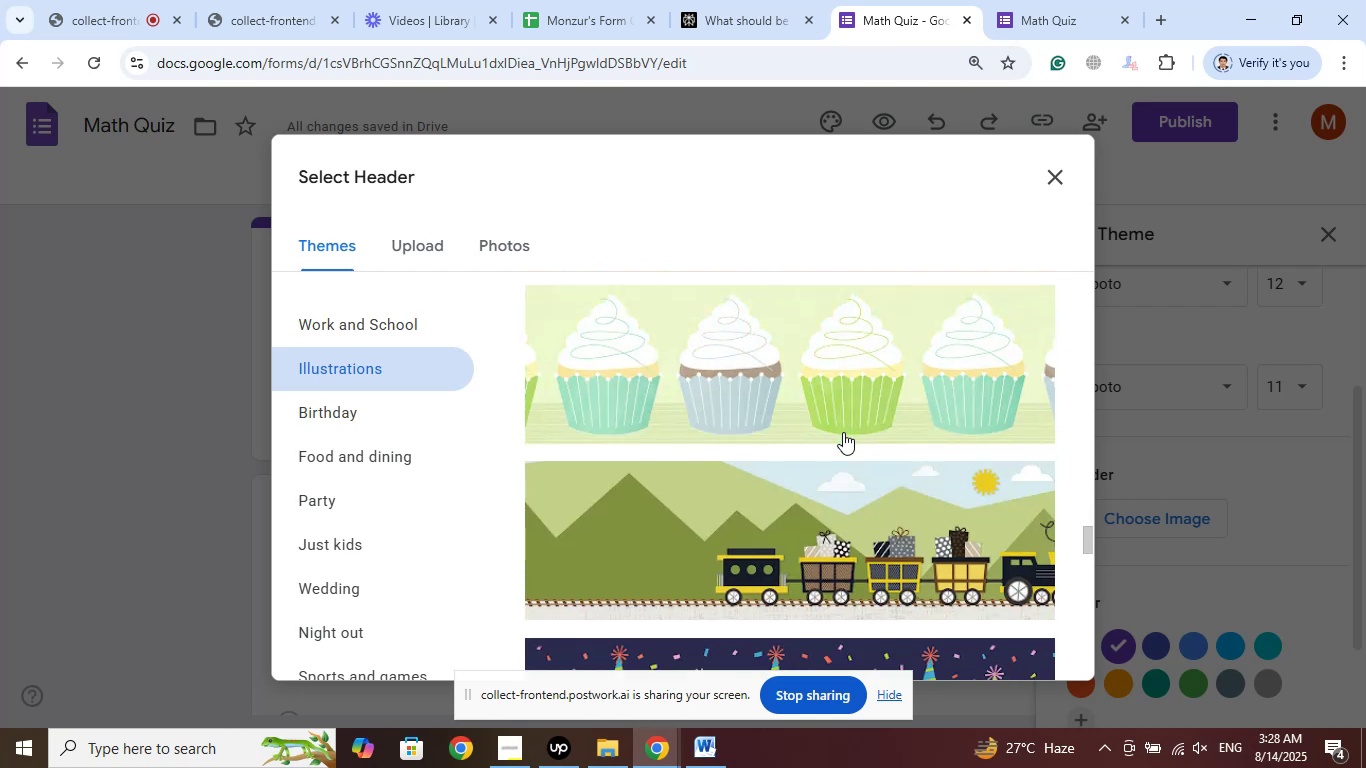 
scroll: coordinate [851, 431], scroll_direction: down, amount: 7.0
 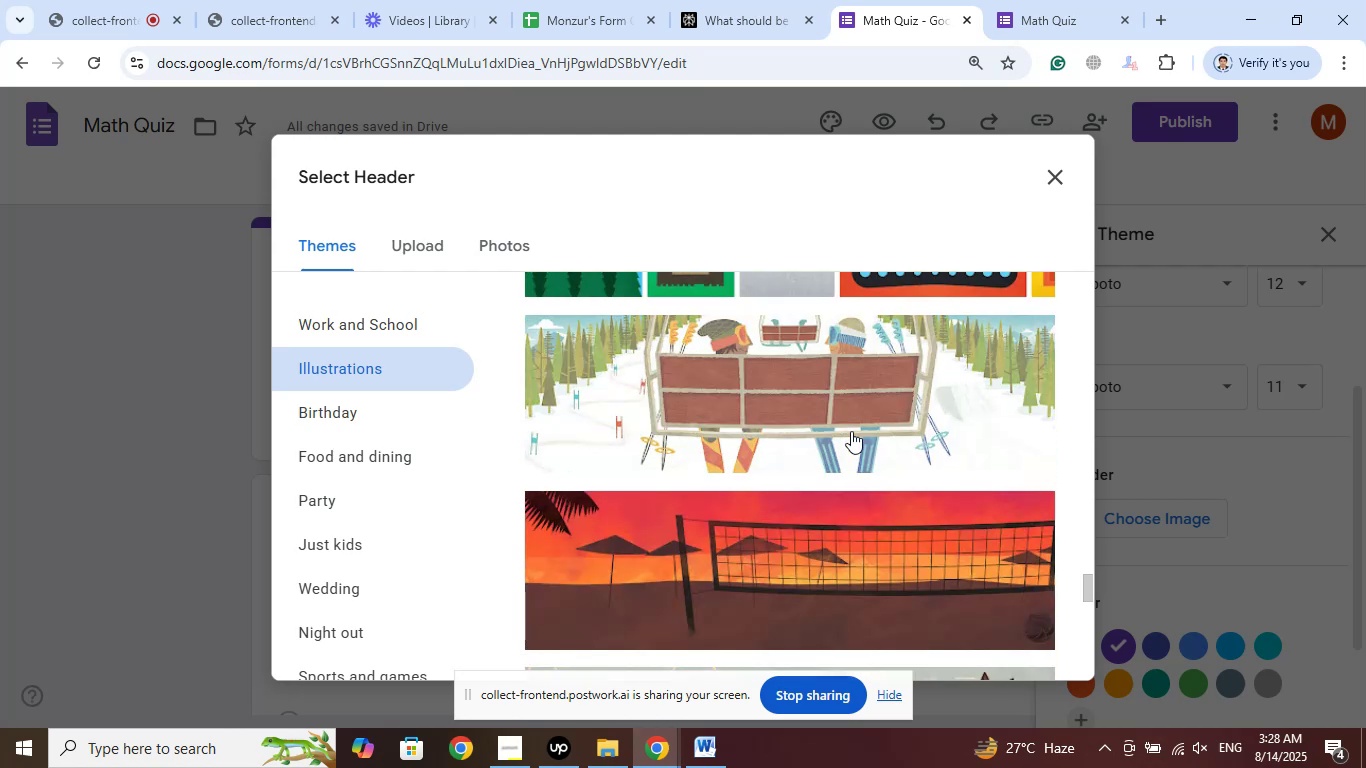 
scroll: coordinate [852, 430], scroll_direction: up, amount: 2.0
 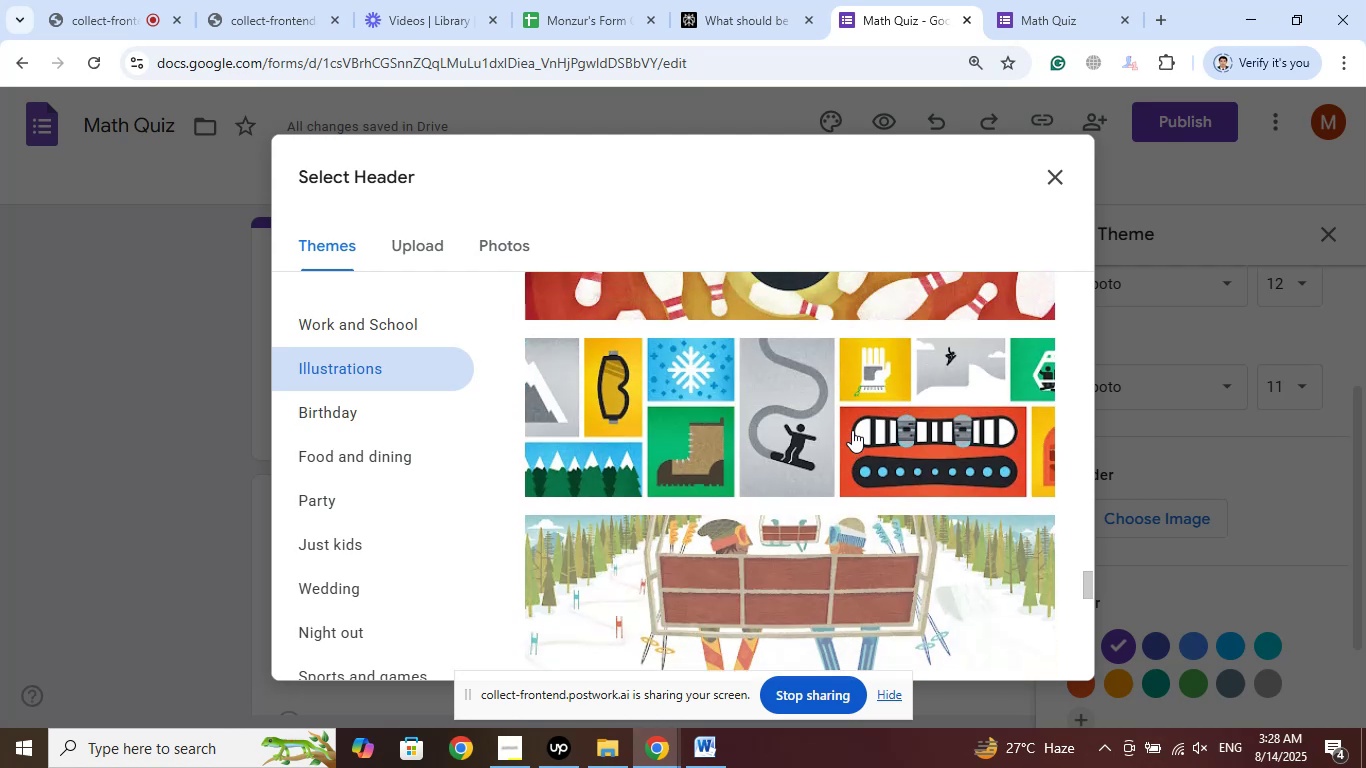 
scroll: coordinate [852, 430], scroll_direction: down, amount: 8.0
 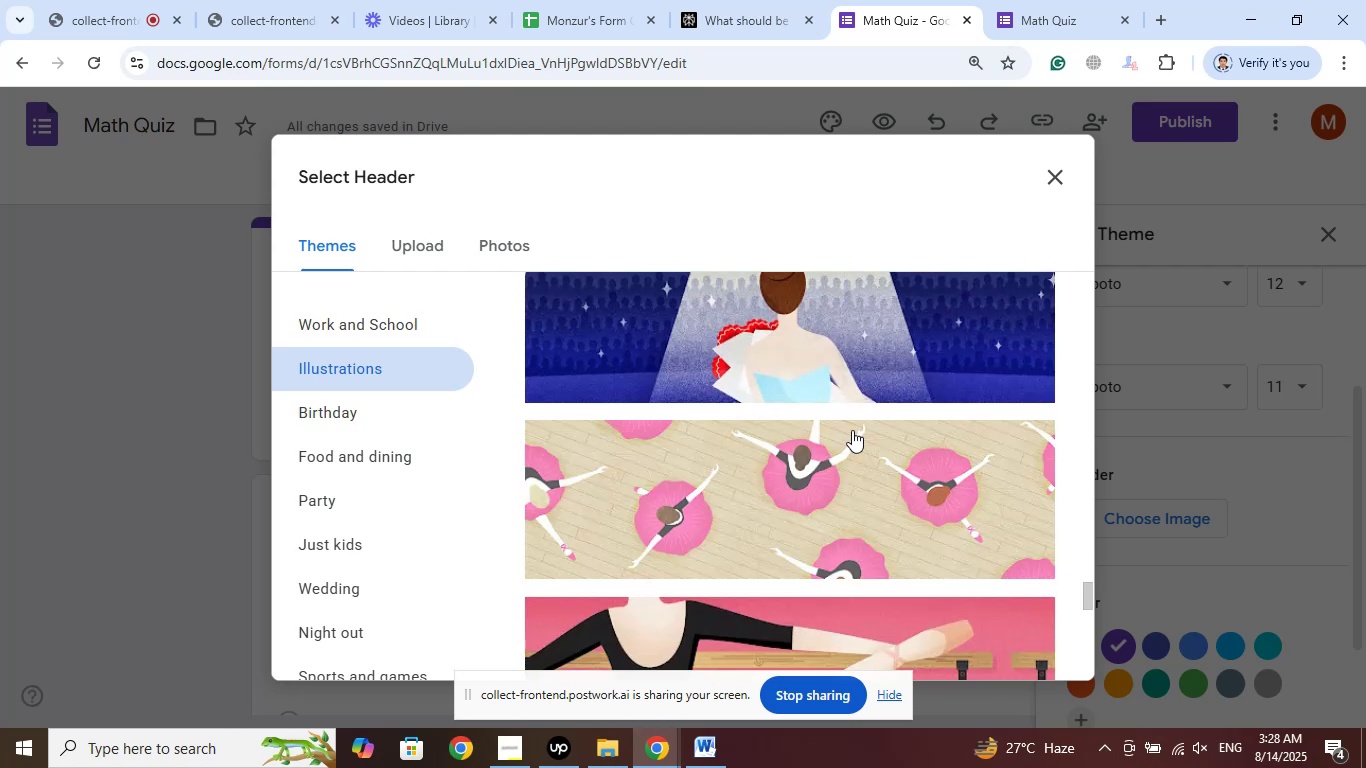 
scroll: coordinate [852, 430], scroll_direction: up, amount: 3.0
 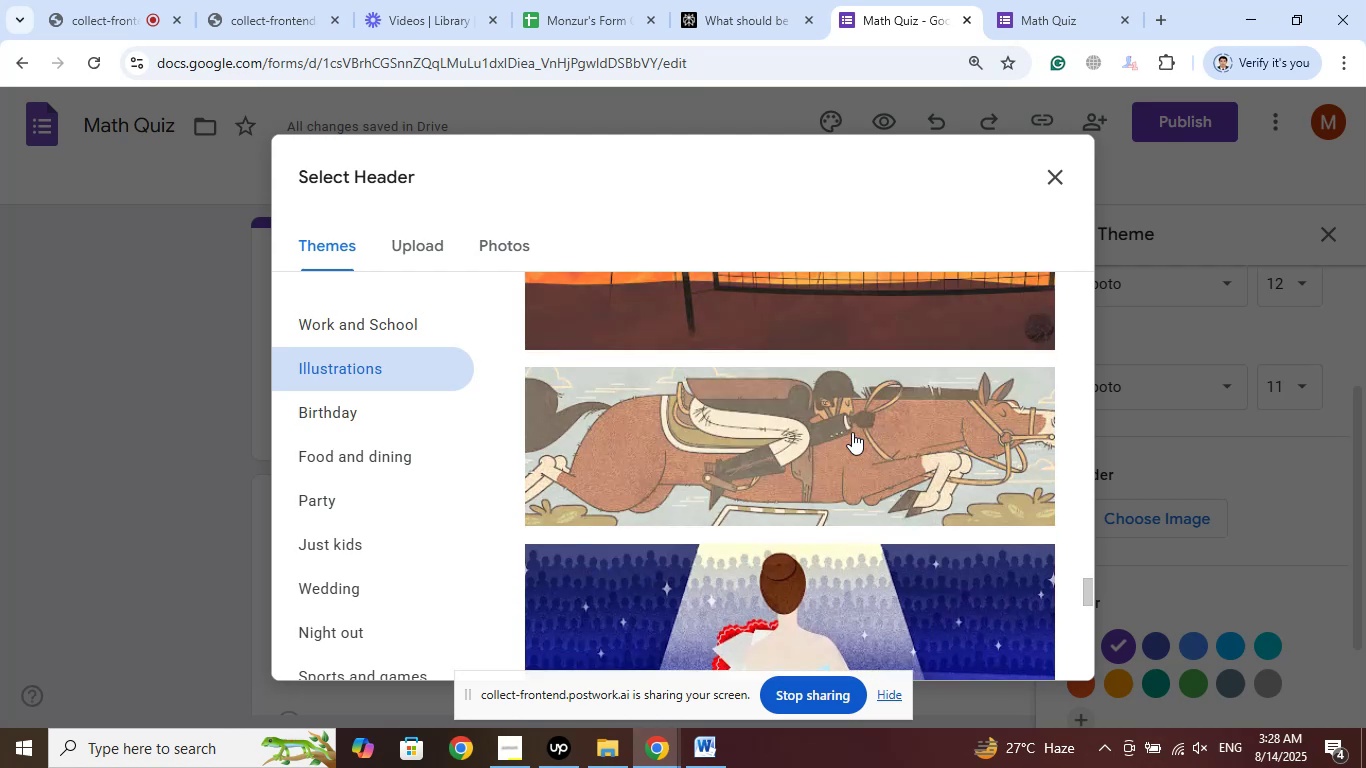 
scroll: coordinate [850, 445], scroll_direction: down, amount: 13.0
 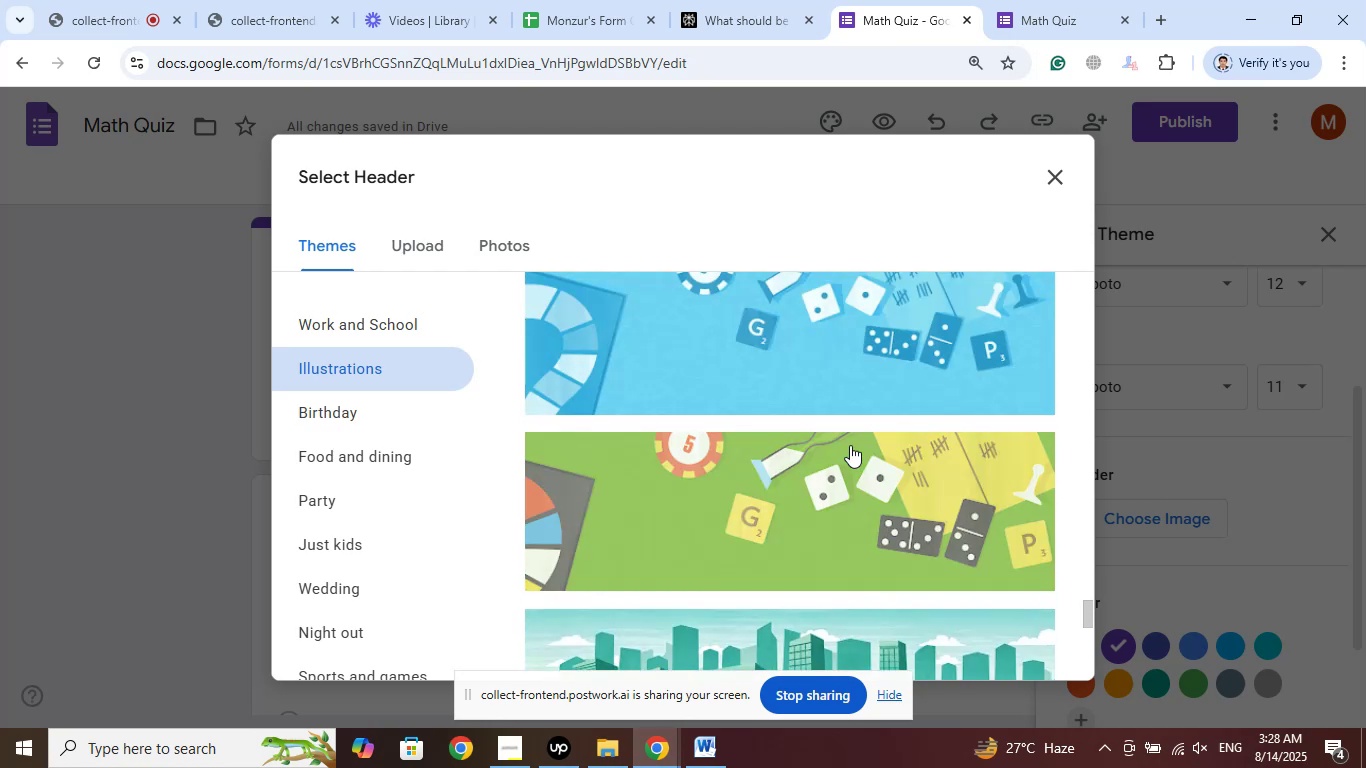 
scroll: coordinate [850, 445], scroll_direction: up, amount: 1.0
 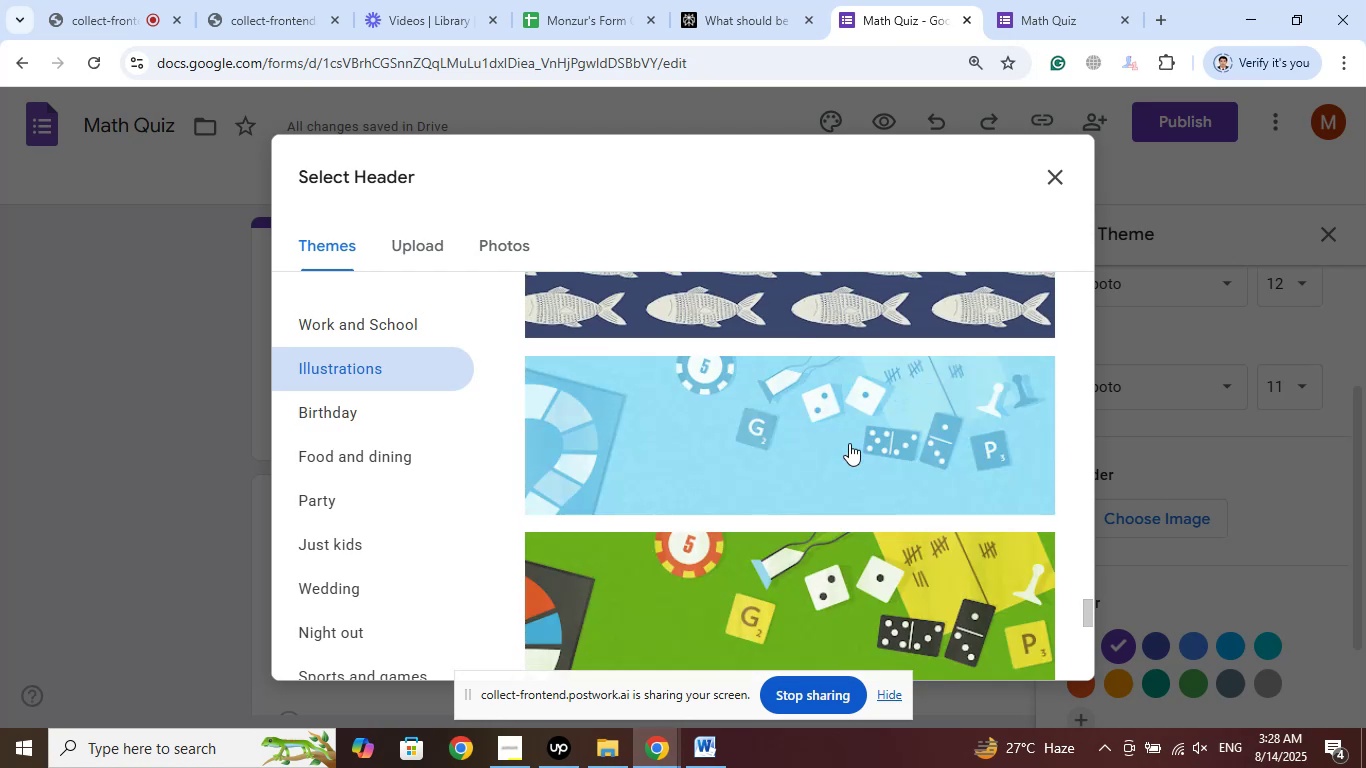 
scroll: coordinate [849, 448], scroll_direction: down, amount: 16.0
 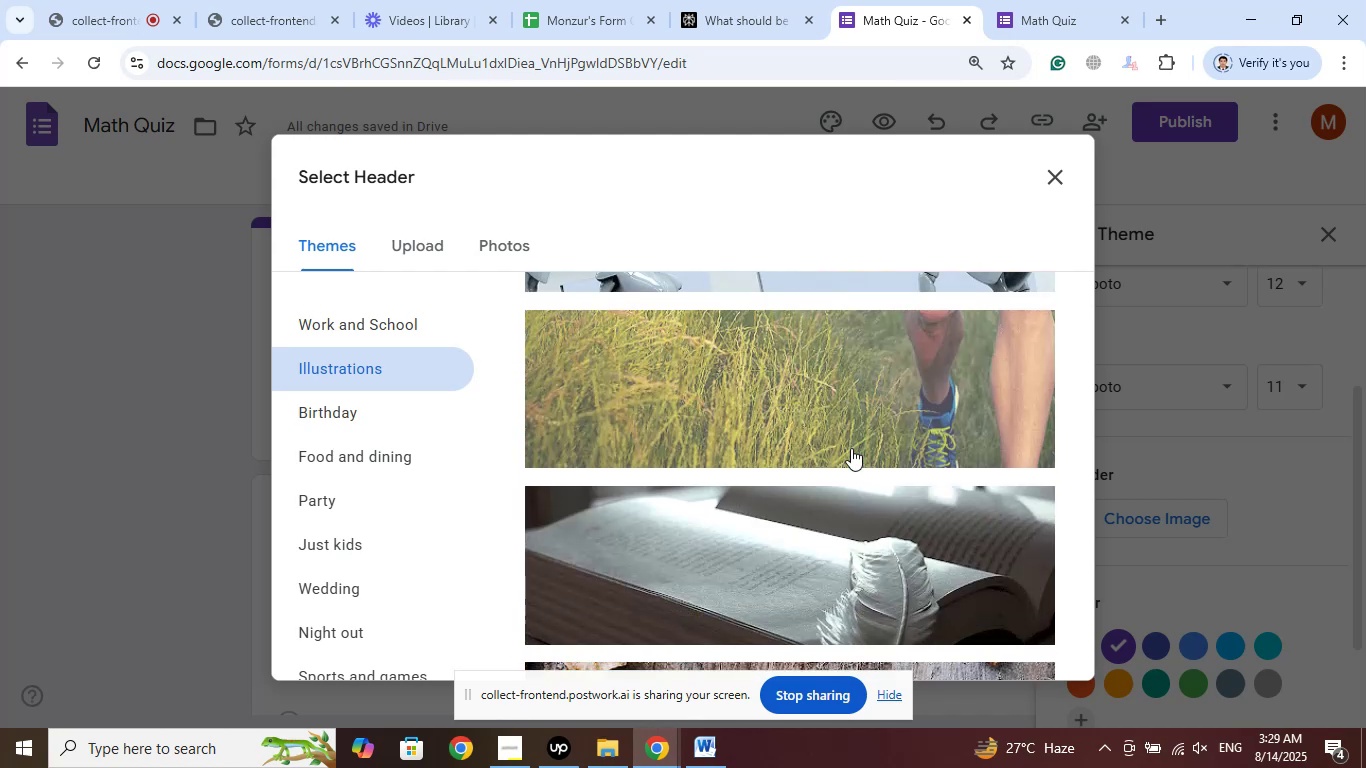 
scroll: coordinate [848, 453], scroll_direction: down, amount: 11.0
 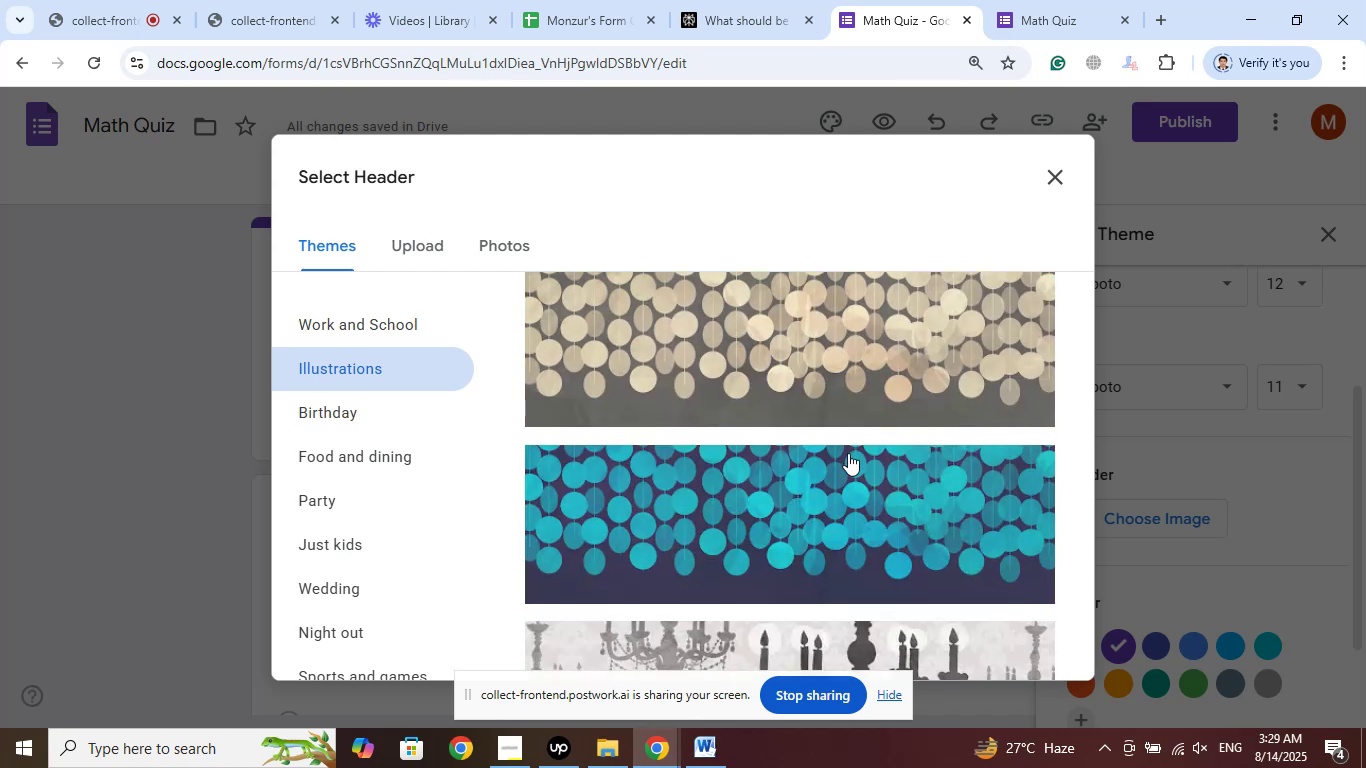 
scroll: coordinate [848, 453], scroll_direction: up, amount: 2.0
 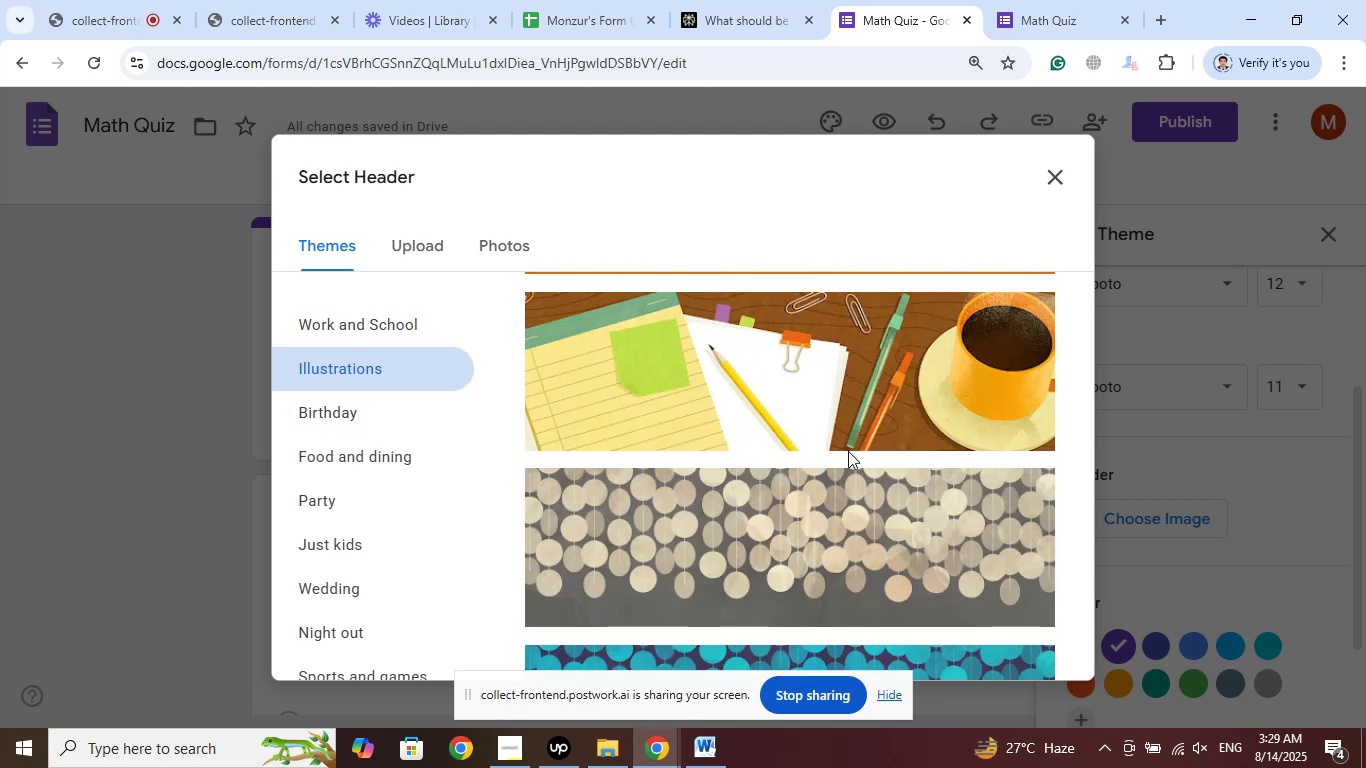 
scroll: coordinate [848, 451], scroll_direction: down, amount: 15.0
 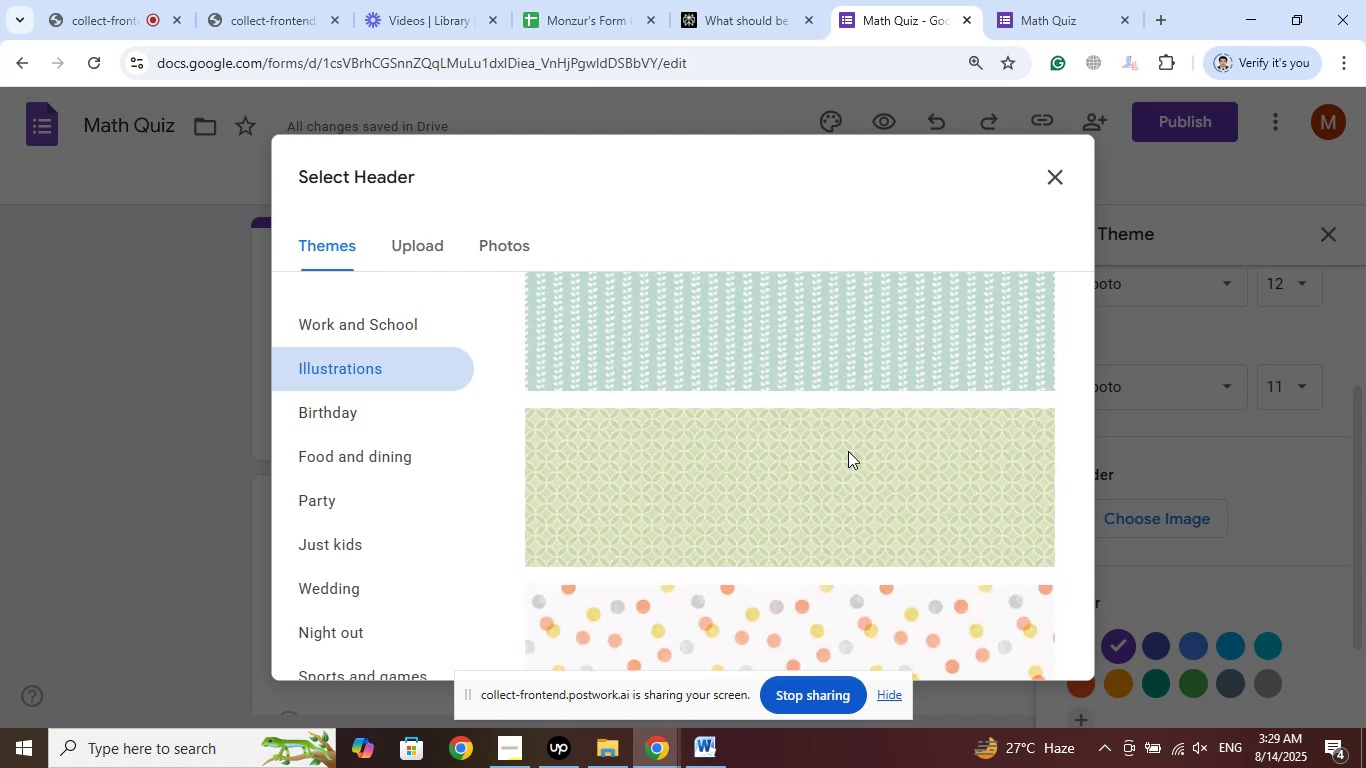 
scroll: coordinate [848, 451], scroll_direction: up, amount: 17.0
 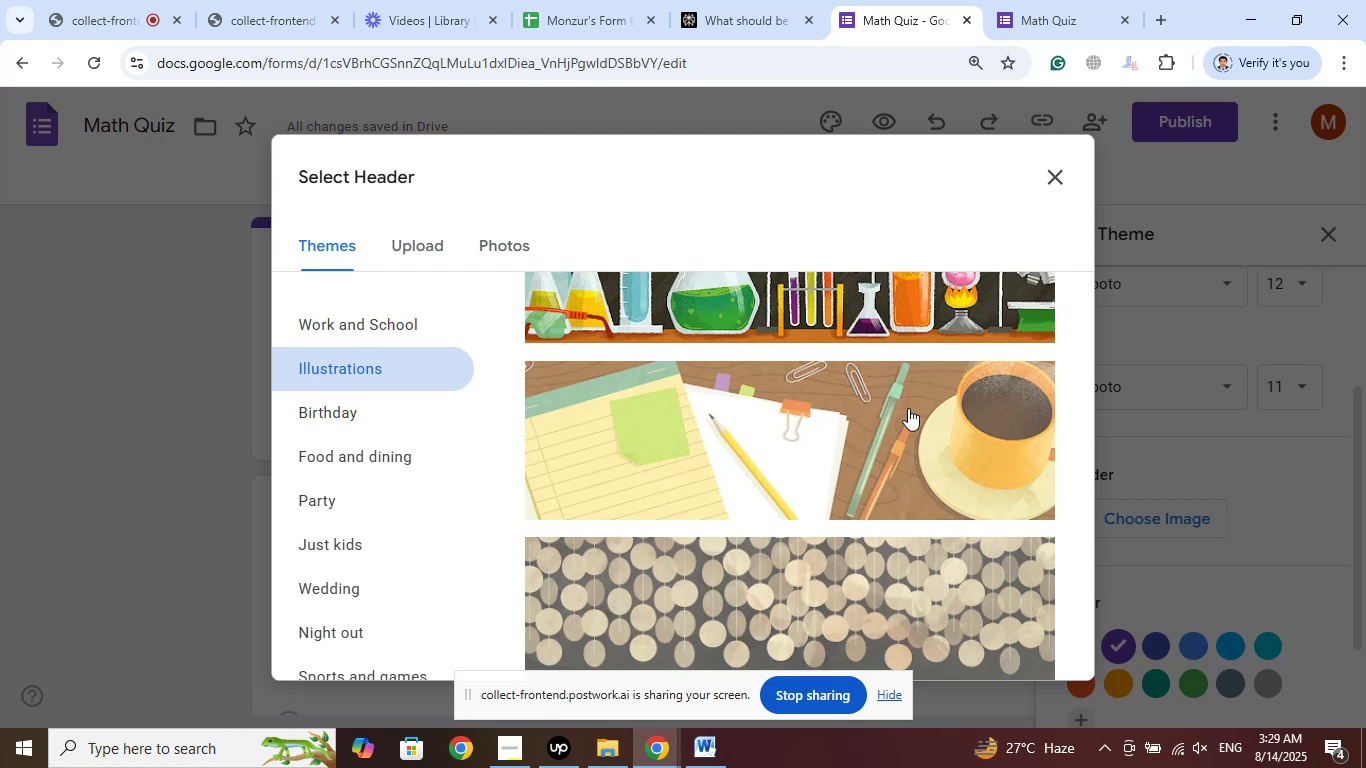 
left_click([908, 408])
 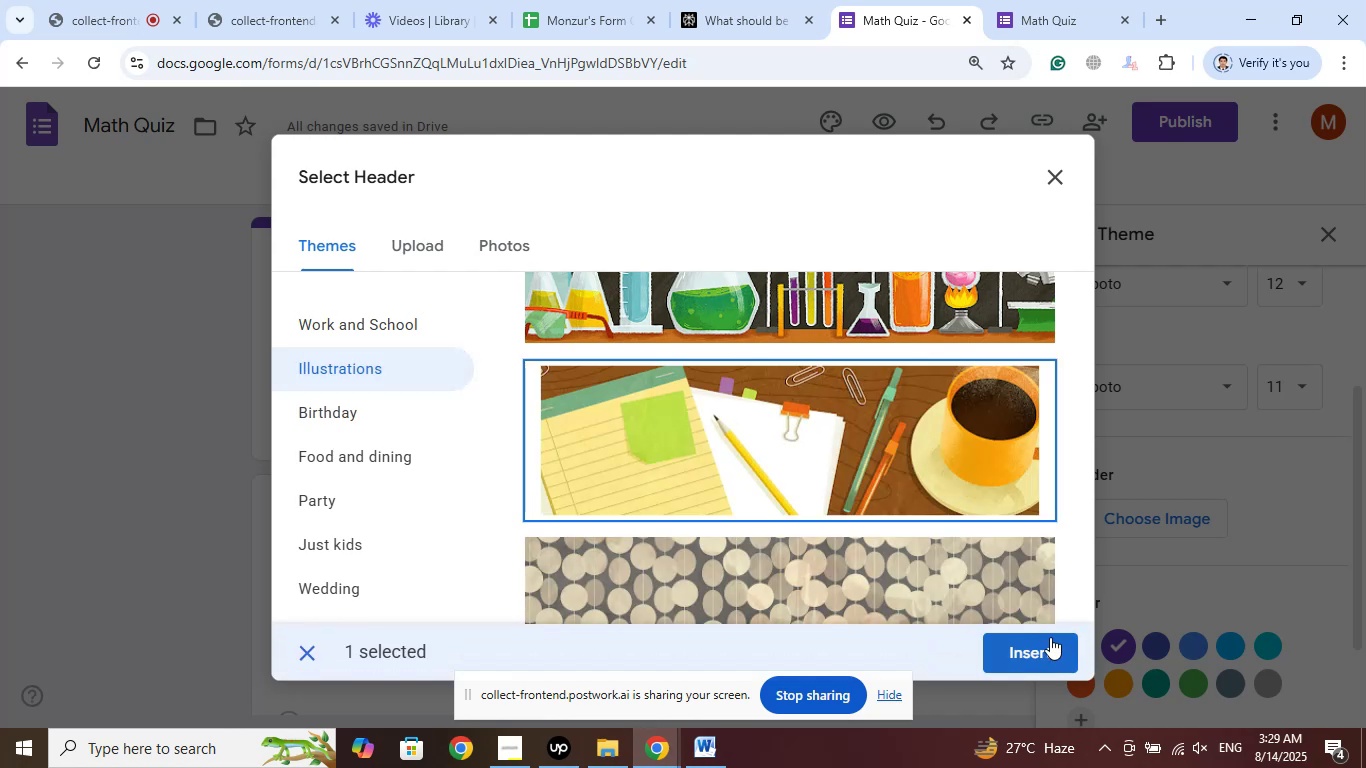 
left_click([1042, 650])
 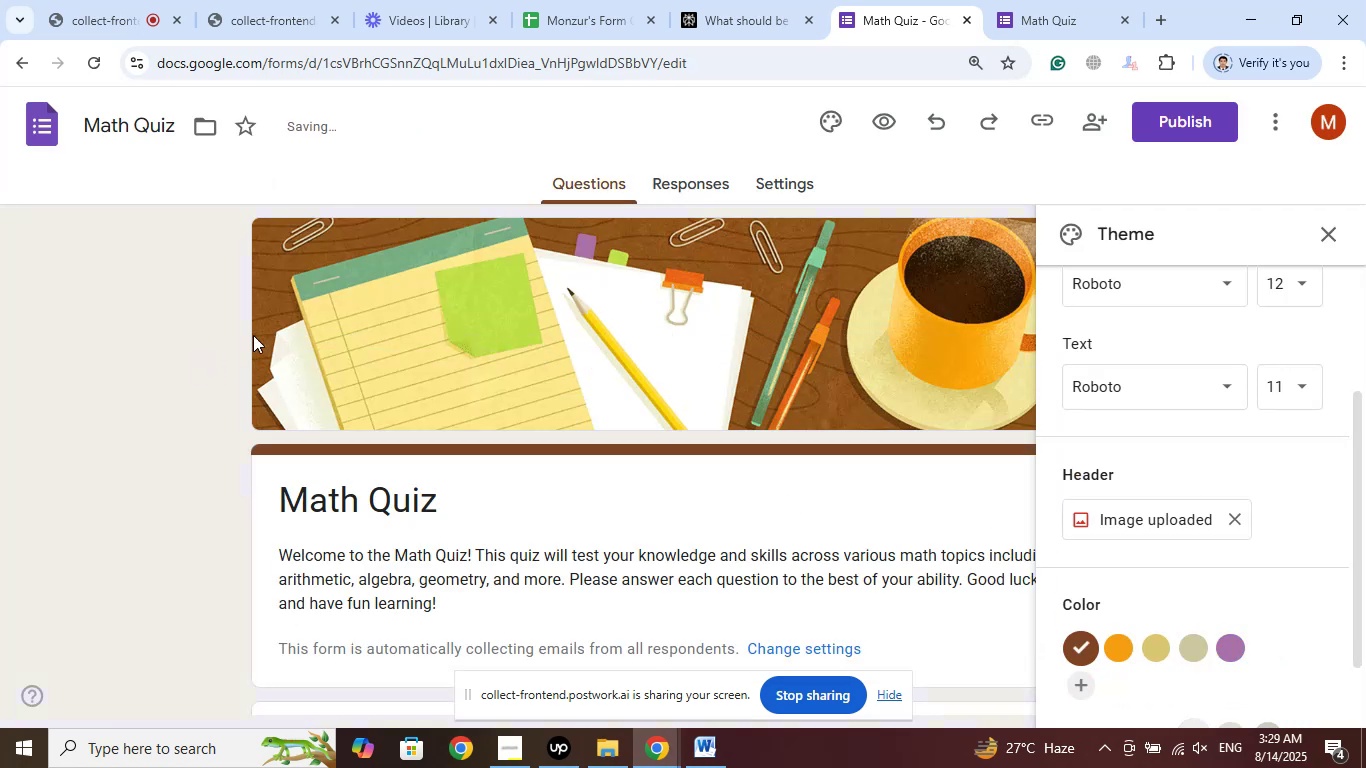 
wait(7.0)
 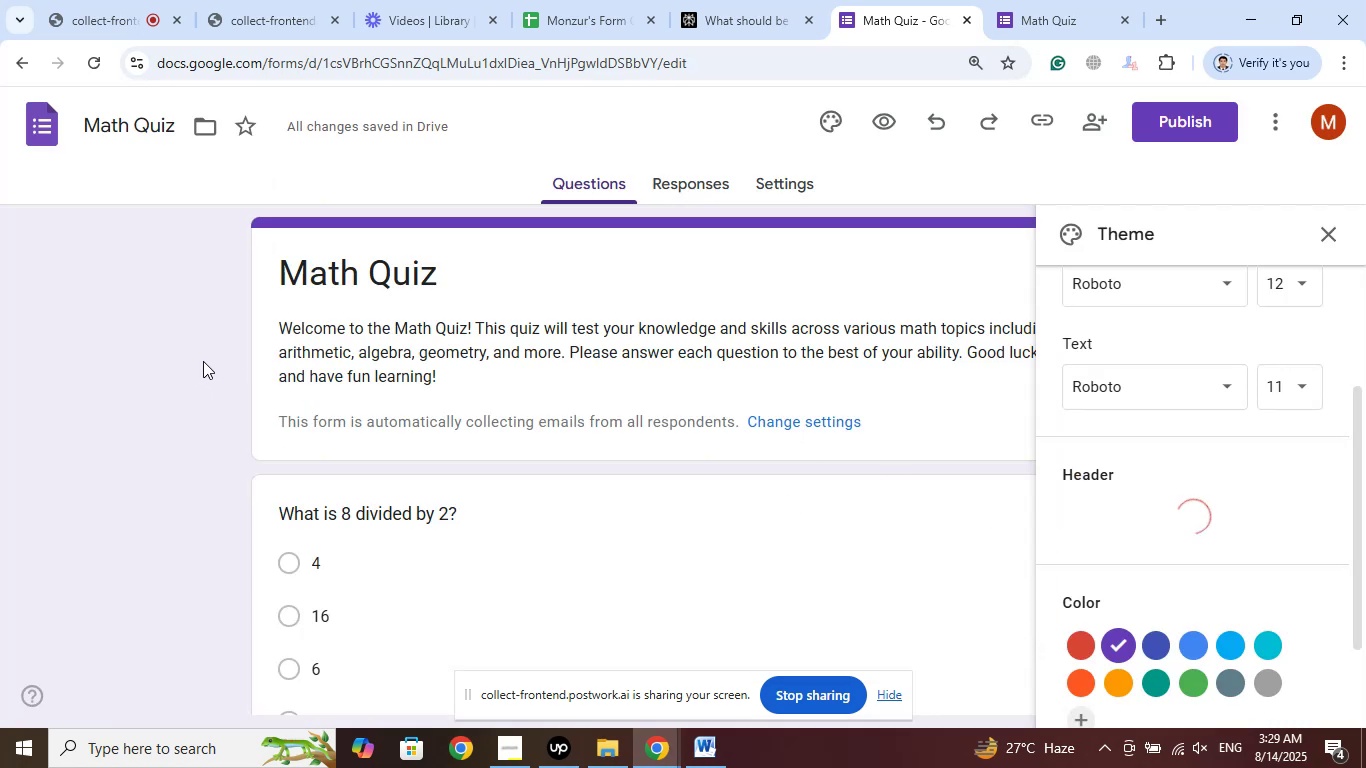 
scroll: coordinate [1282, 552], scroll_direction: down, amount: 2.0
 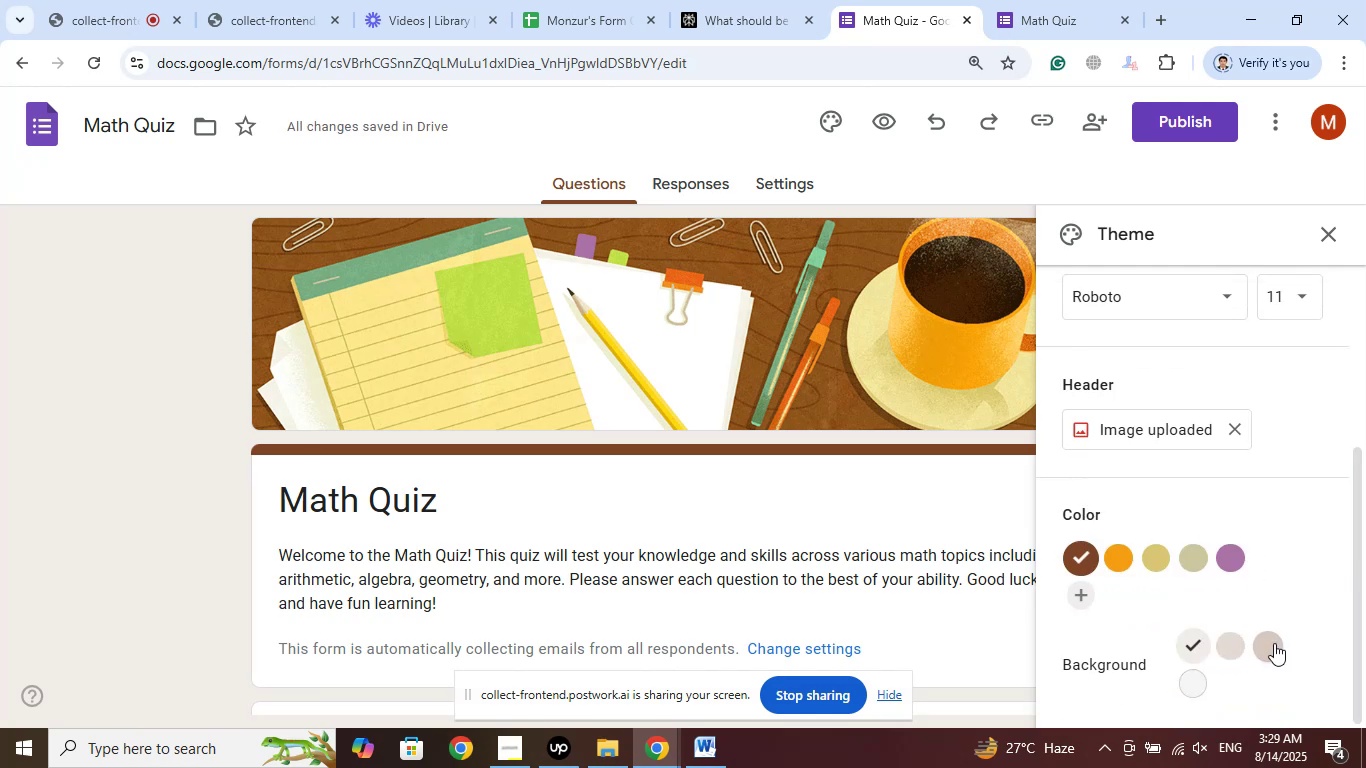 
left_click([1269, 647])
 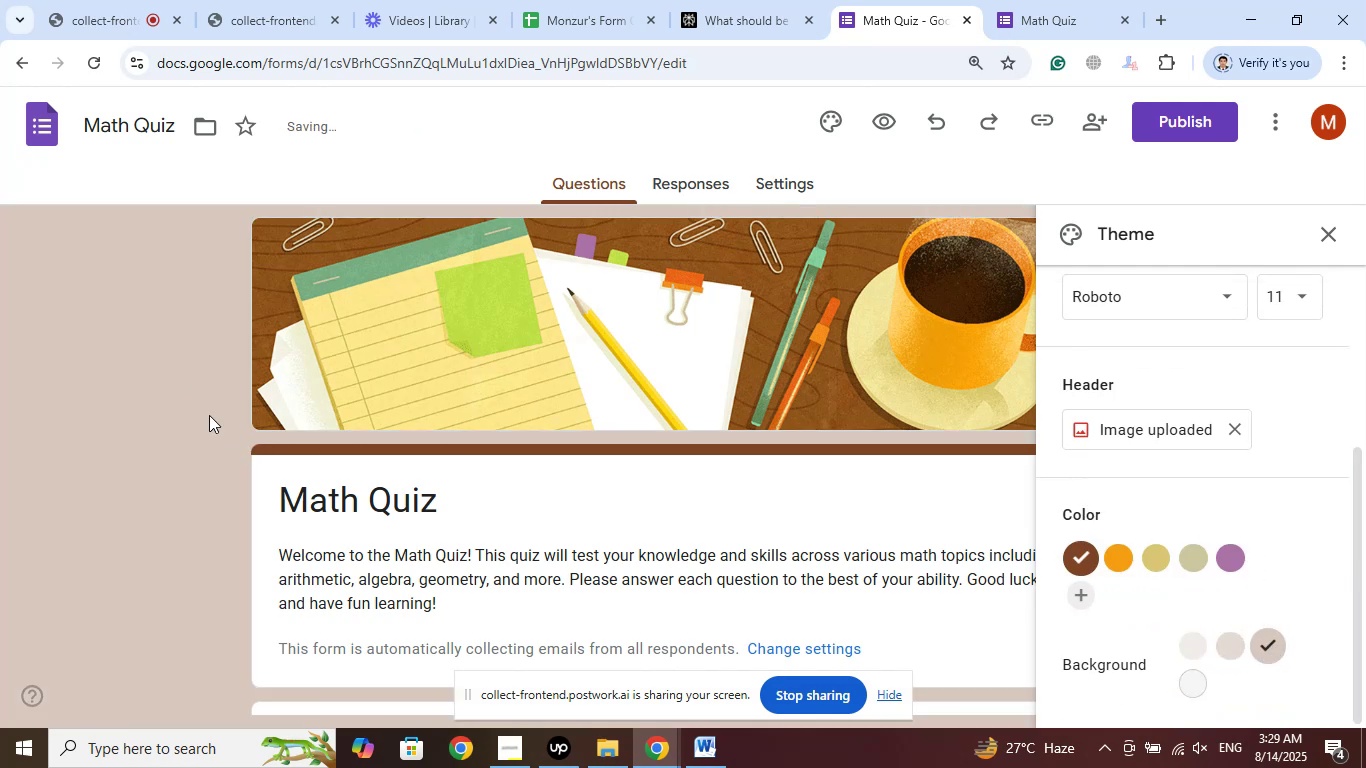 
left_click([1320, 234])
 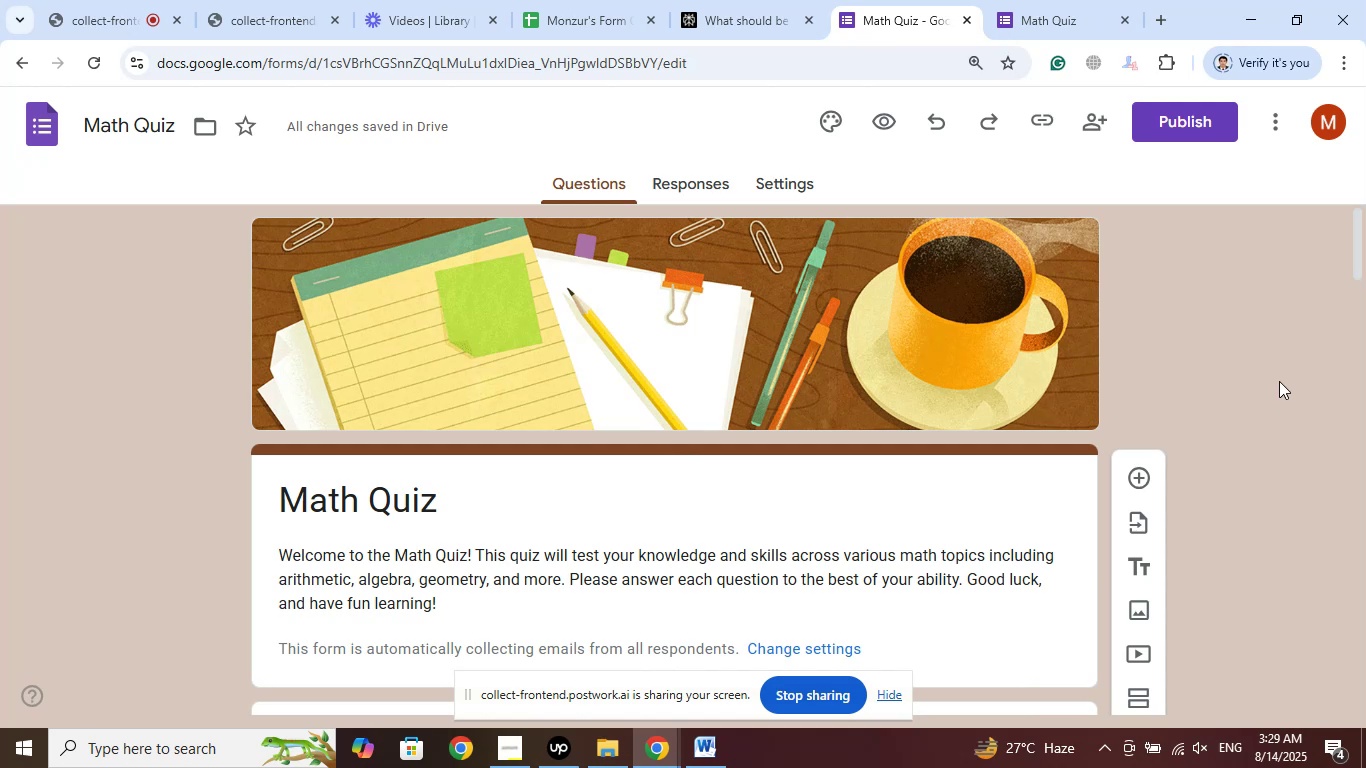 
wait(10.29)
 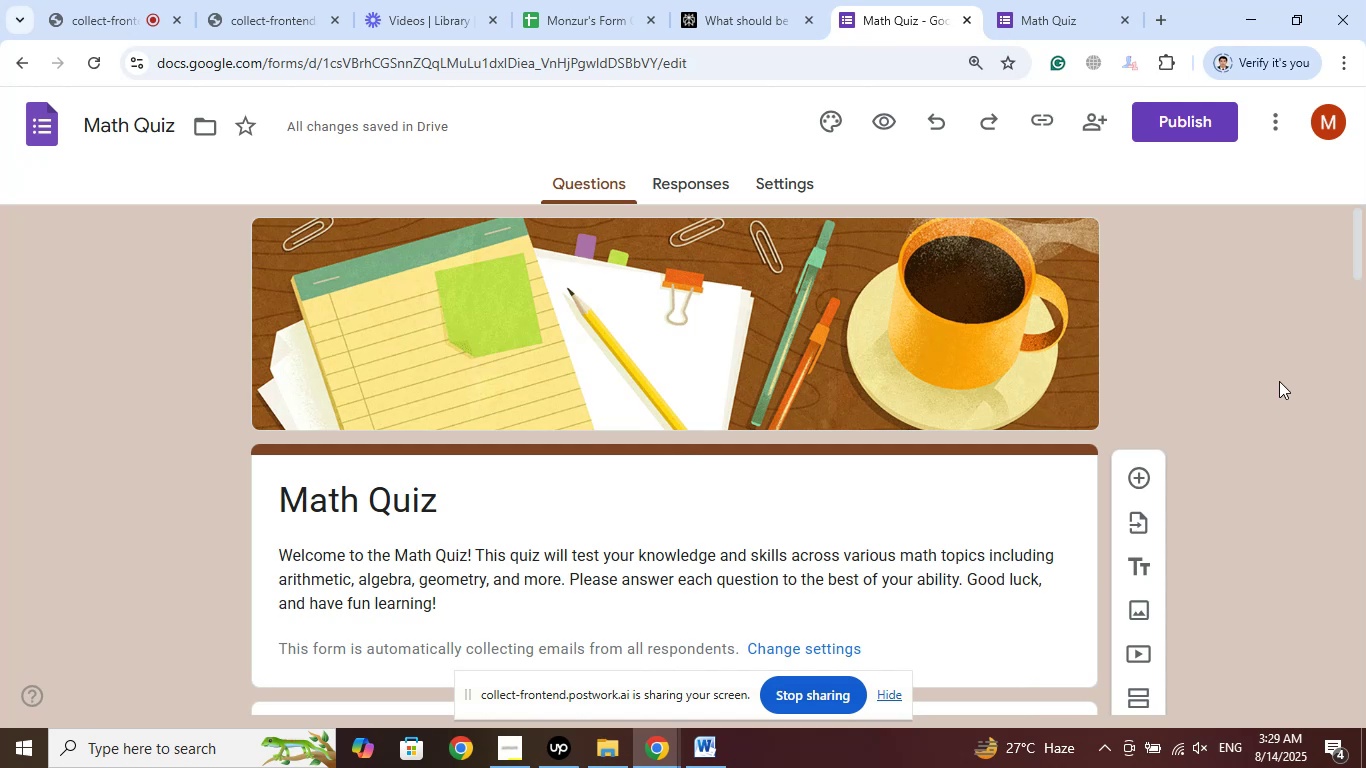 
left_click([1142, 477])
 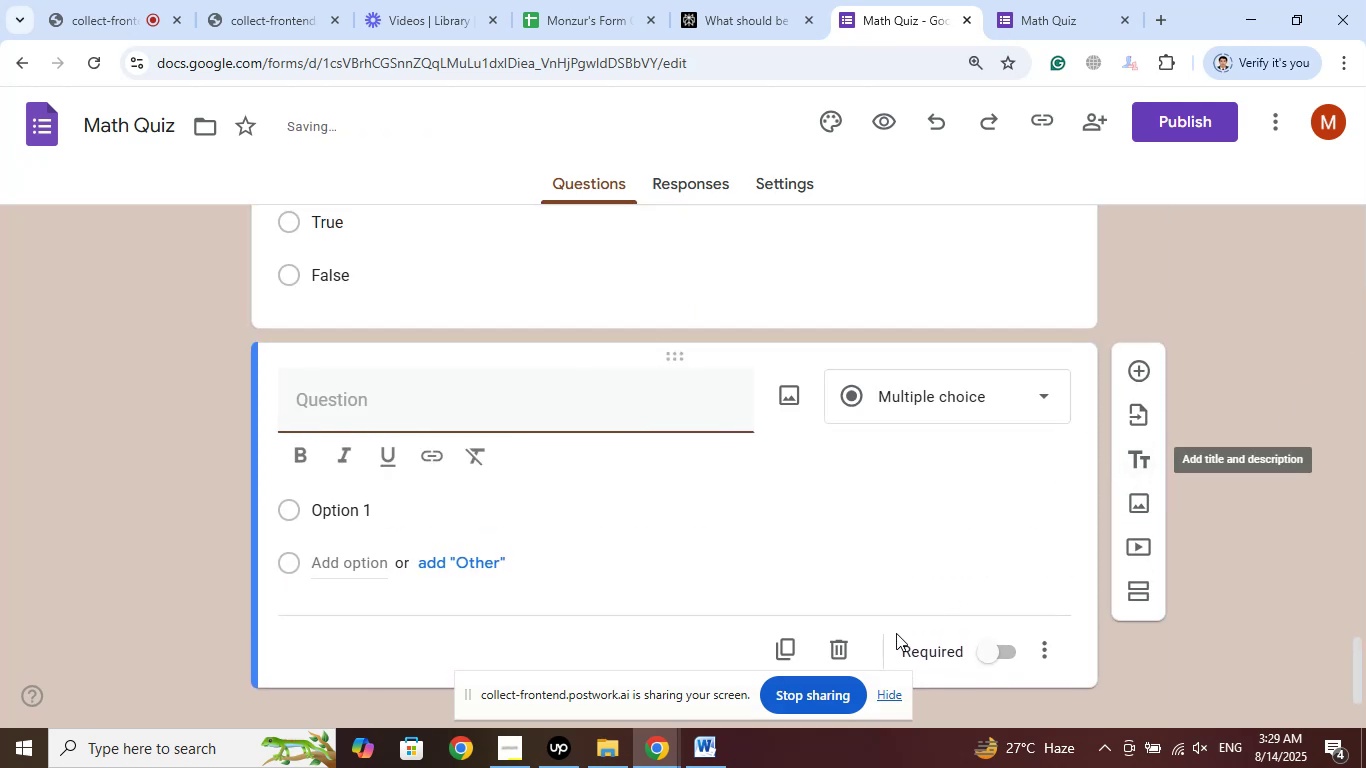 
left_click([843, 650])
 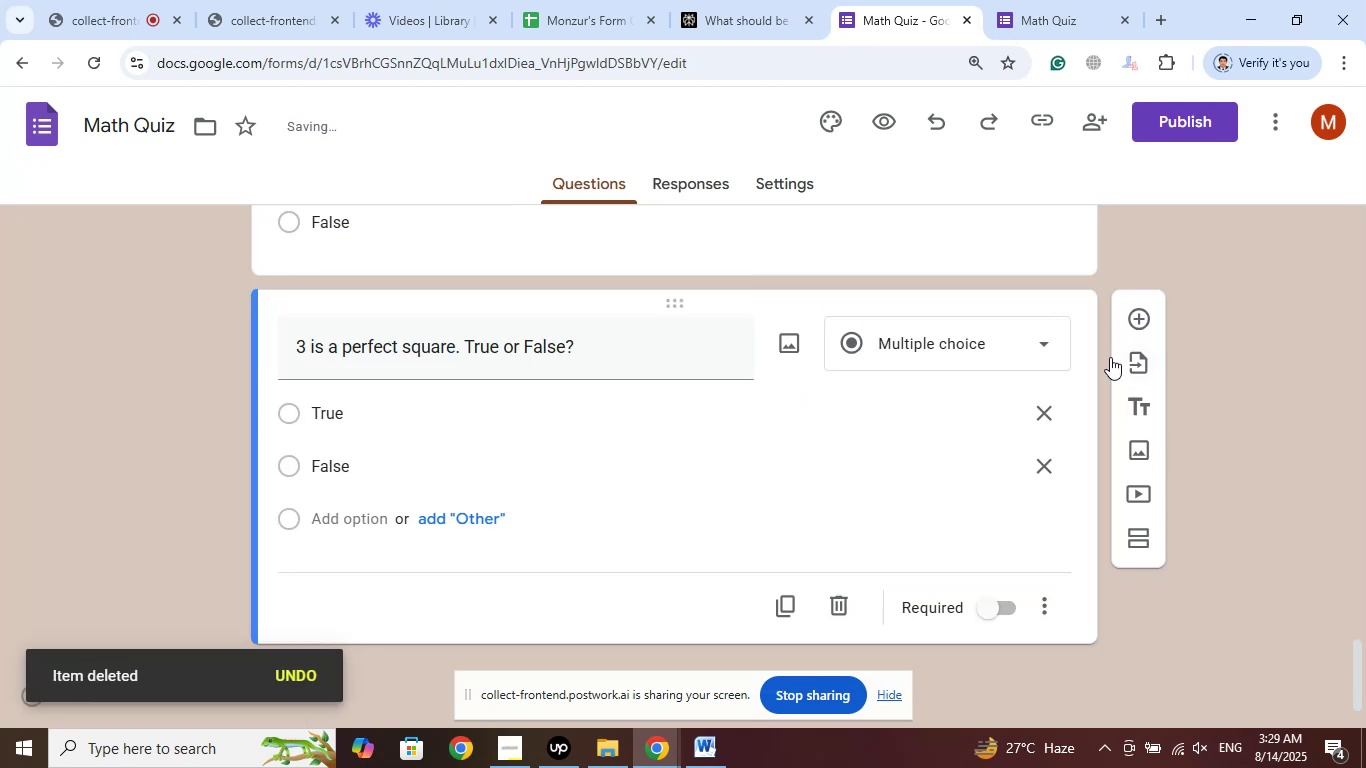 
scroll: coordinate [1000, 353], scroll_direction: up, amount: 31.0
 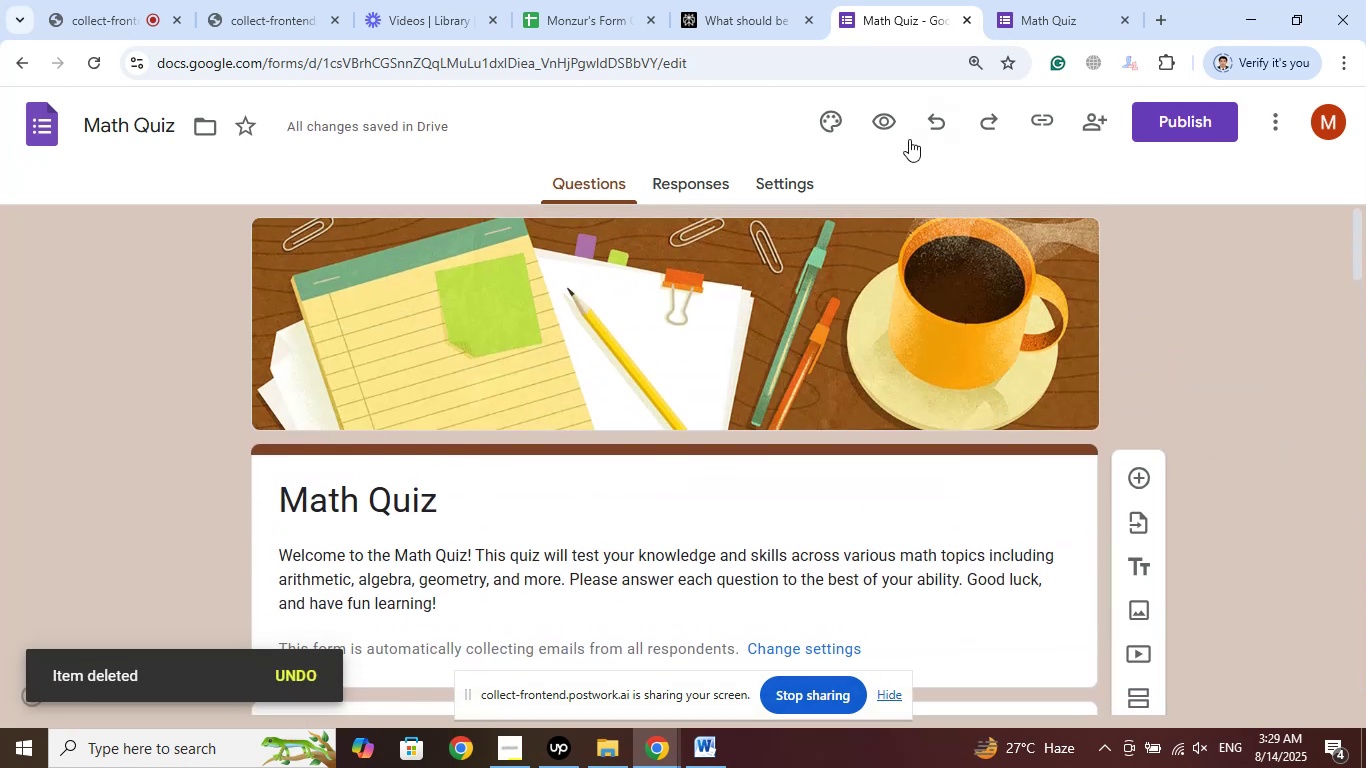 
left_click([839, 120])
 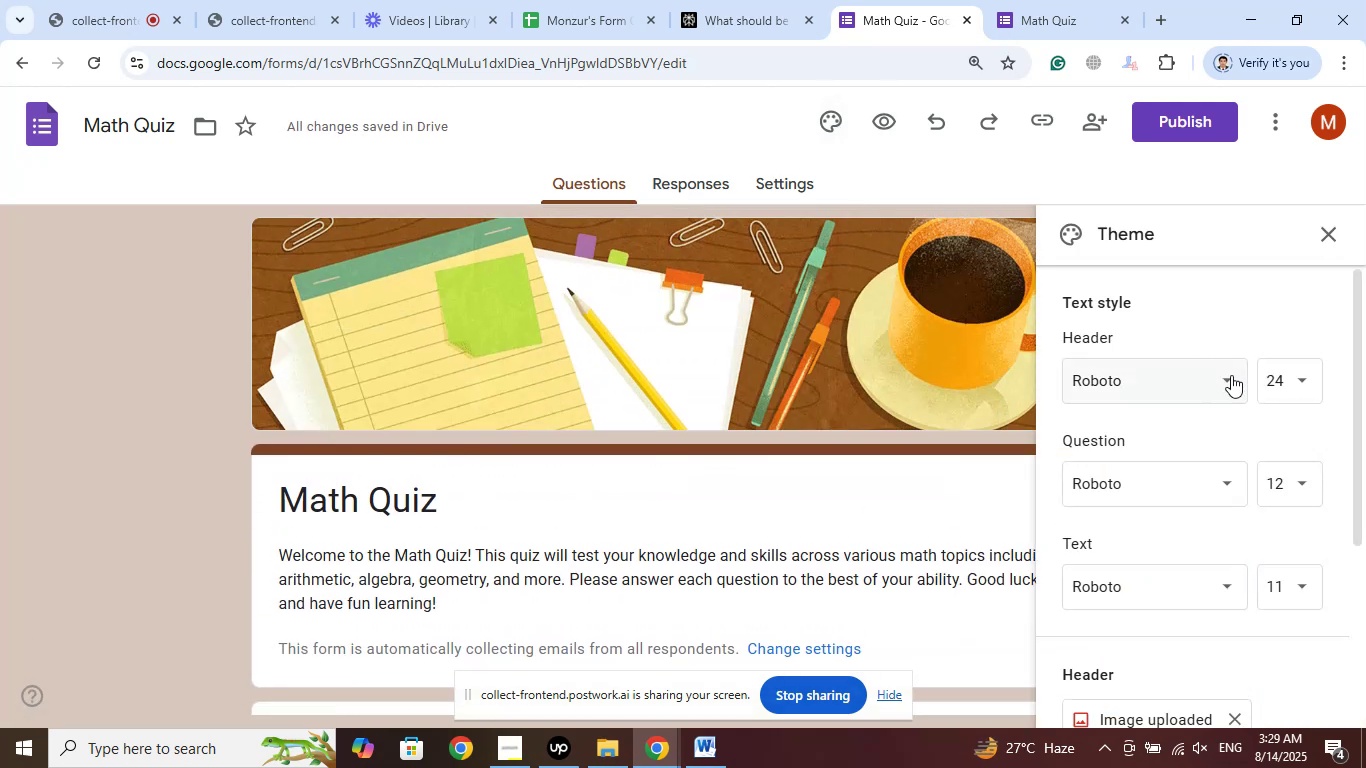 
left_click([1225, 378])
 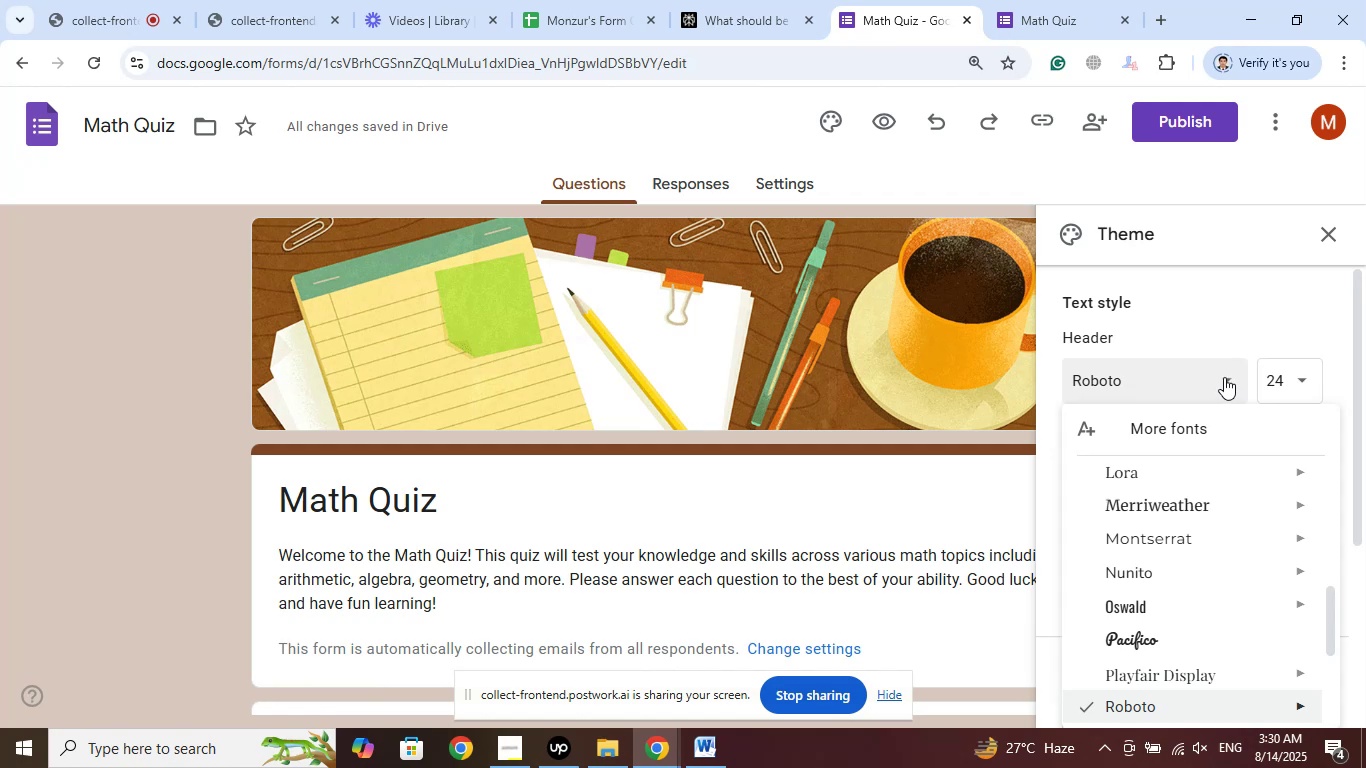 
wait(6.48)
 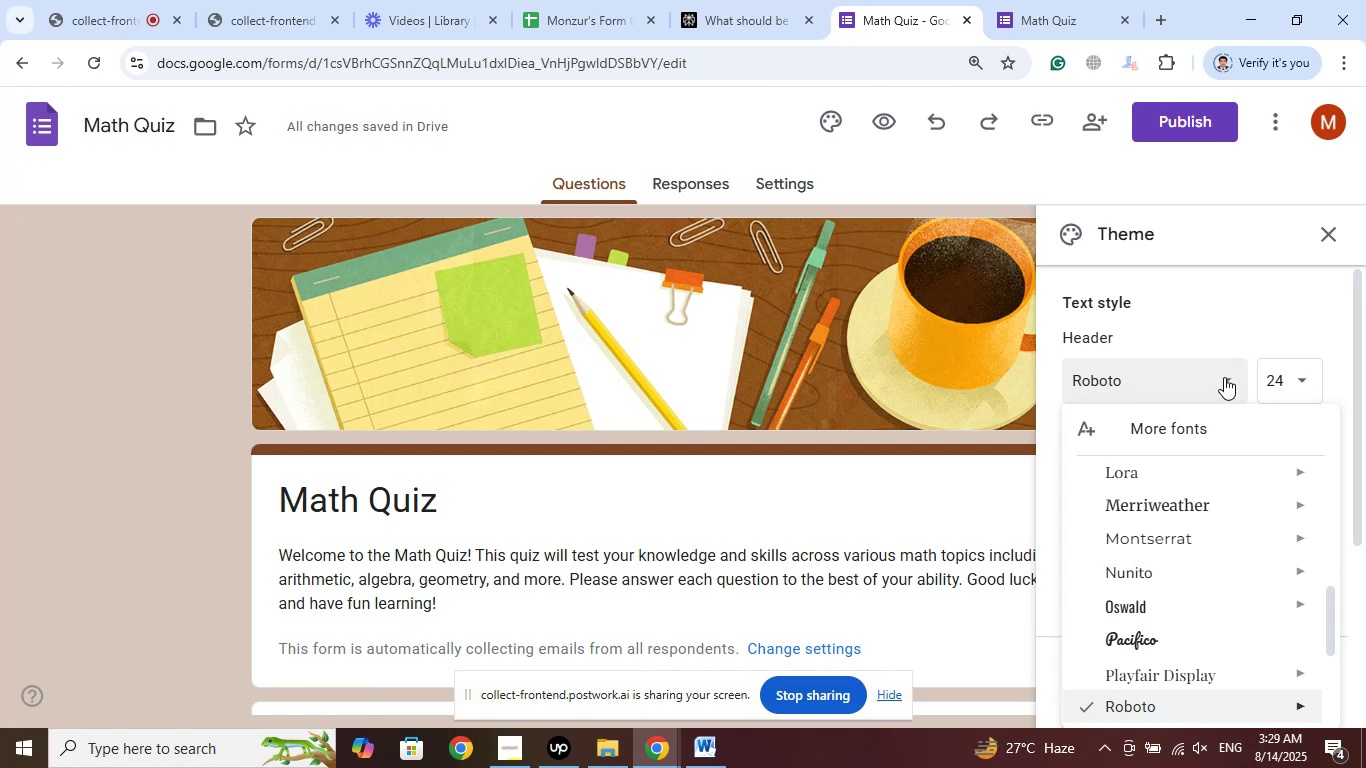 
scroll: coordinate [1248, 508], scroll_direction: down, amount: 2.0
 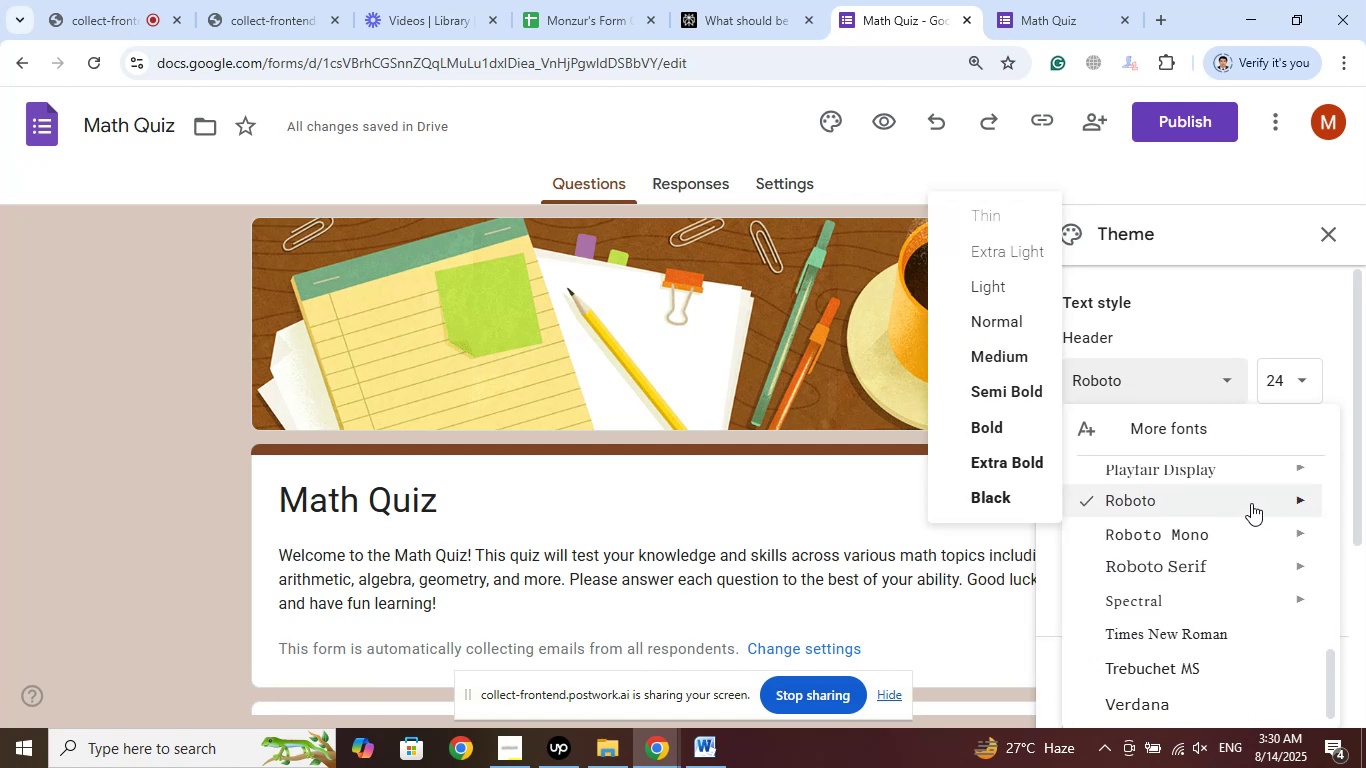 
scroll: coordinate [1253, 497], scroll_direction: up, amount: 8.0
 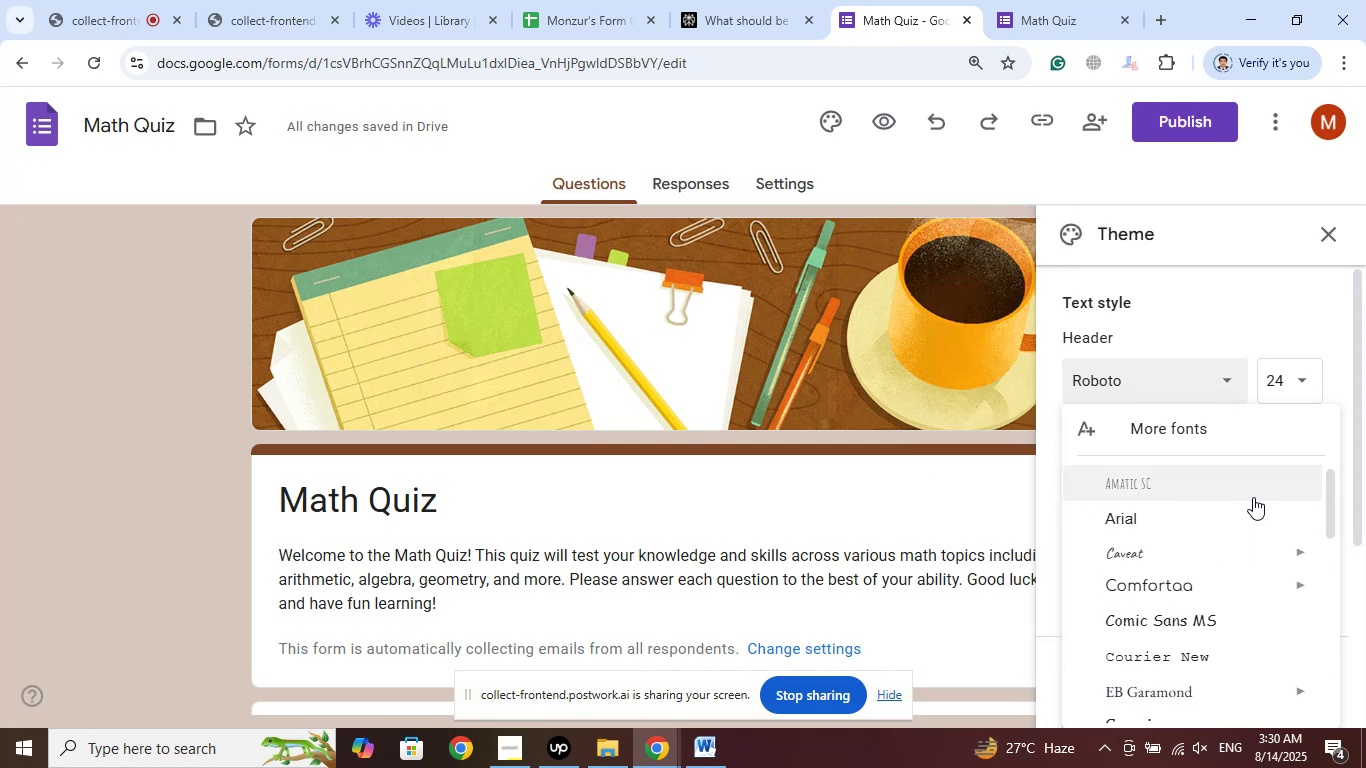 
scroll: coordinate [1253, 497], scroll_direction: down, amount: 1.0
 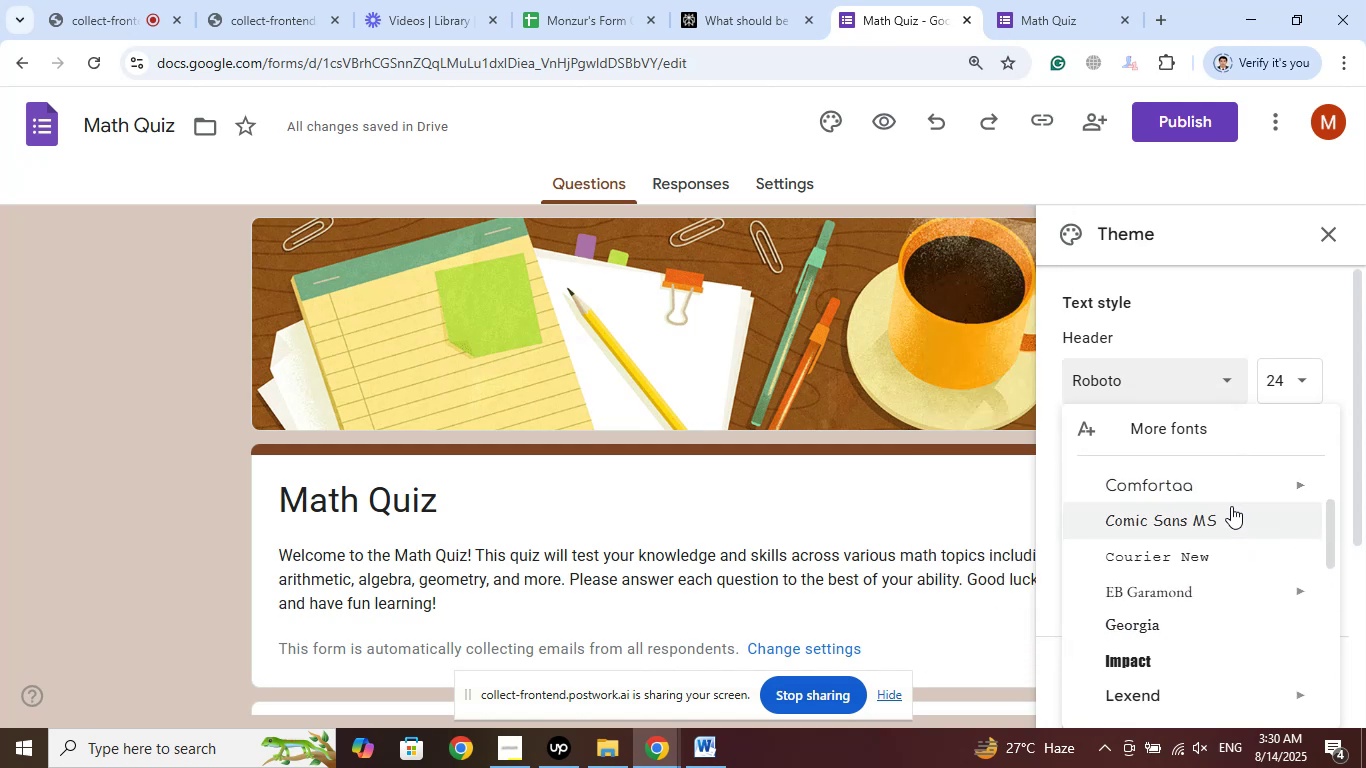 
left_click([1231, 506])
 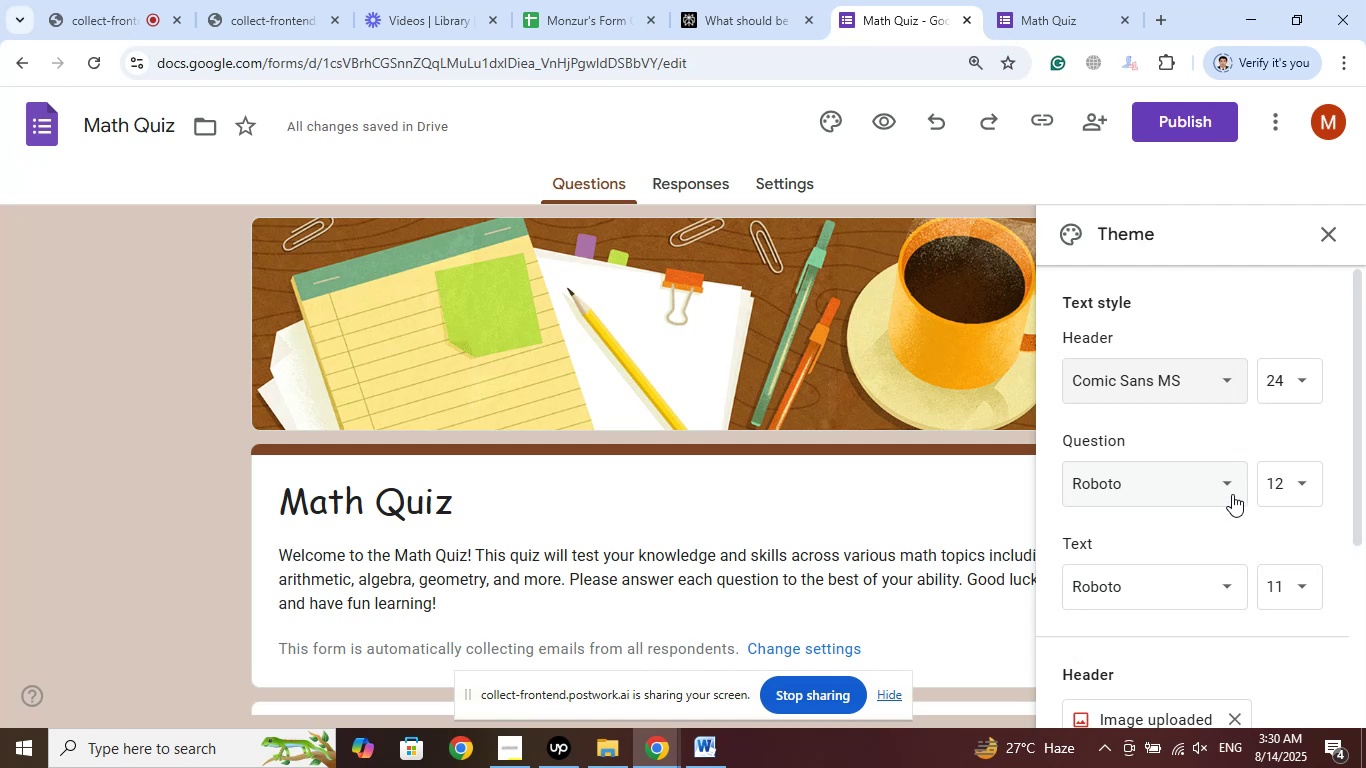 
wait(7.93)
 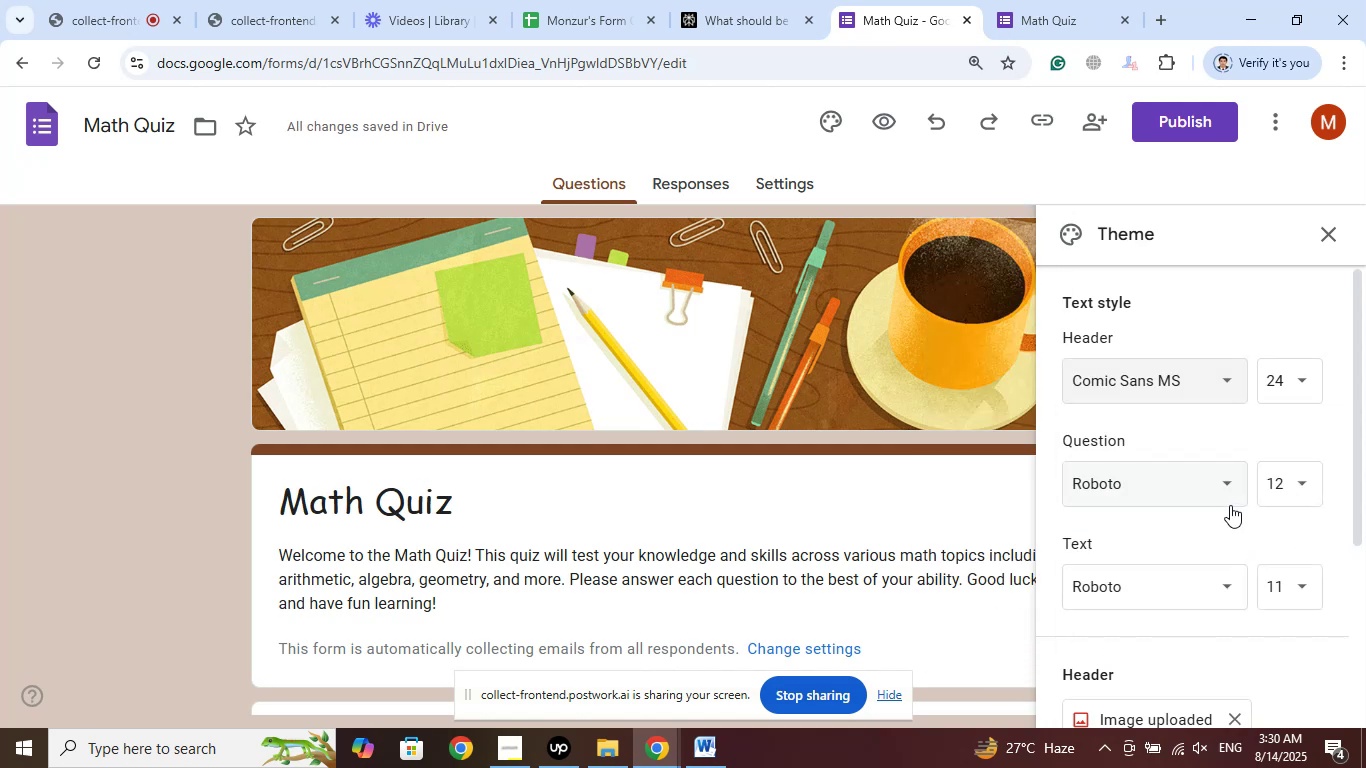 
left_click([1233, 490])
 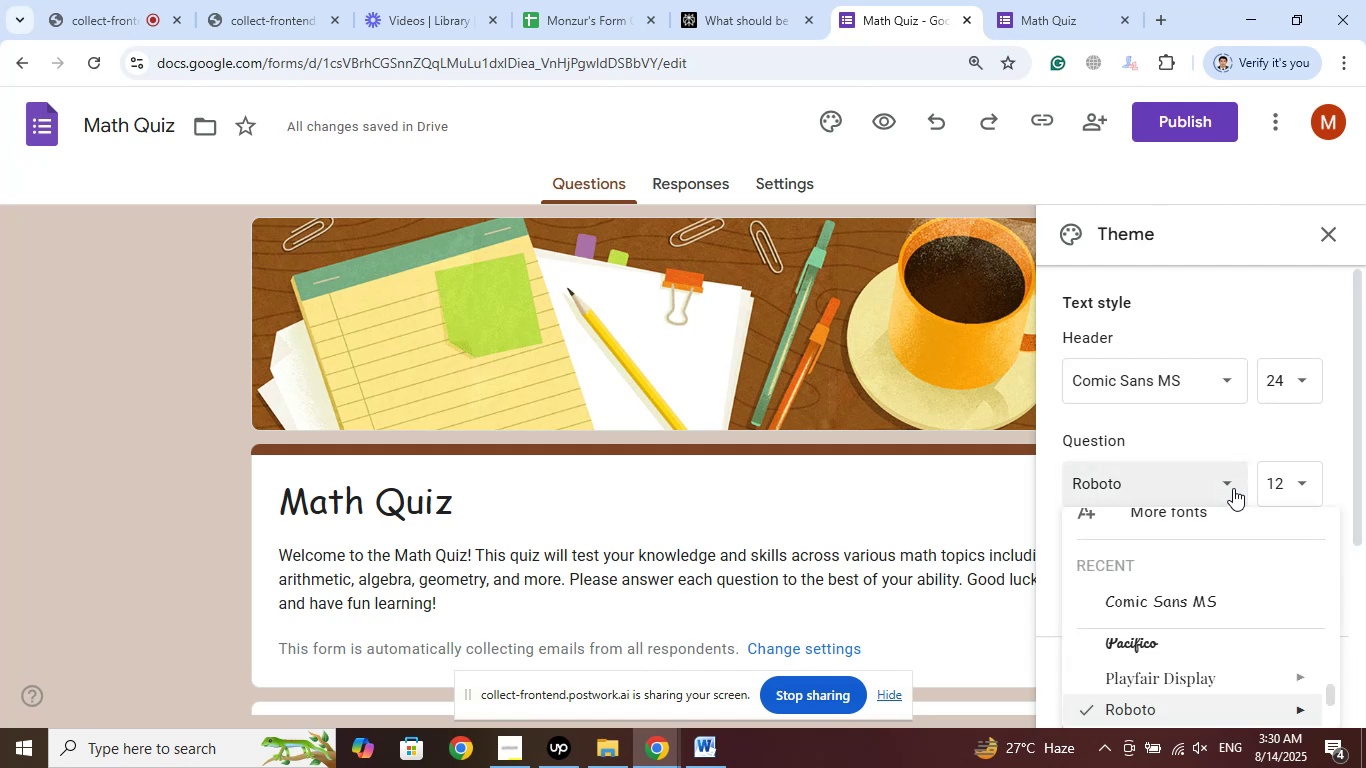 
scroll: coordinate [1230, 599], scroll_direction: up, amount: 2.0
 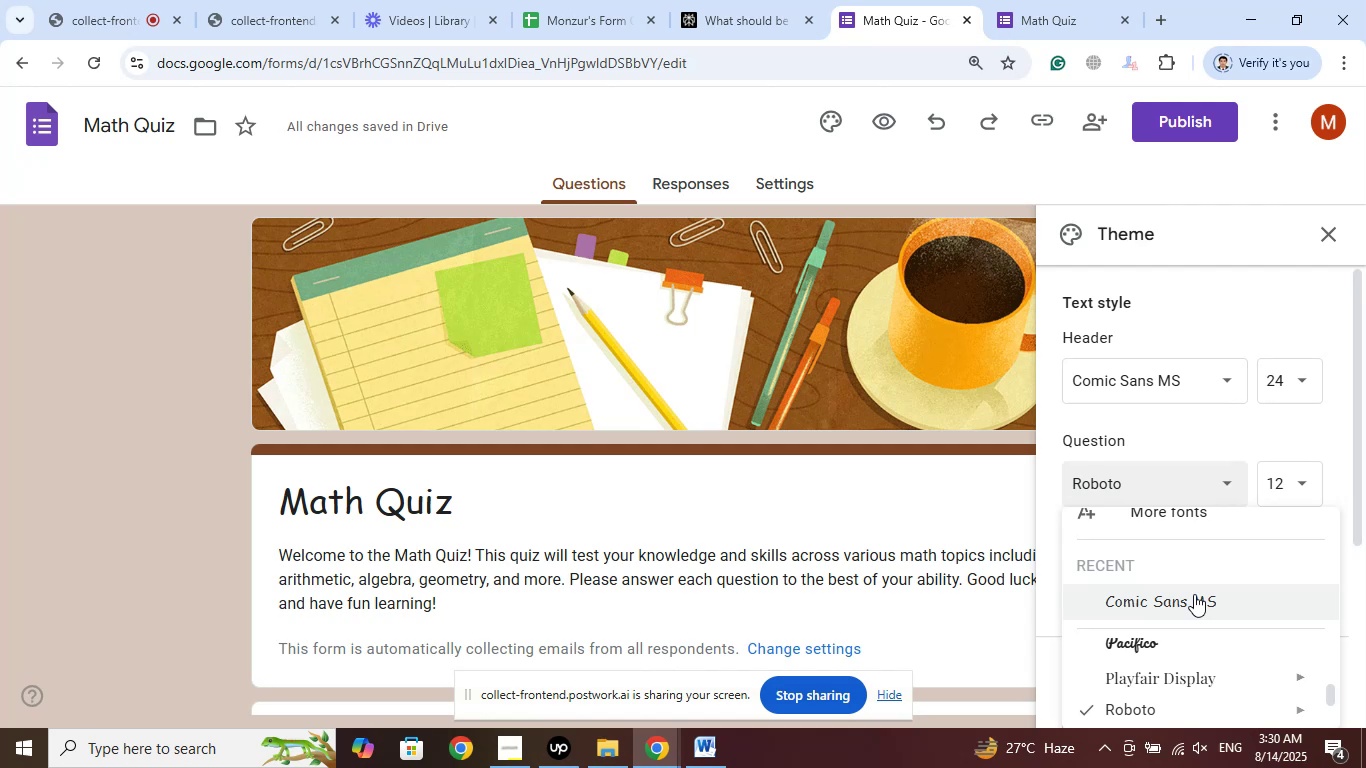 
left_click([1194, 594])
 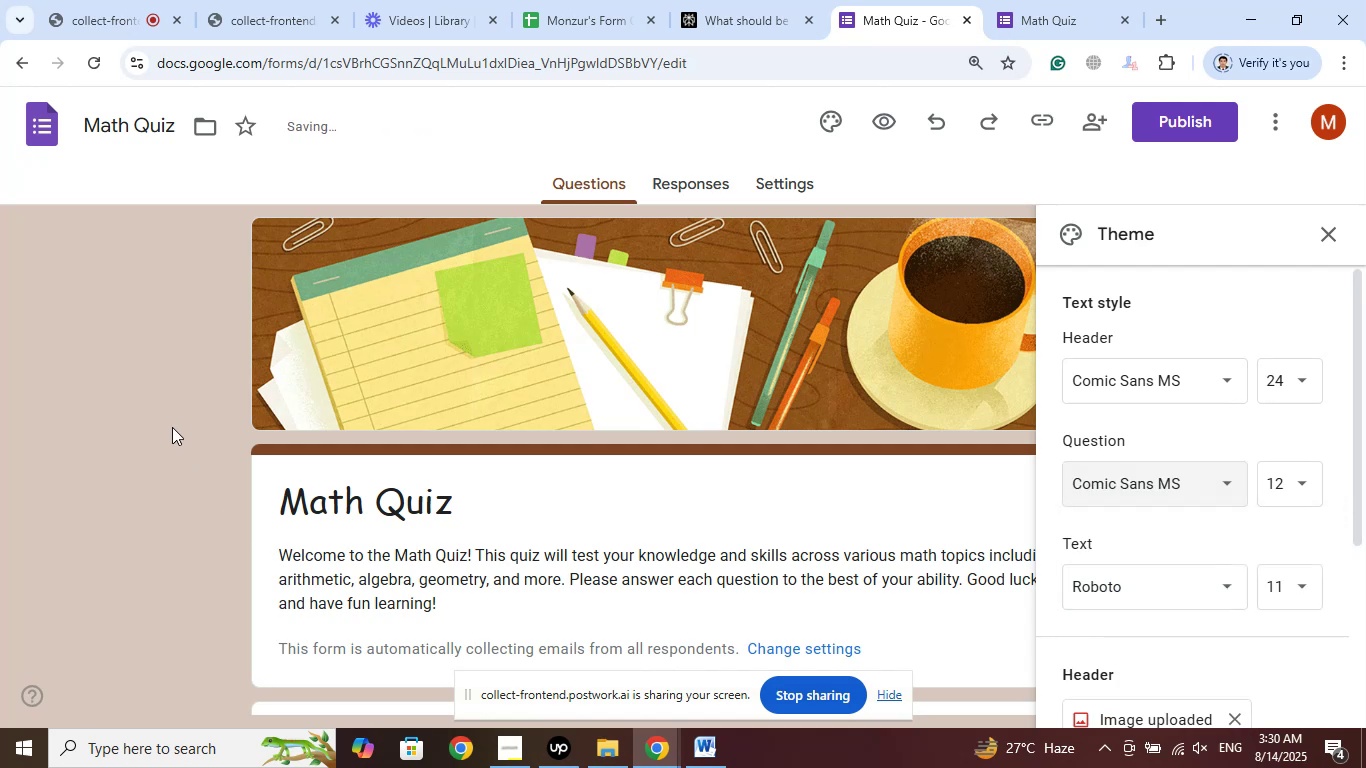 
left_click([169, 427])
 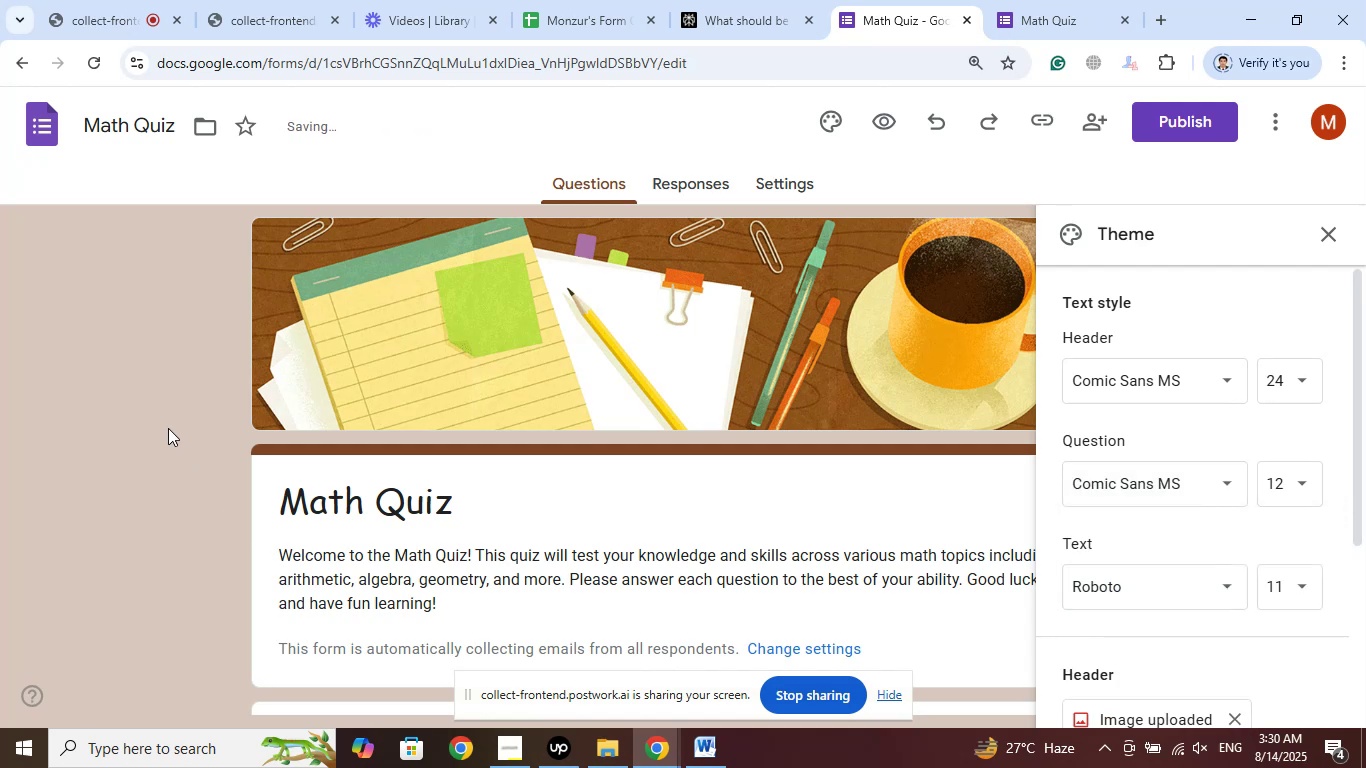 
scroll: coordinate [232, 444], scroll_direction: down, amount: 32.0
 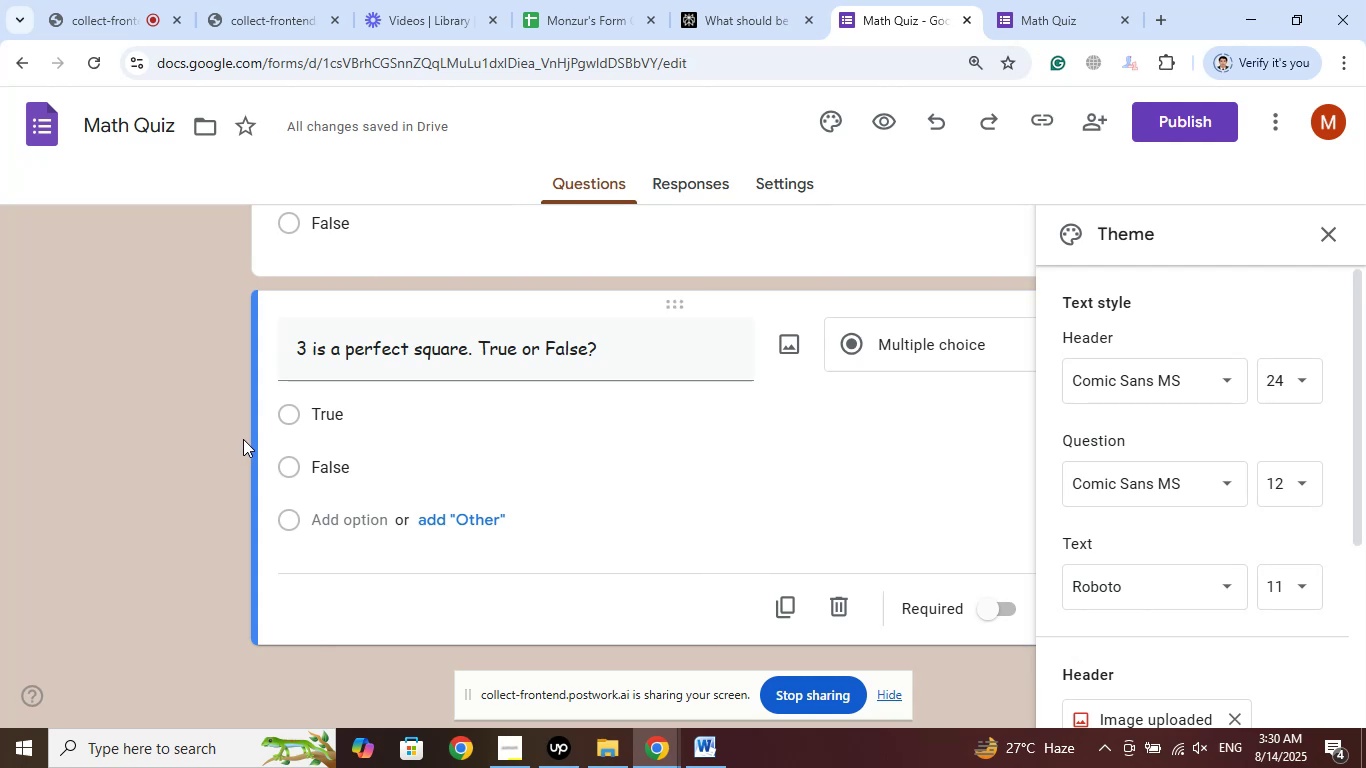 
scroll: coordinate [246, 435], scroll_direction: up, amount: 6.0
 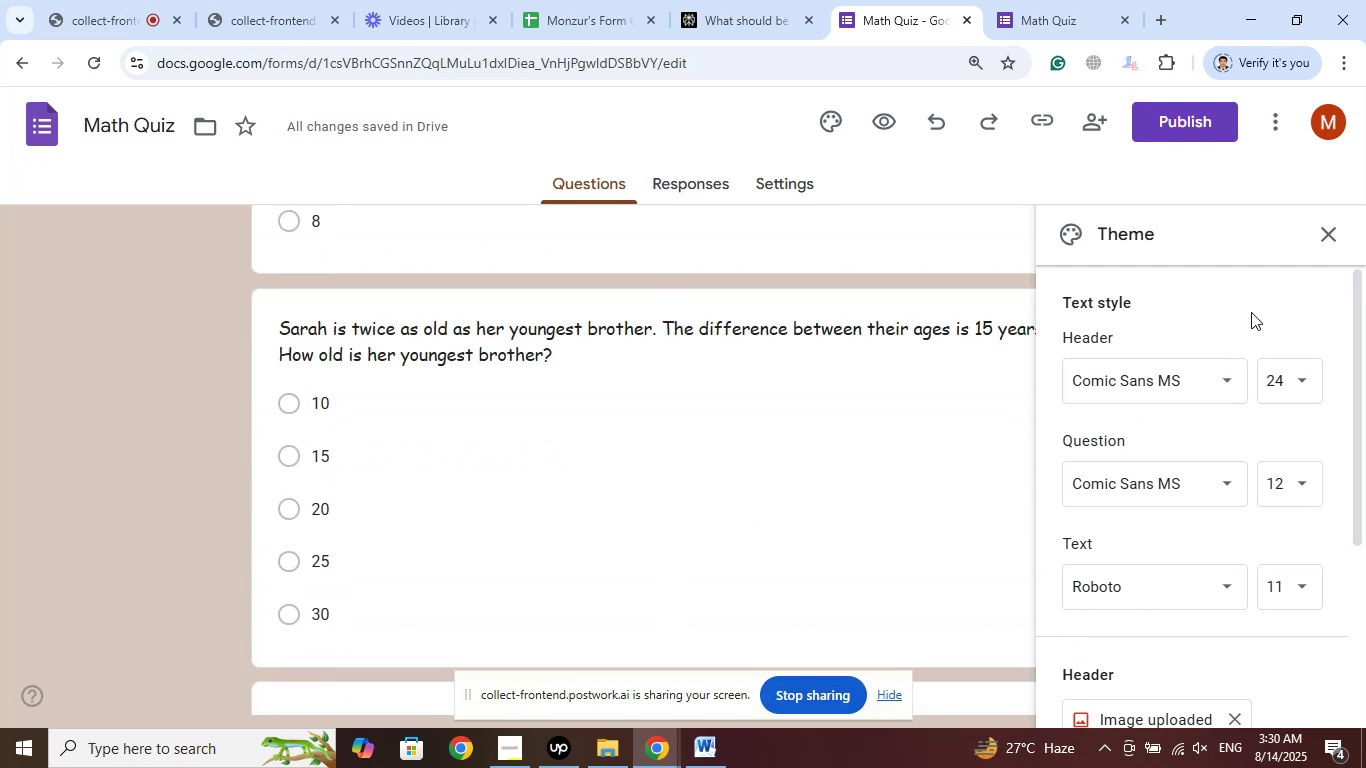 
scroll: coordinate [1251, 312], scroll_direction: down, amount: 3.0
 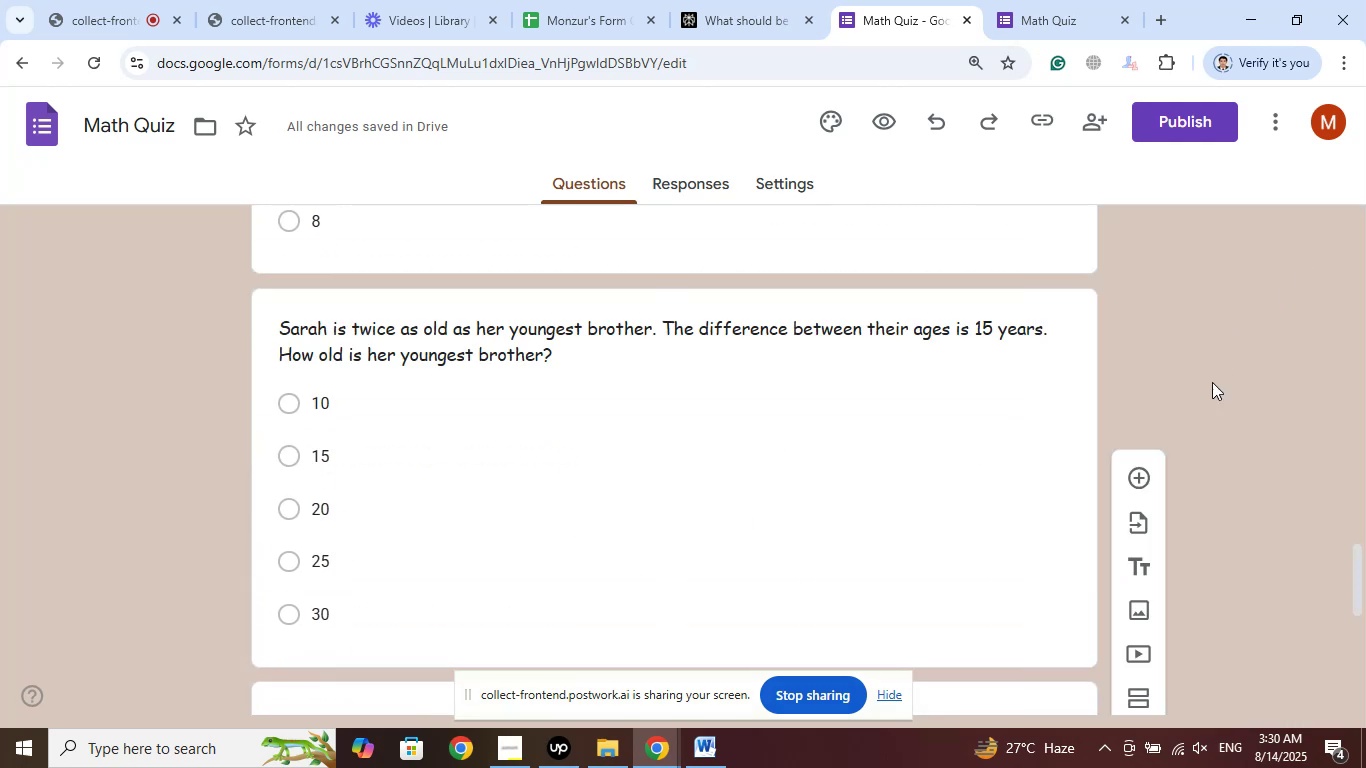 
scroll: coordinate [964, 432], scroll_direction: up, amount: 23.0
 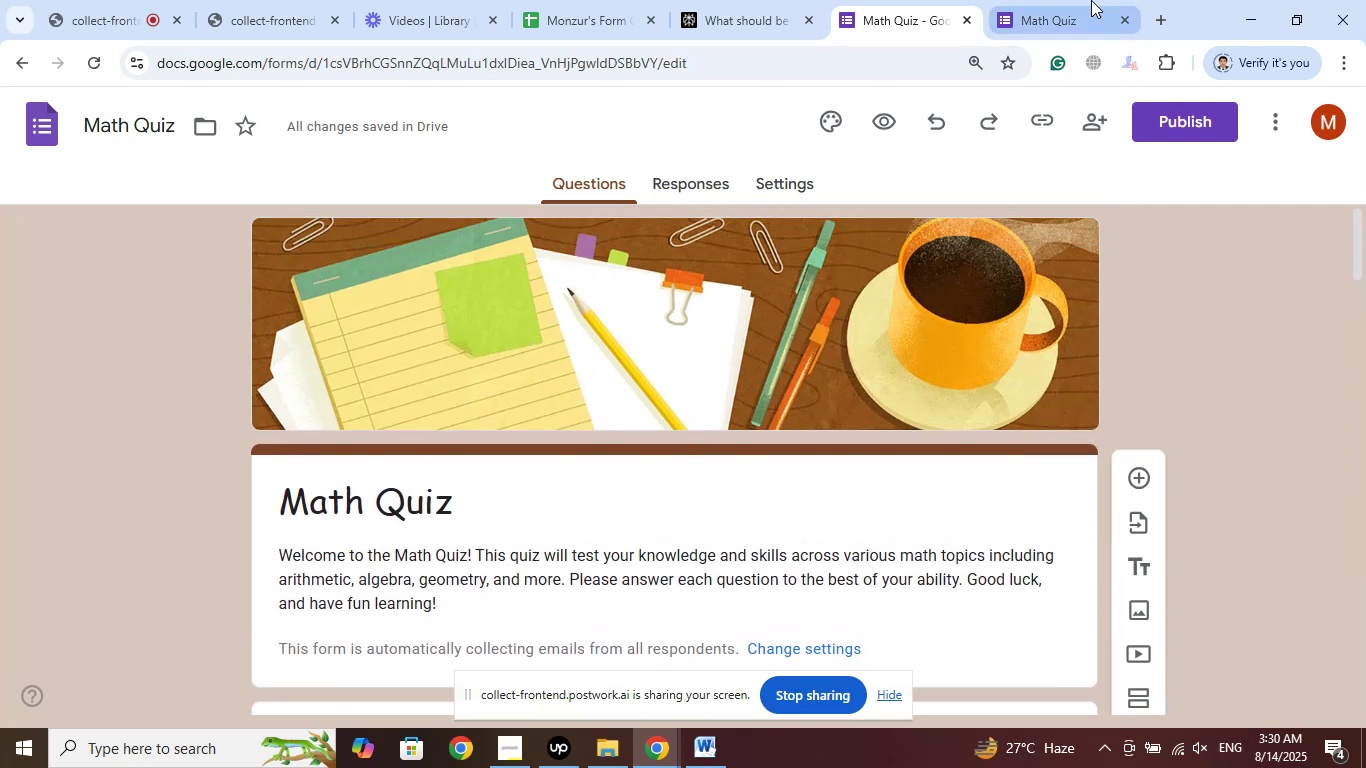 
left_click([1062, 0])
 